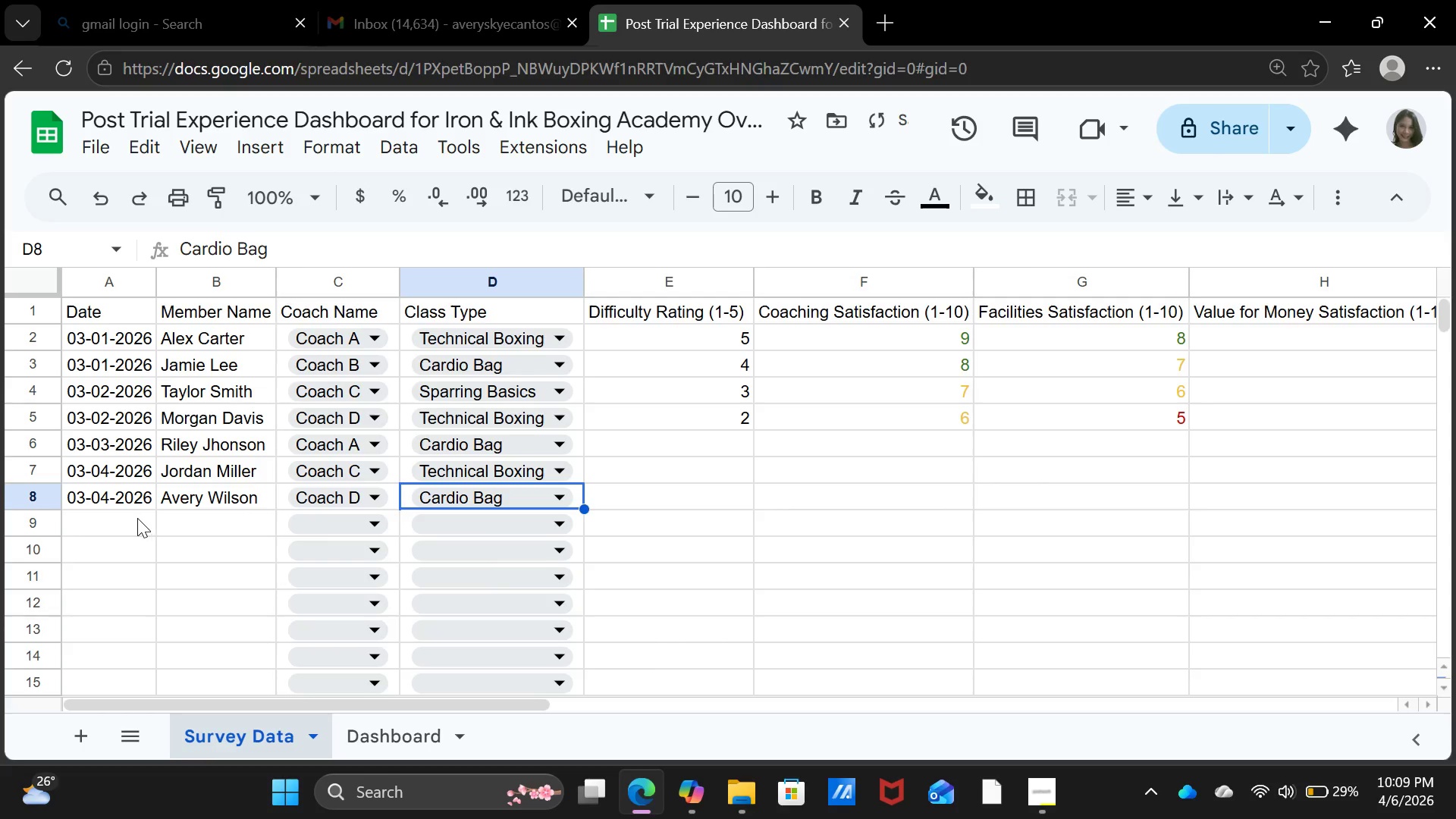 
left_click([137, 518])
 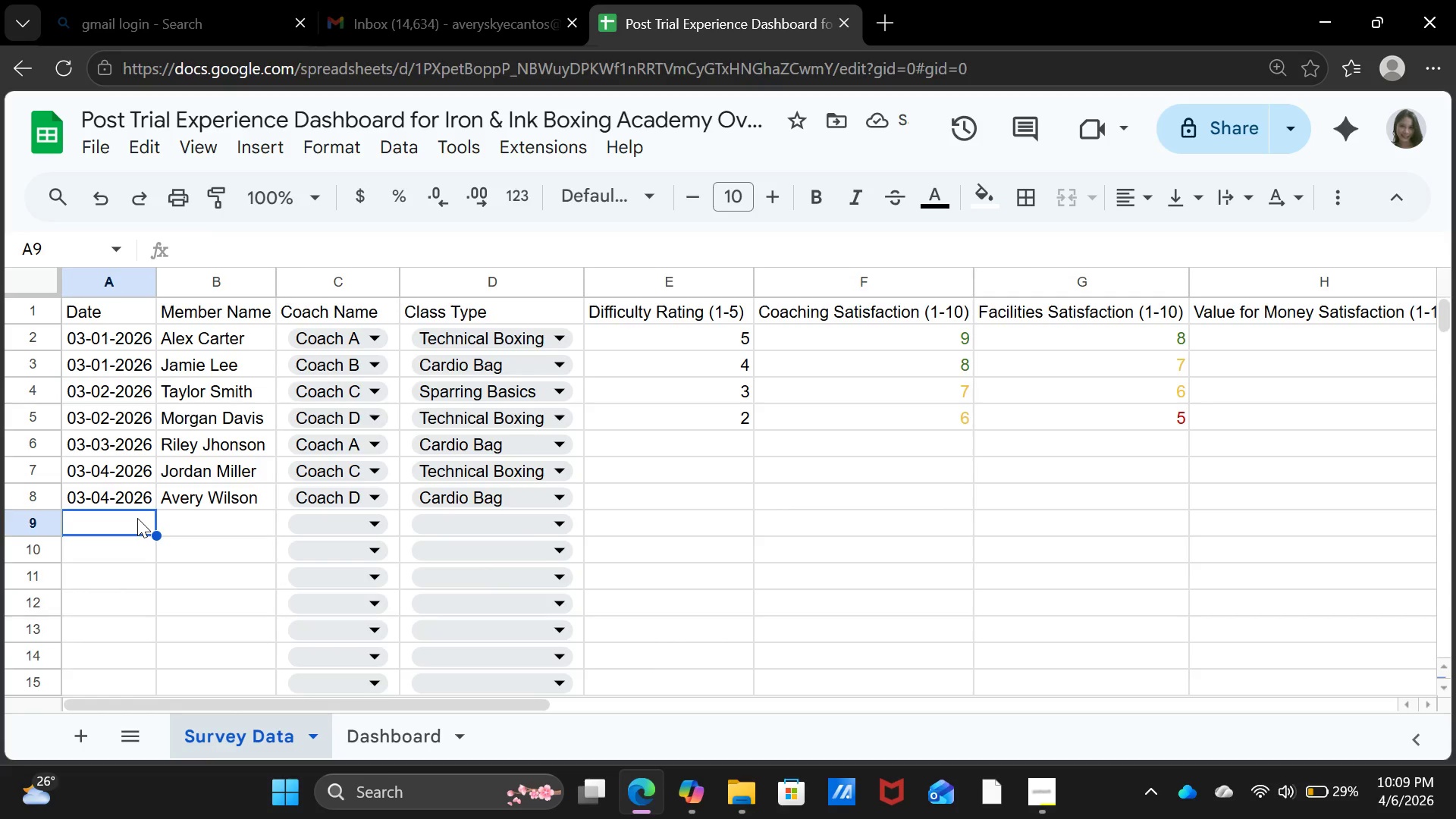 
type(03-0-)
key(Backspace)
key(Backspace)
type(5-2026)
 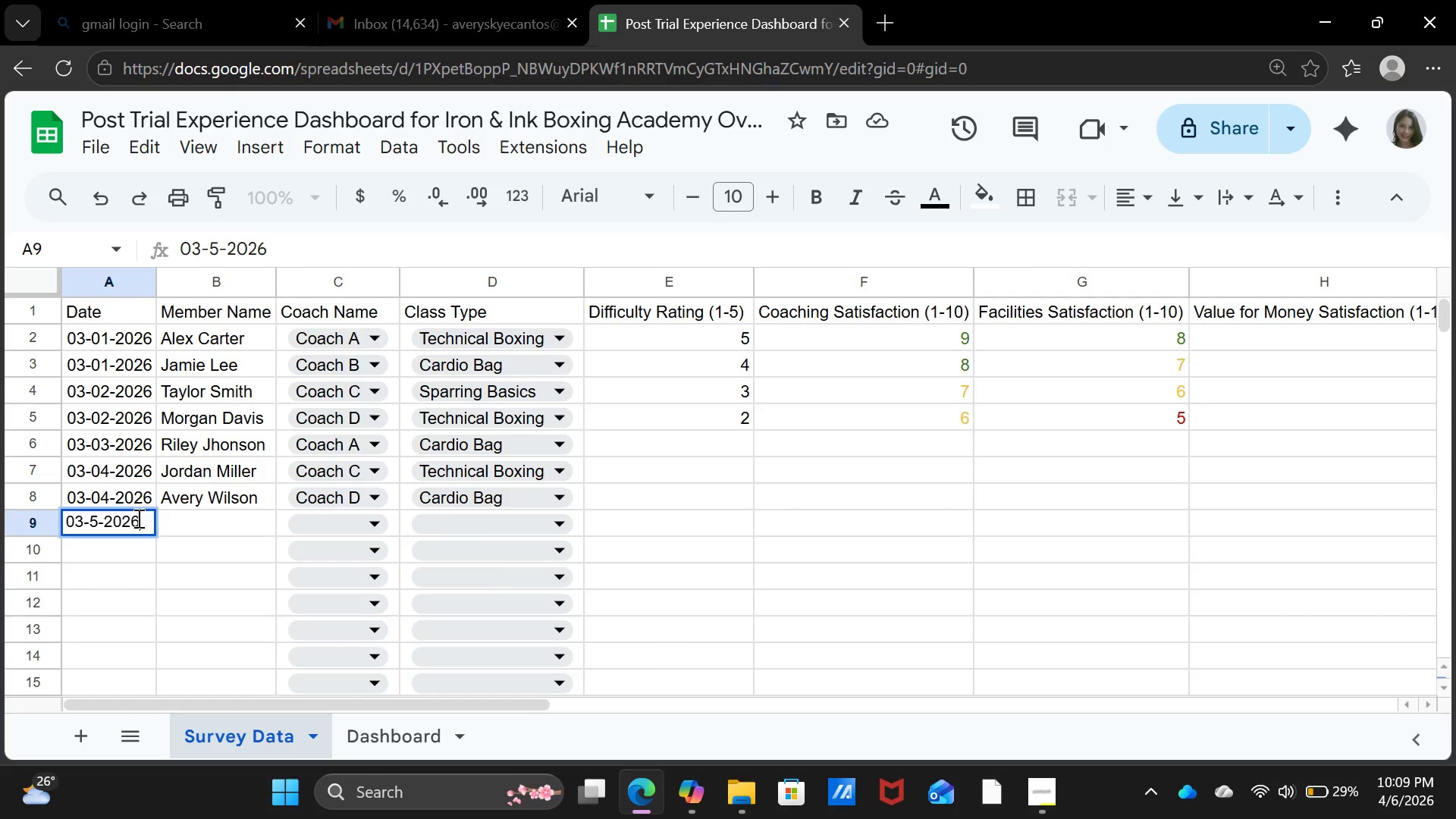 
key(ArrowRight)
 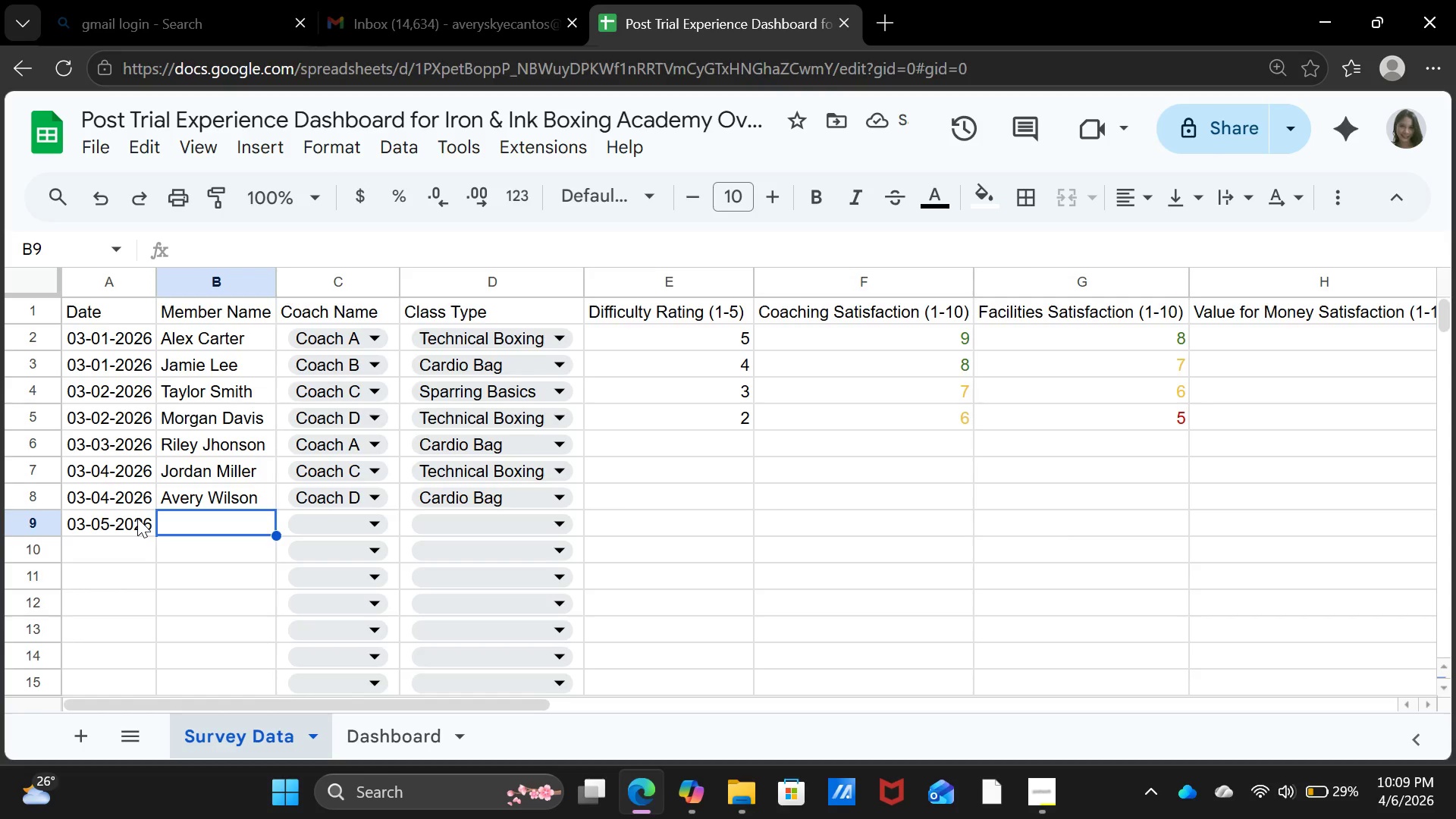 
key(Tab)
 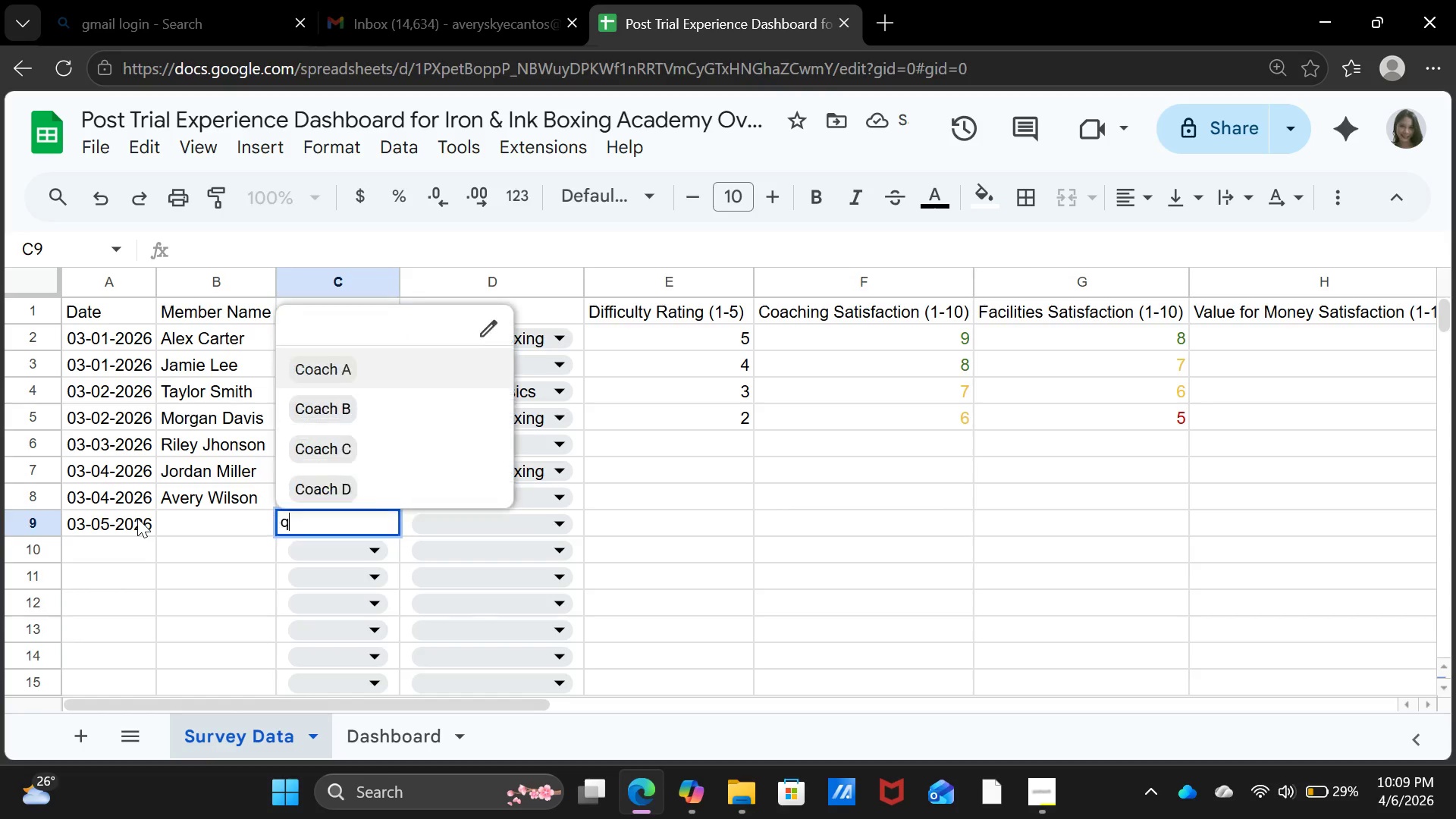 
key(Q)
 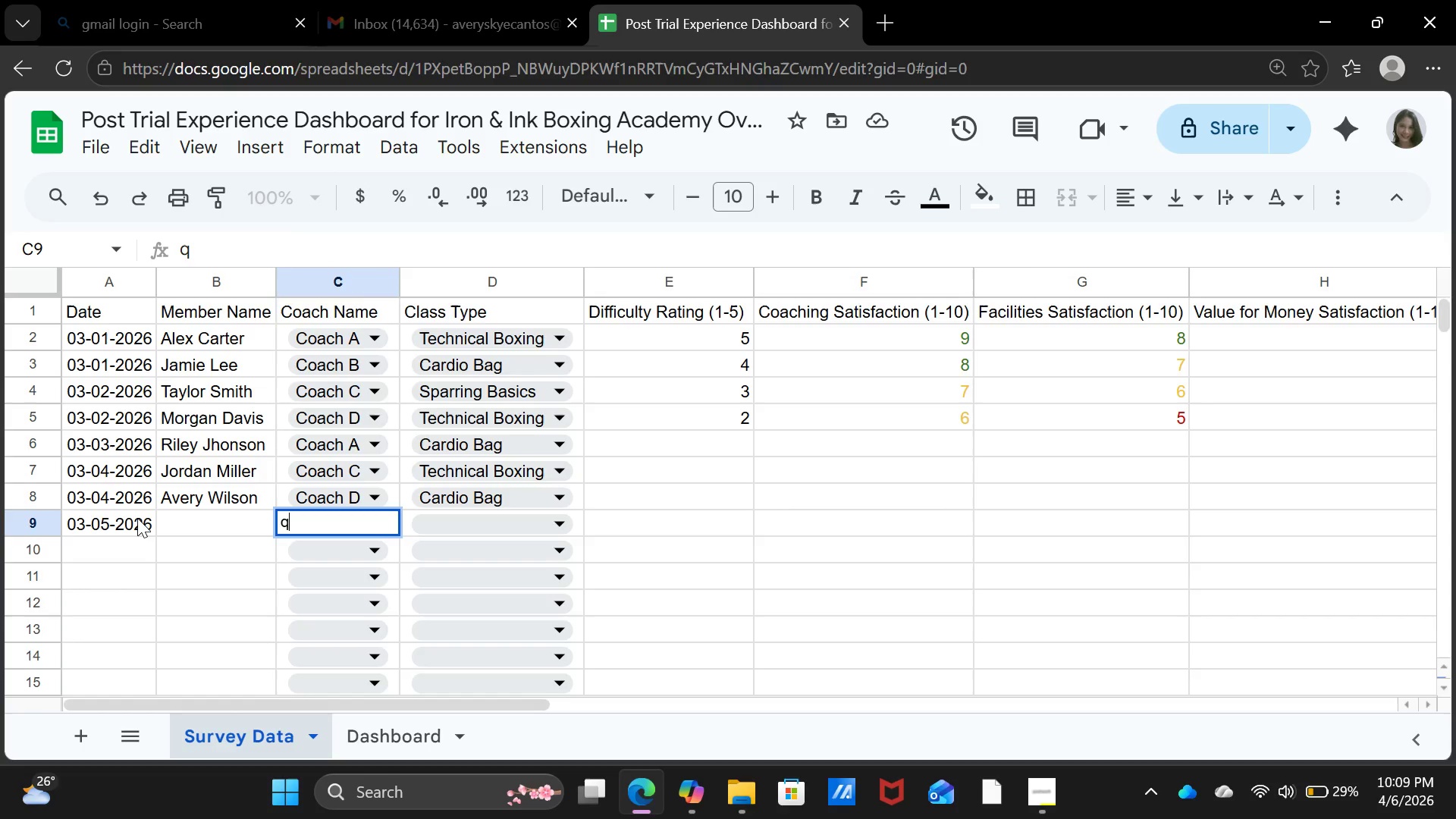 
key(Control+ControlLeft)
 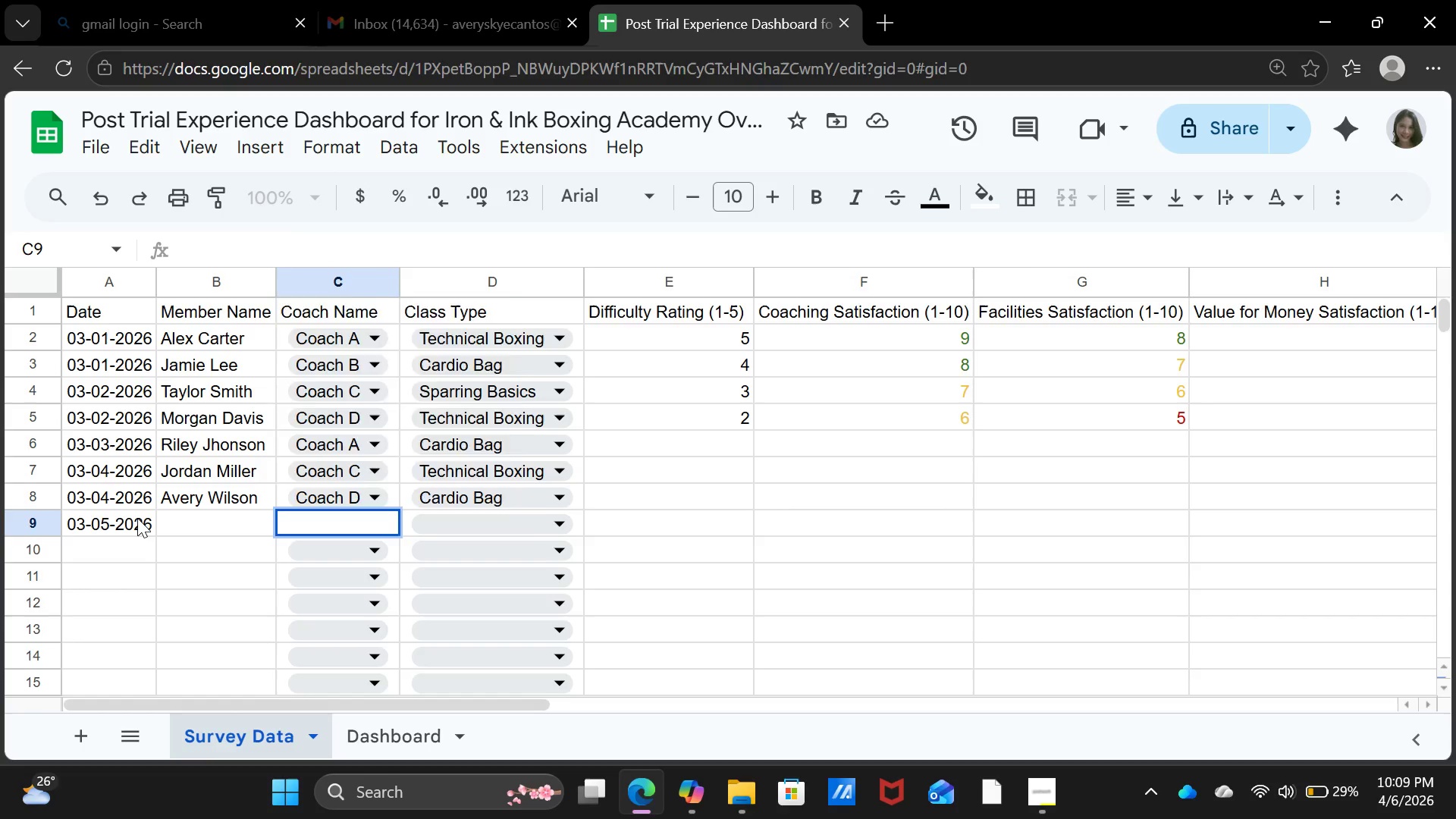 
key(Control+Z)
 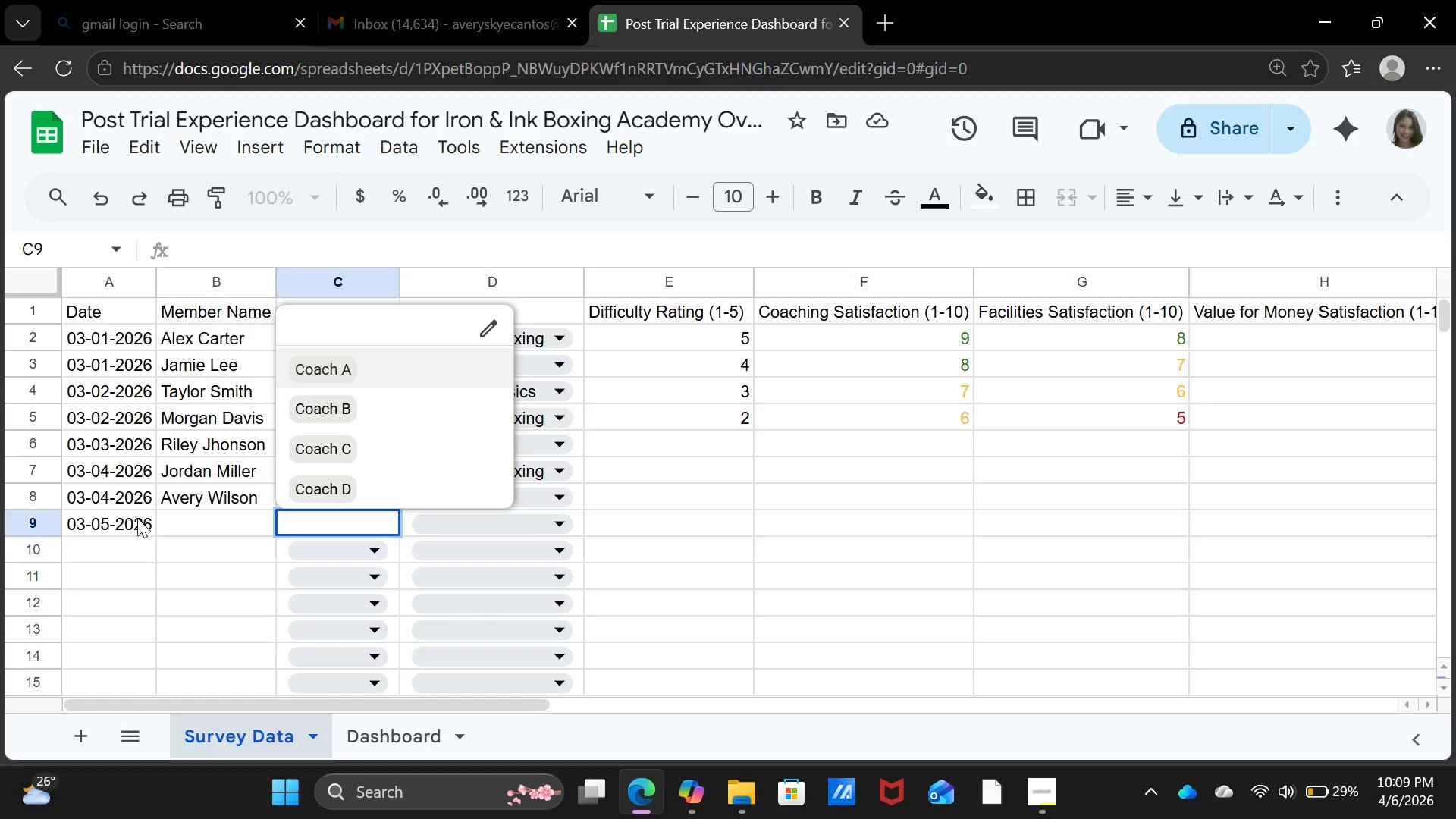 
key(Control+ControlLeft)
 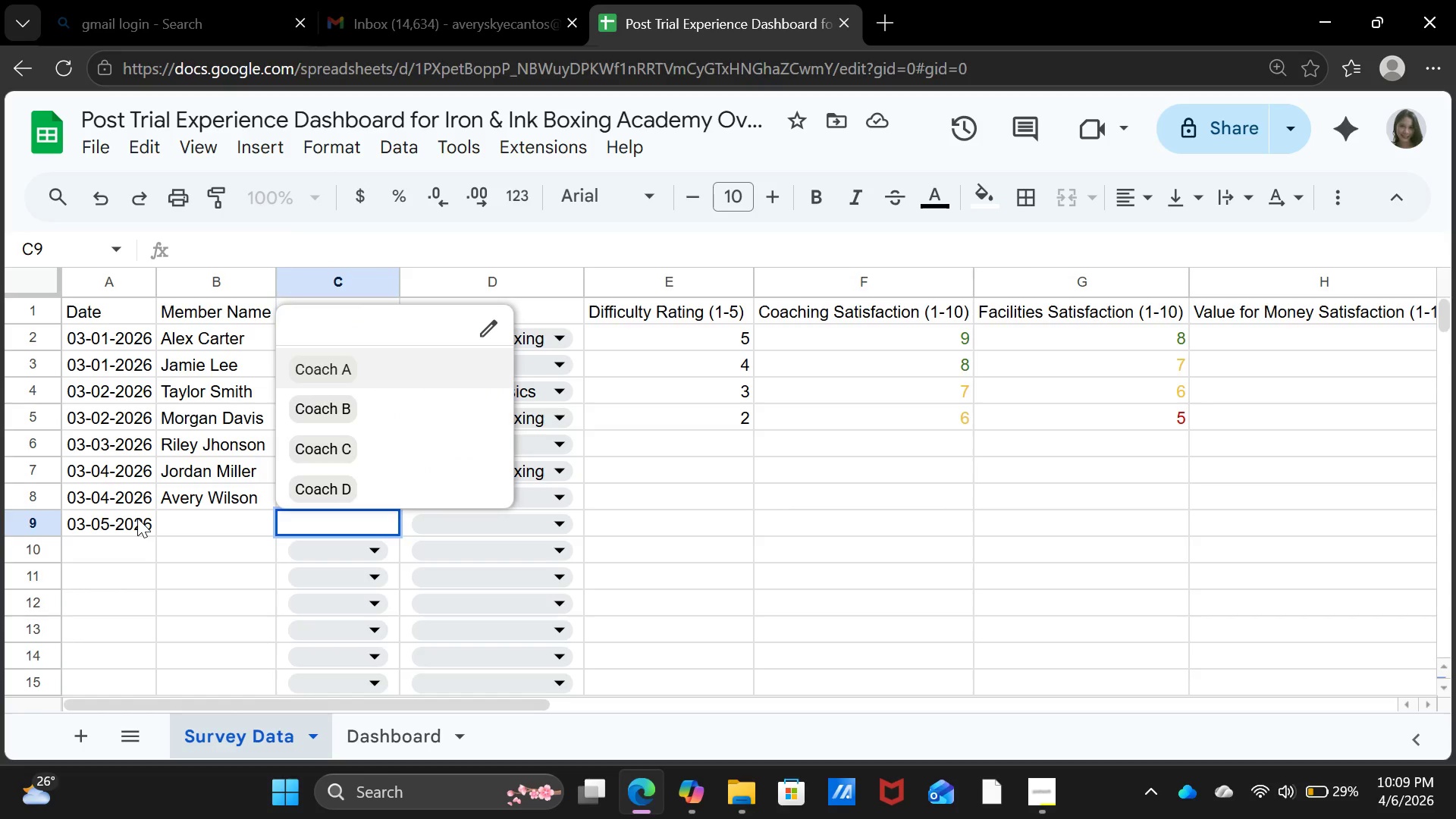 
key(Control+Z)
 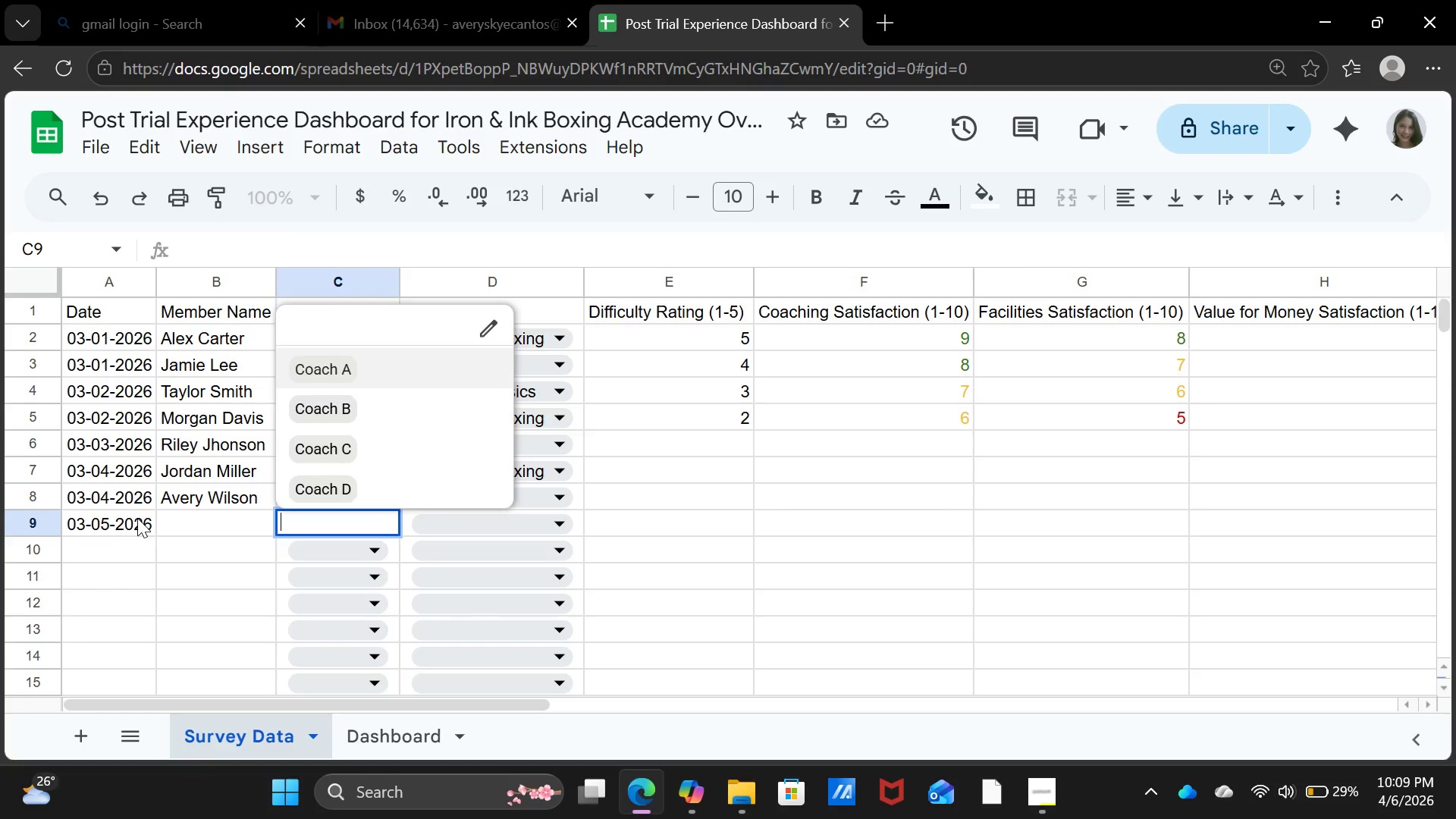 
key(Enter)
 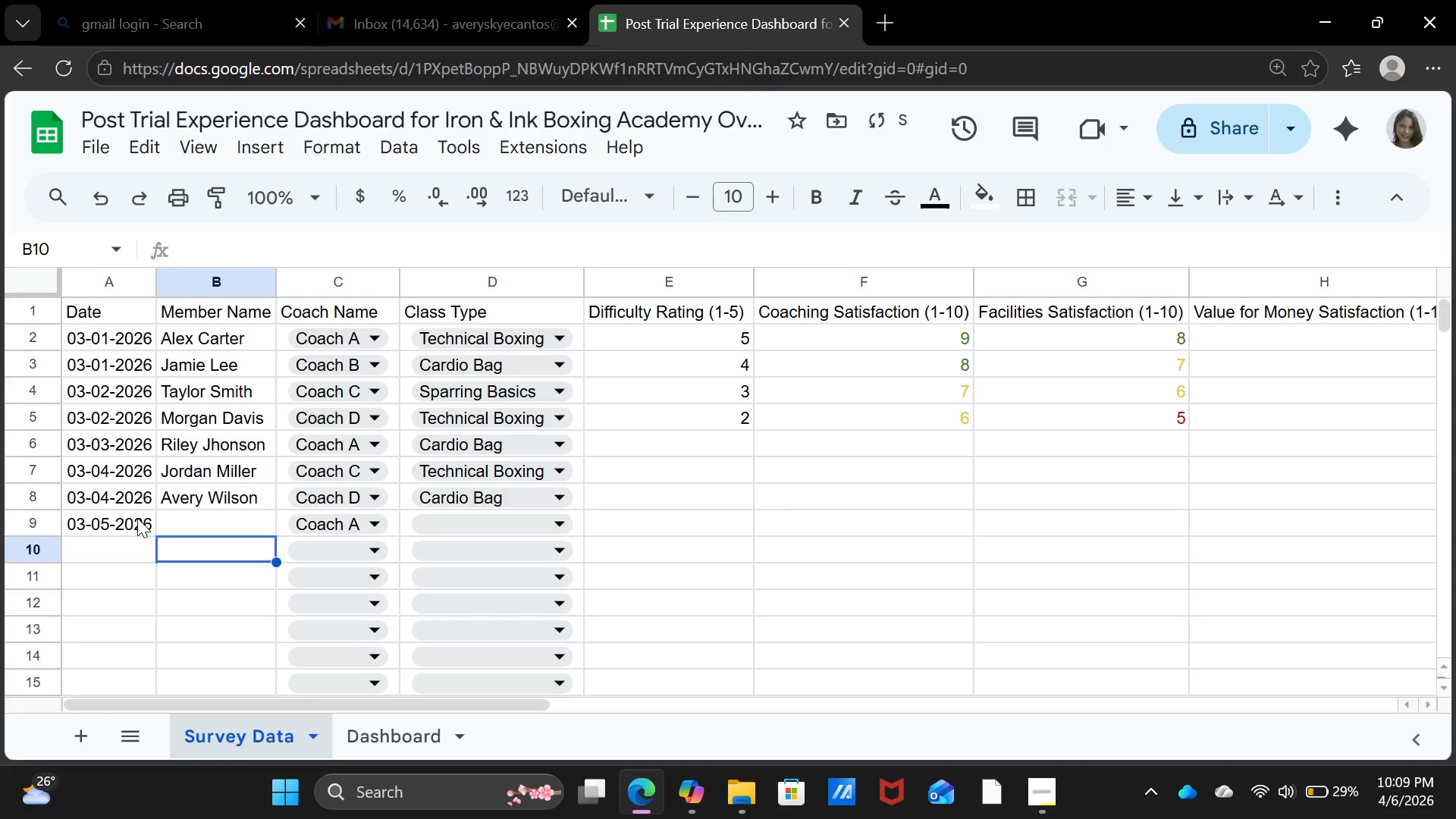 
key(ArrowUp)
 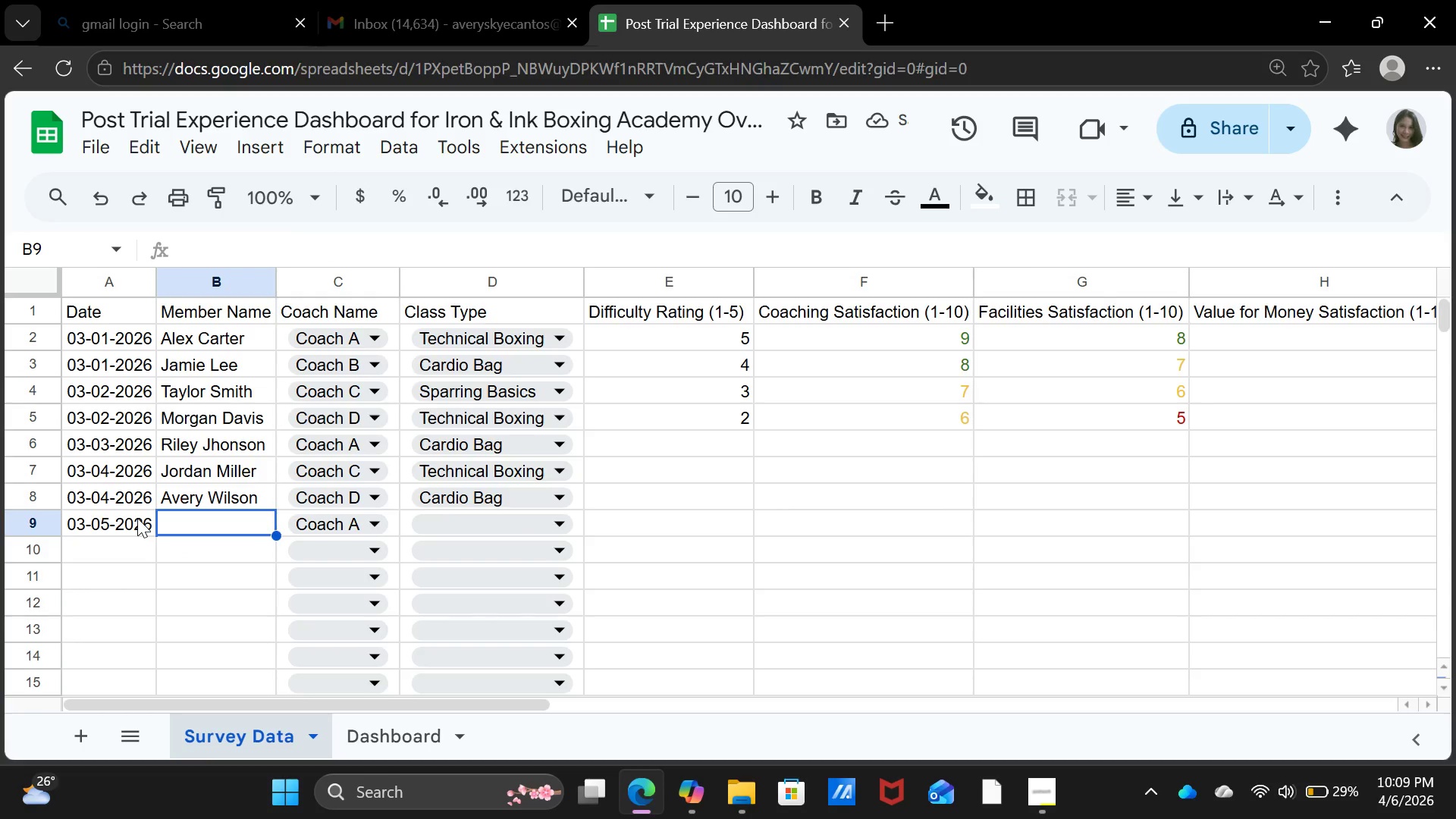 
type(Quin)
 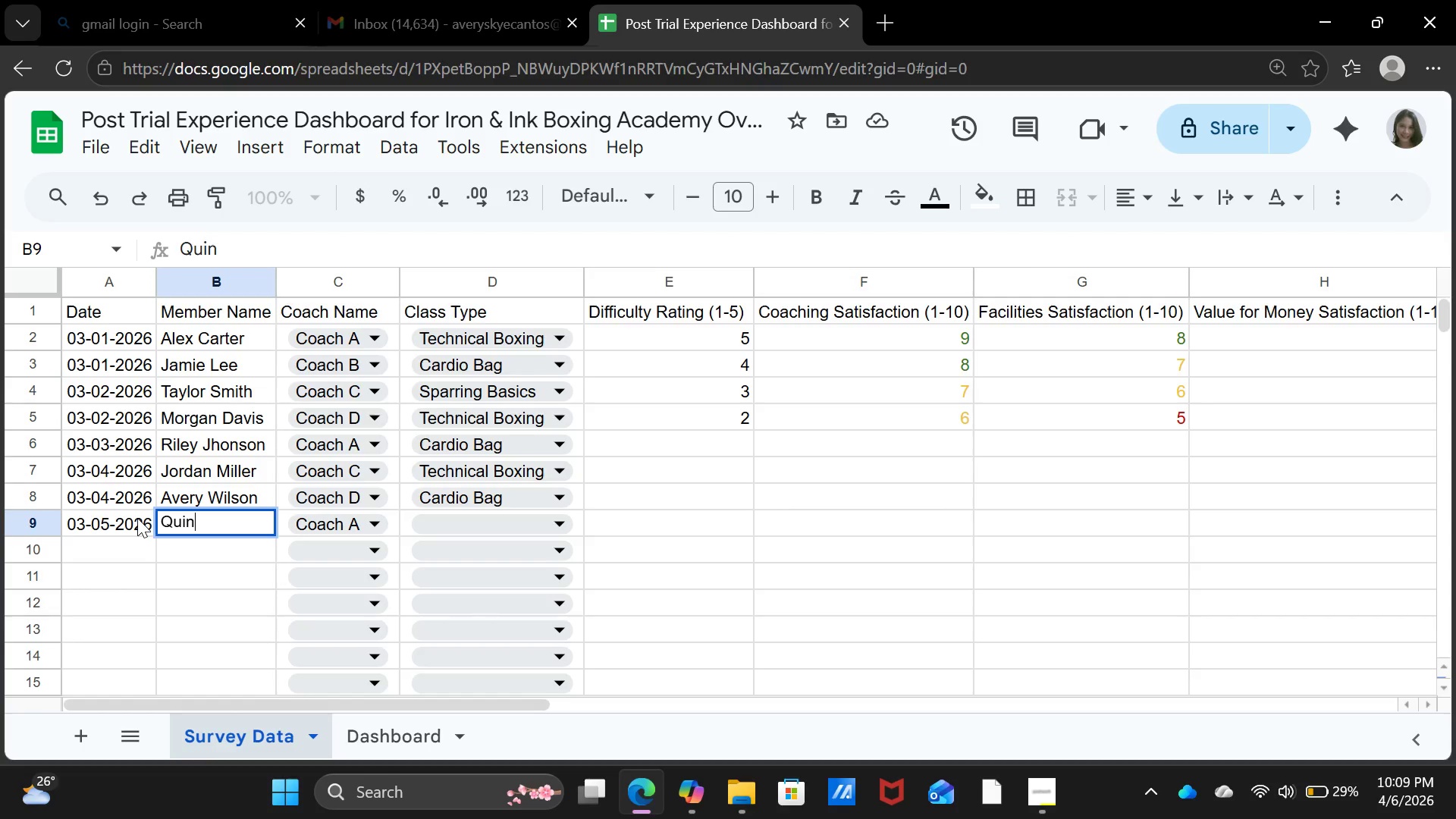 
wait(11.56)
 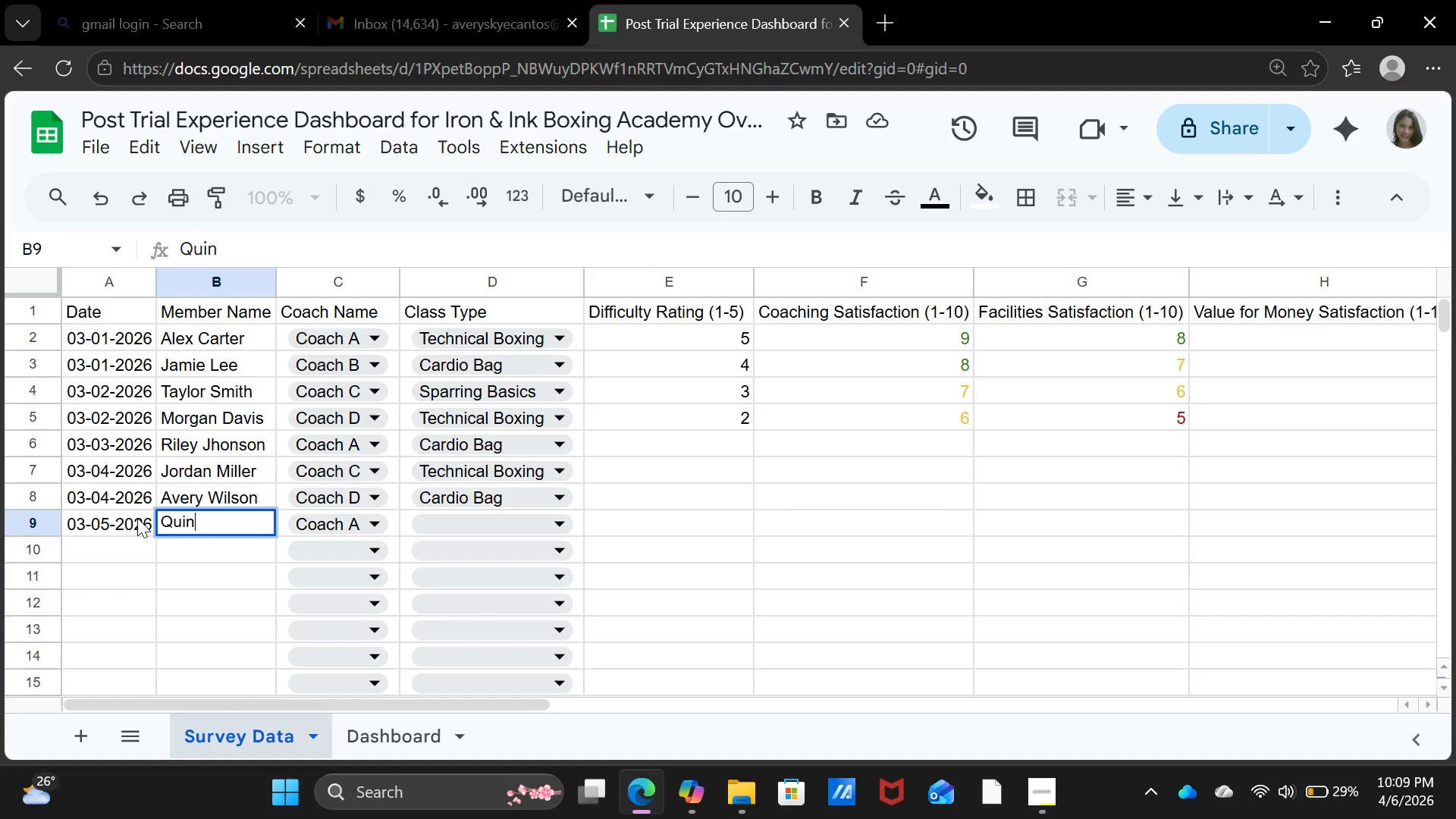 
type(n Taylor)
 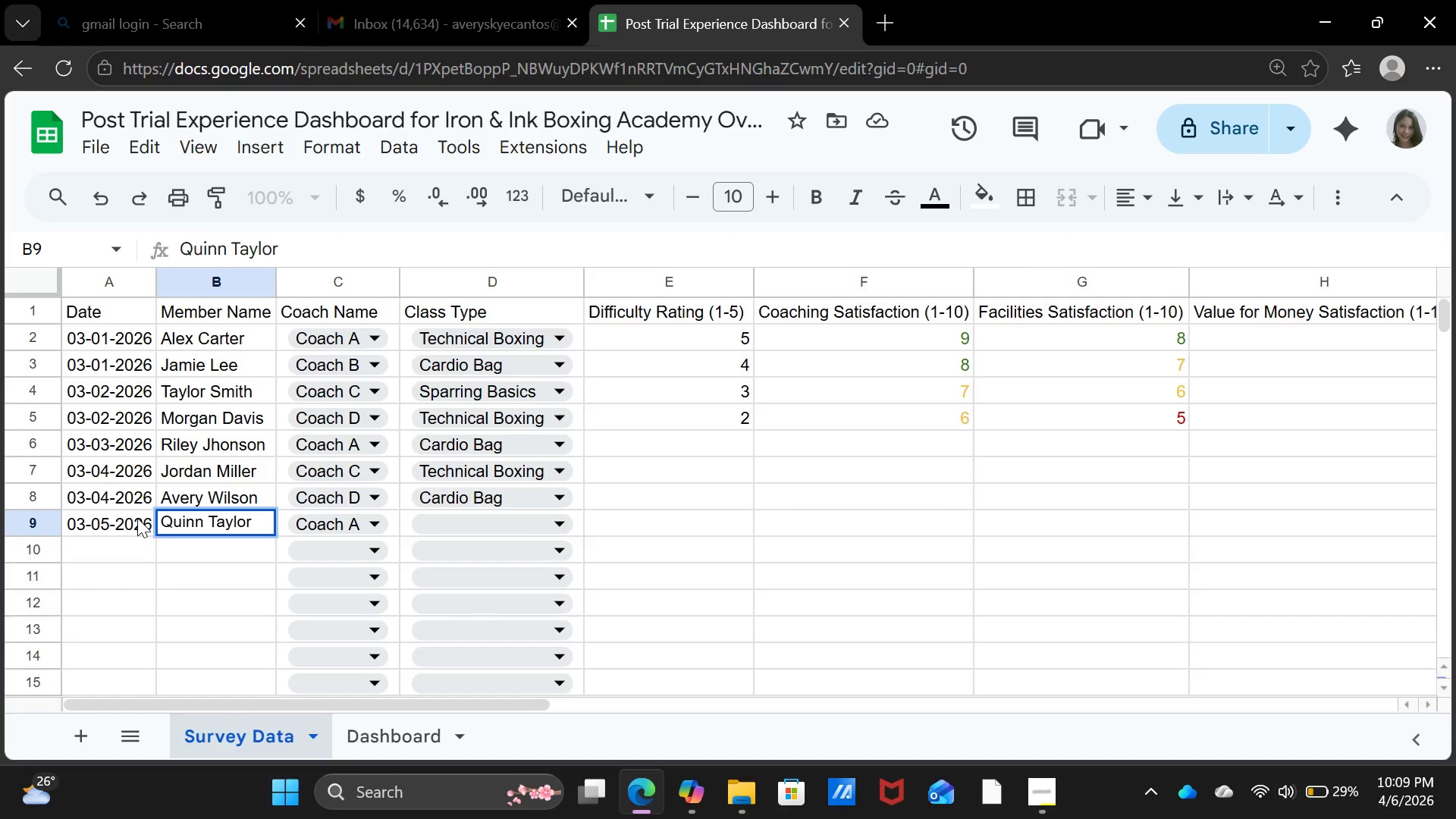 
key(ArrowRight)
 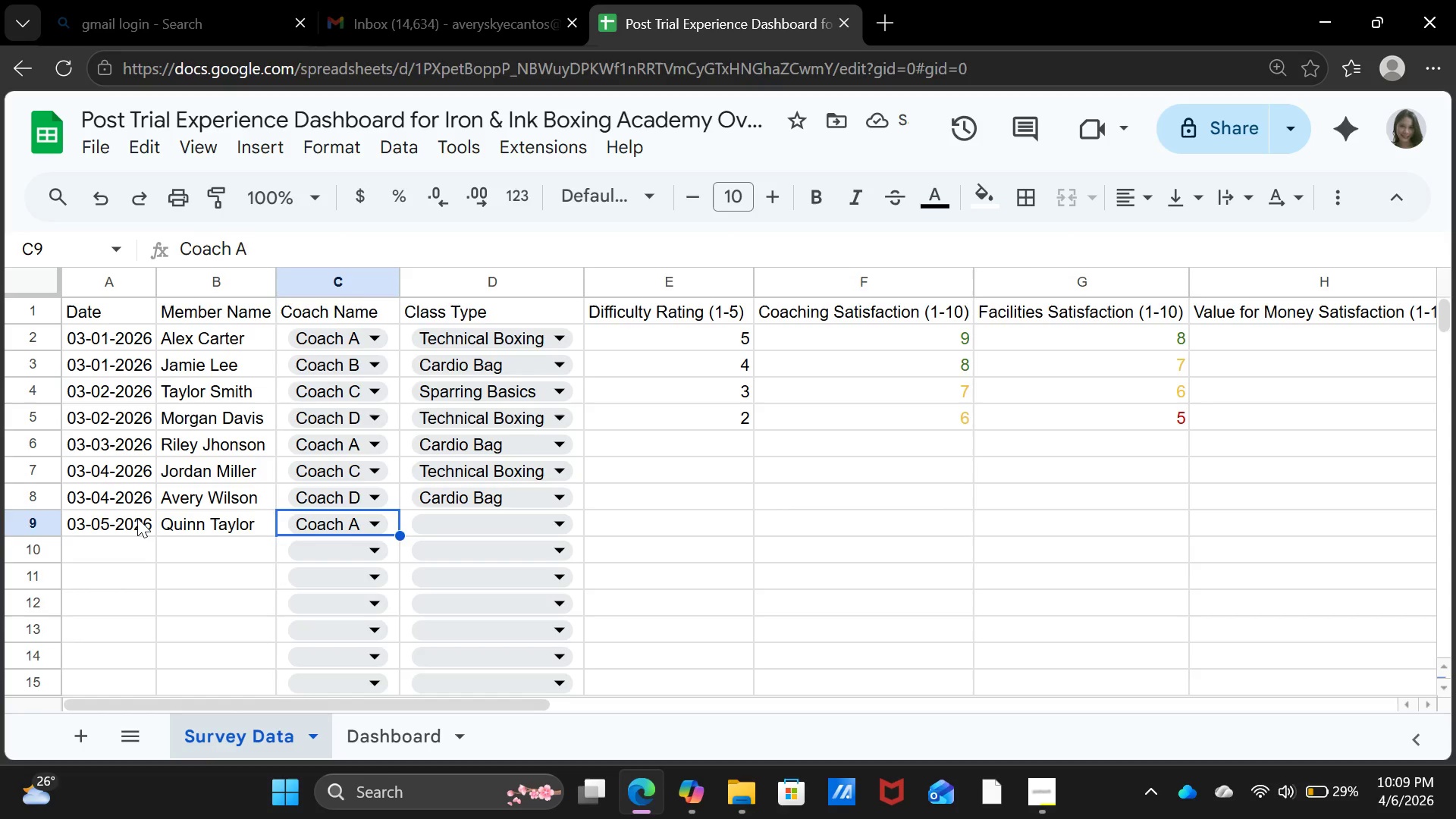 
wait(8.83)
 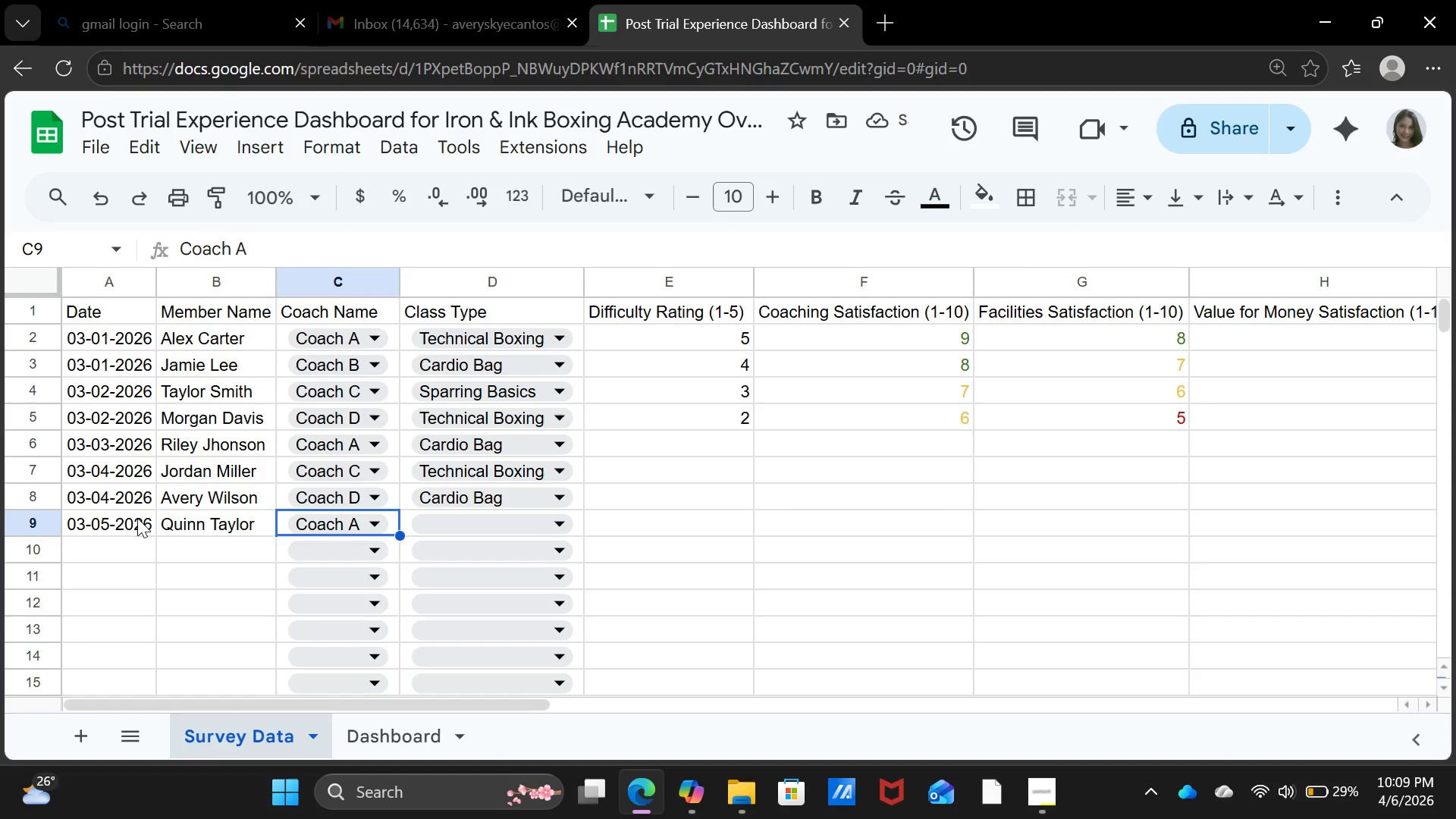 
left_click([507, 520])
 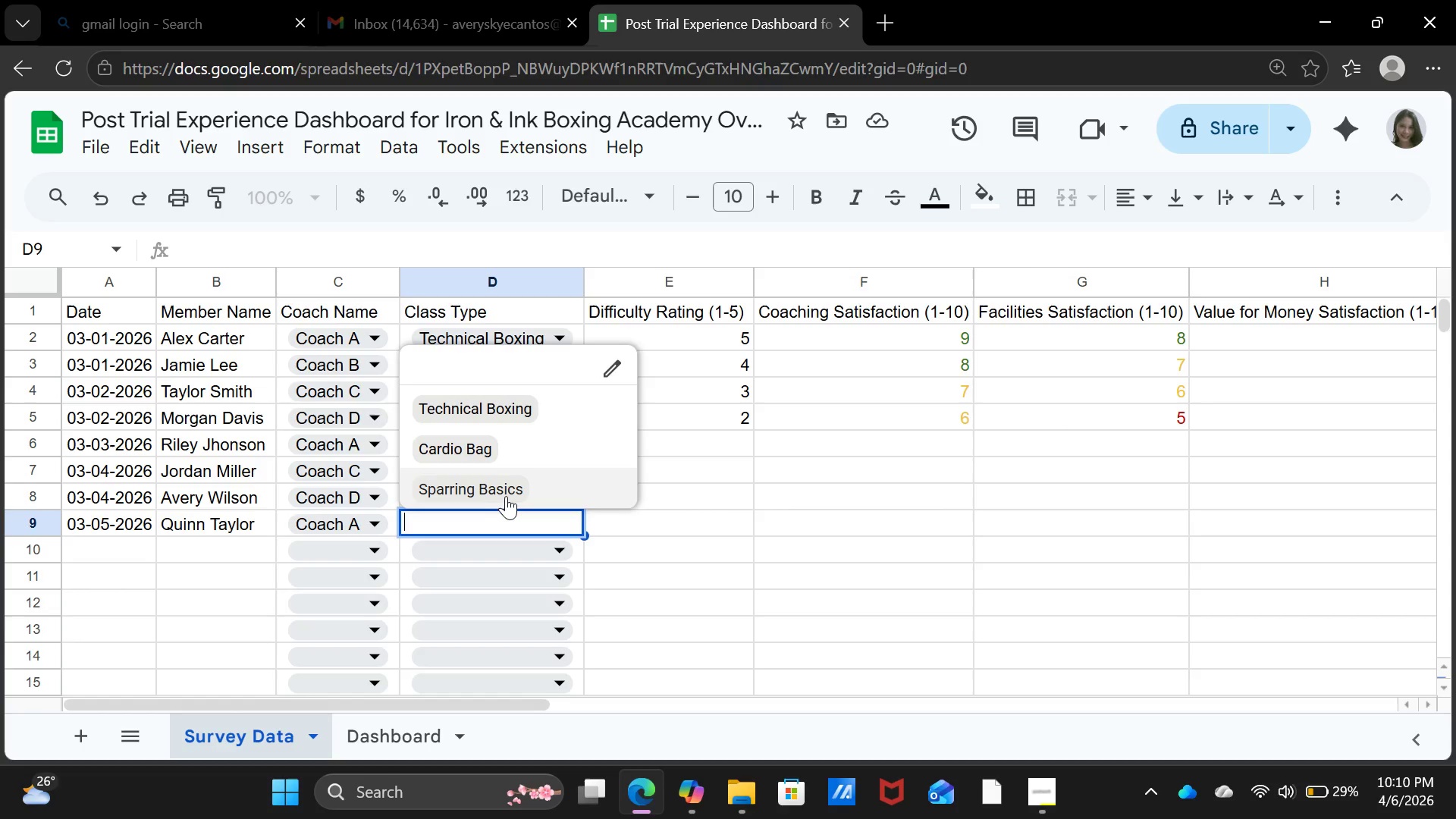 
left_click([507, 494])
 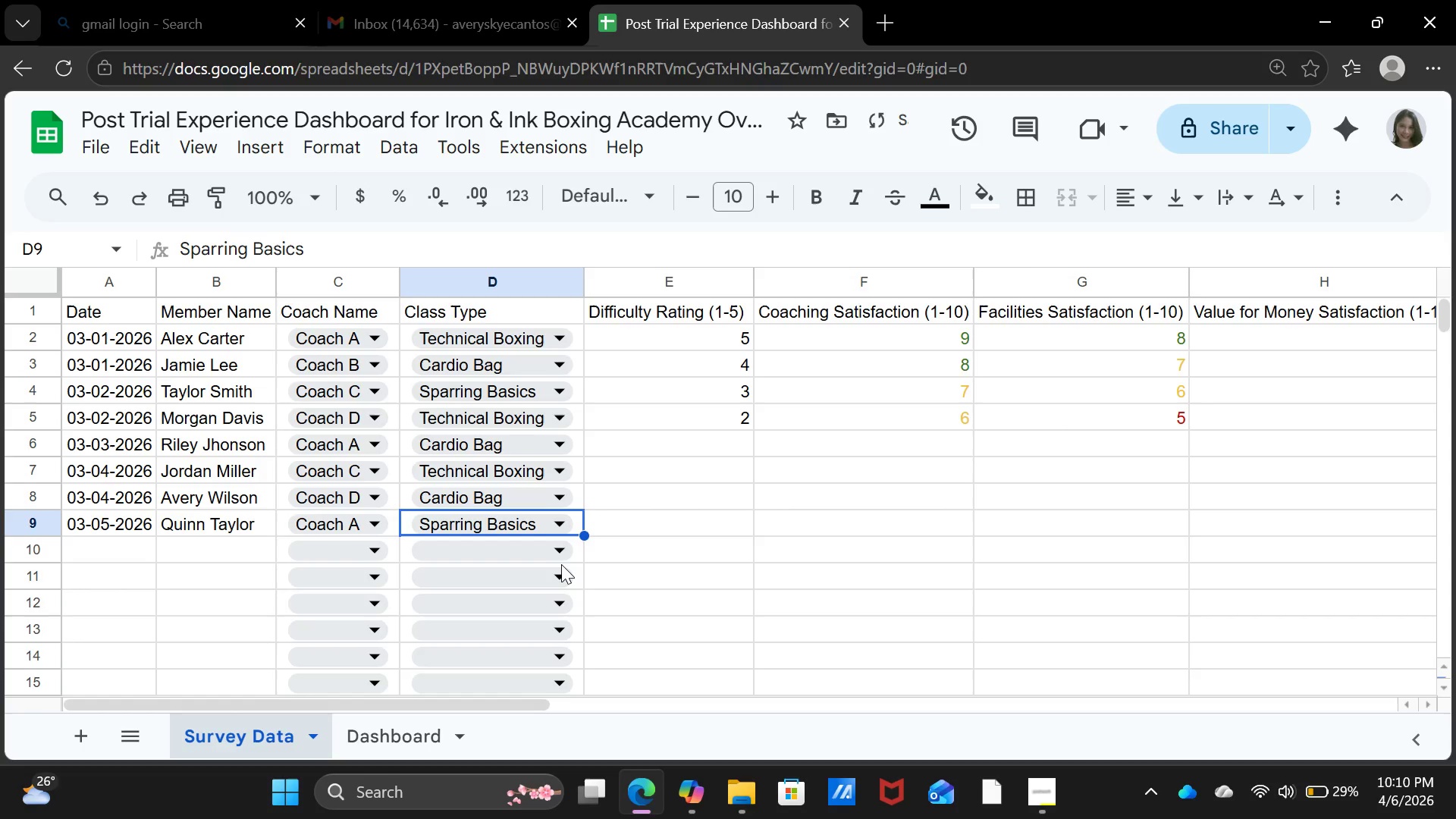 
key(ArrowLeft)
 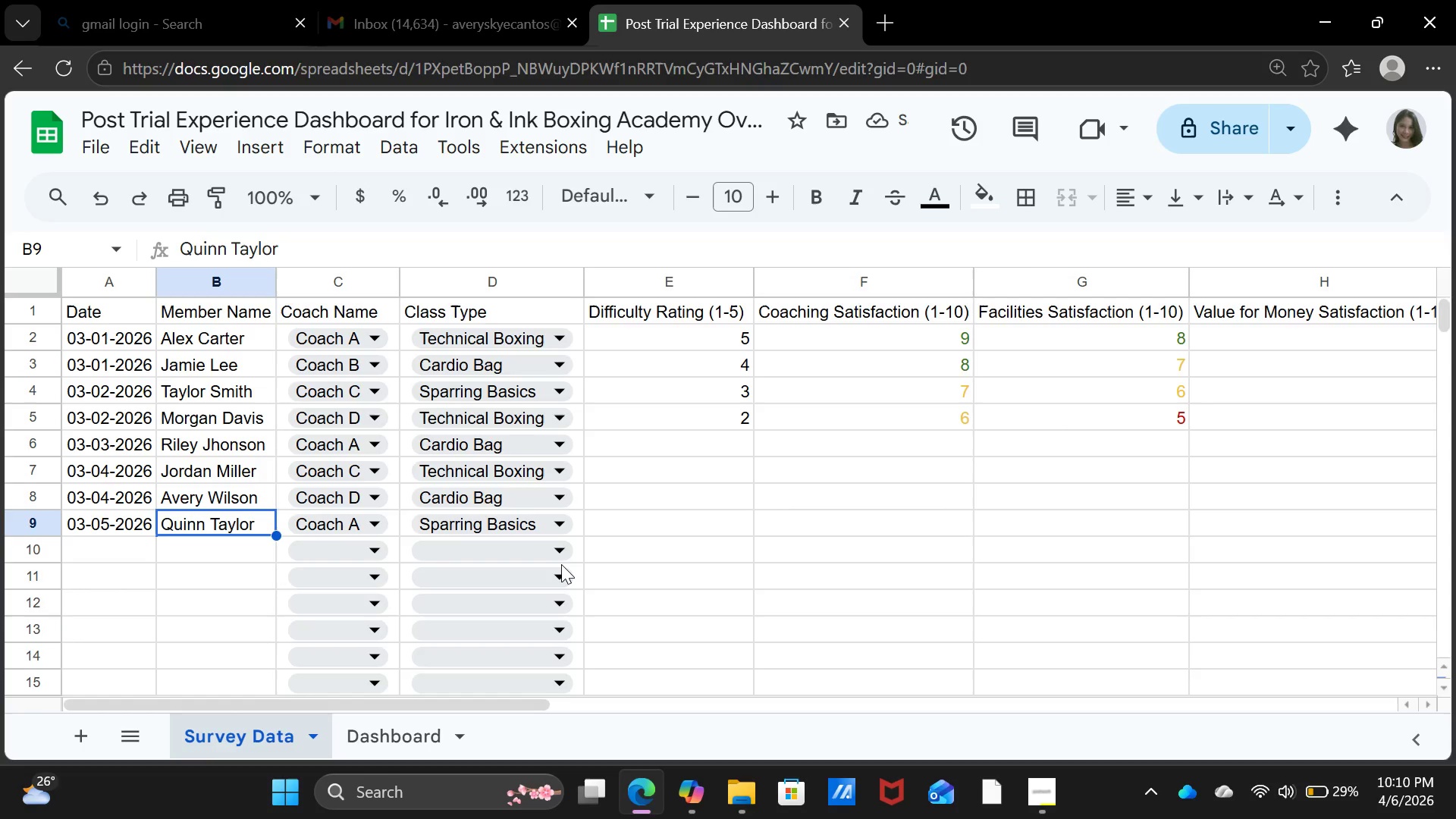 
key(ArrowLeft)
 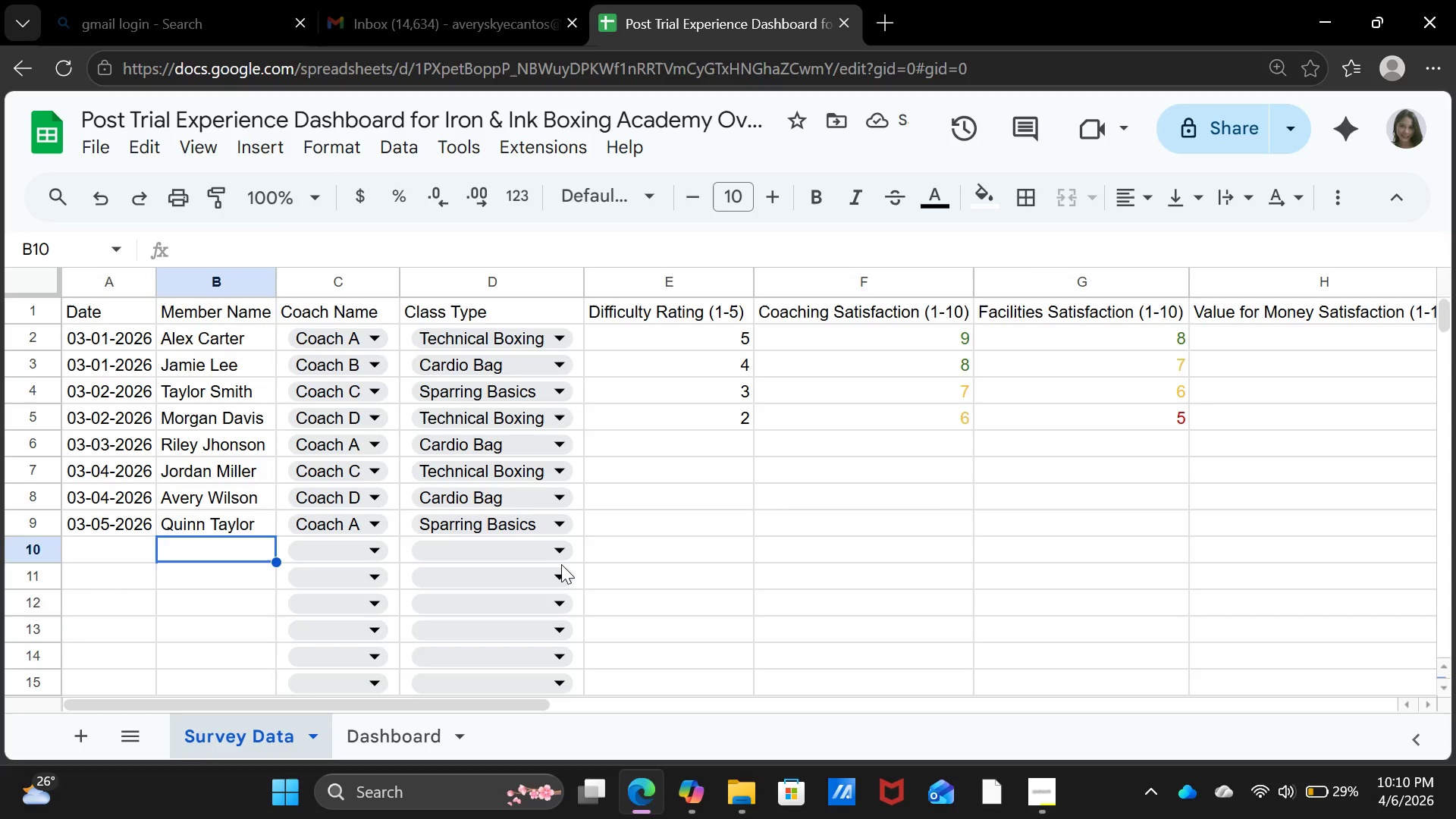 
key(ArrowDown)
 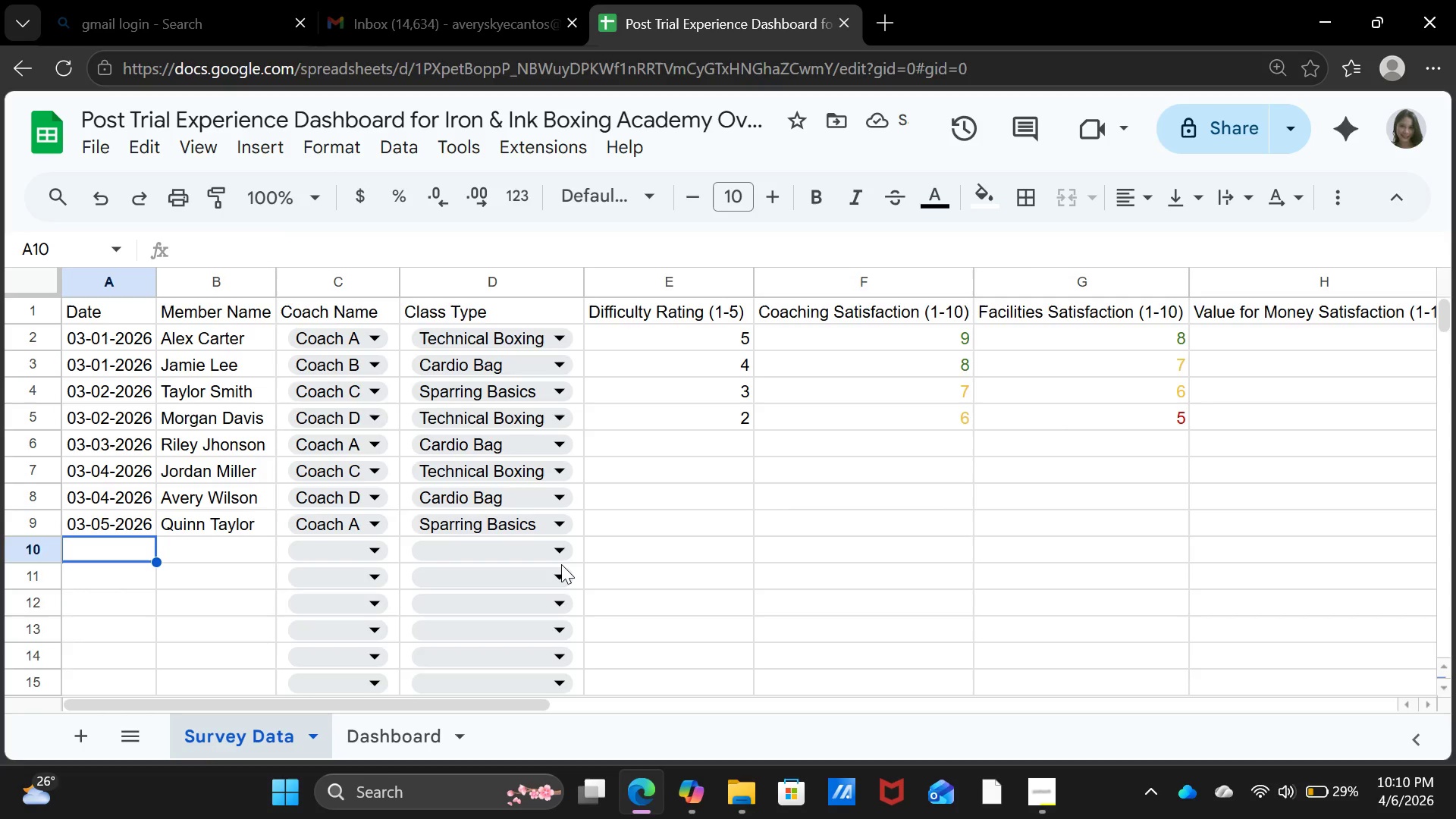 
key(ArrowLeft)
 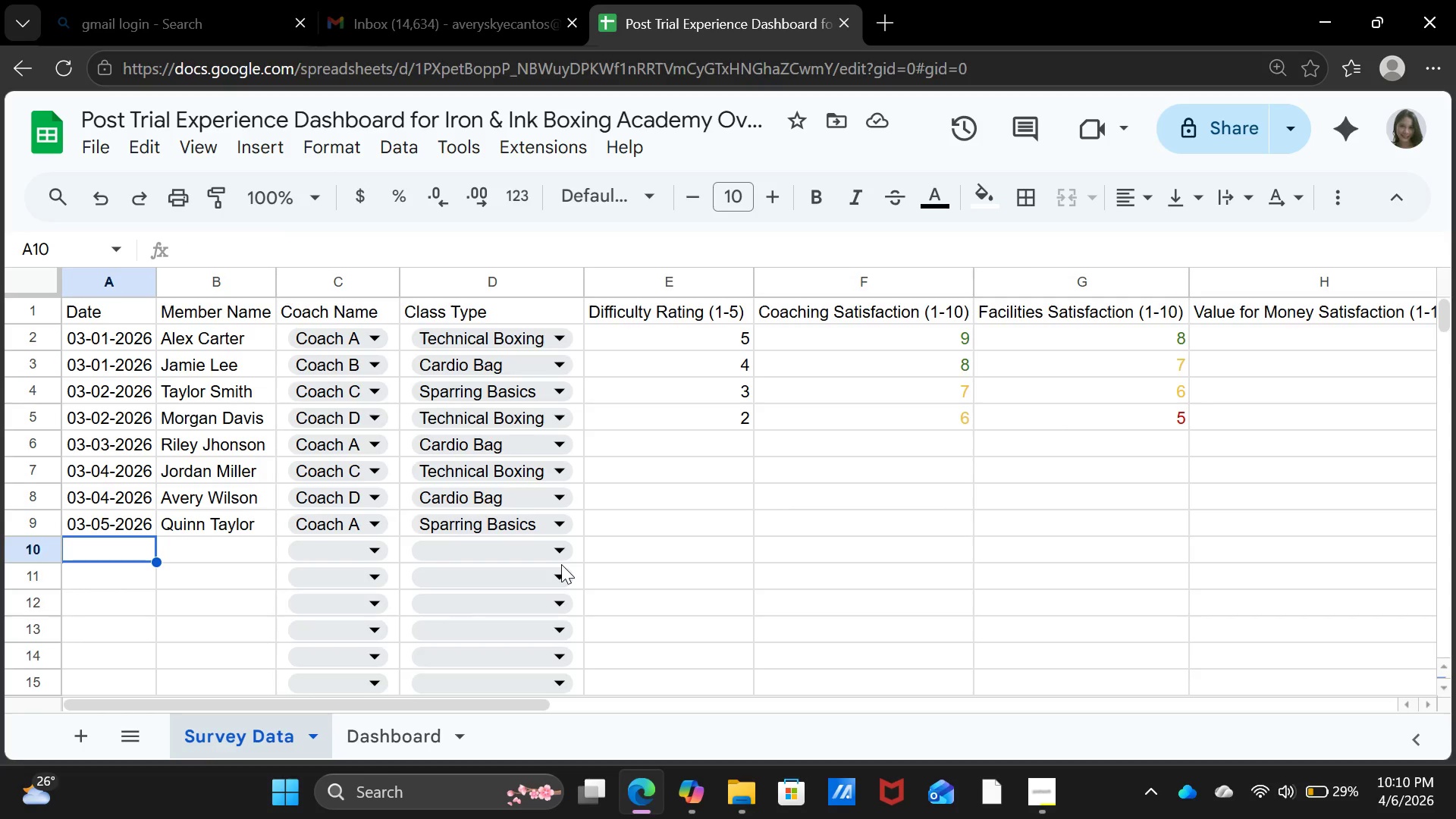 
wait(6.16)
 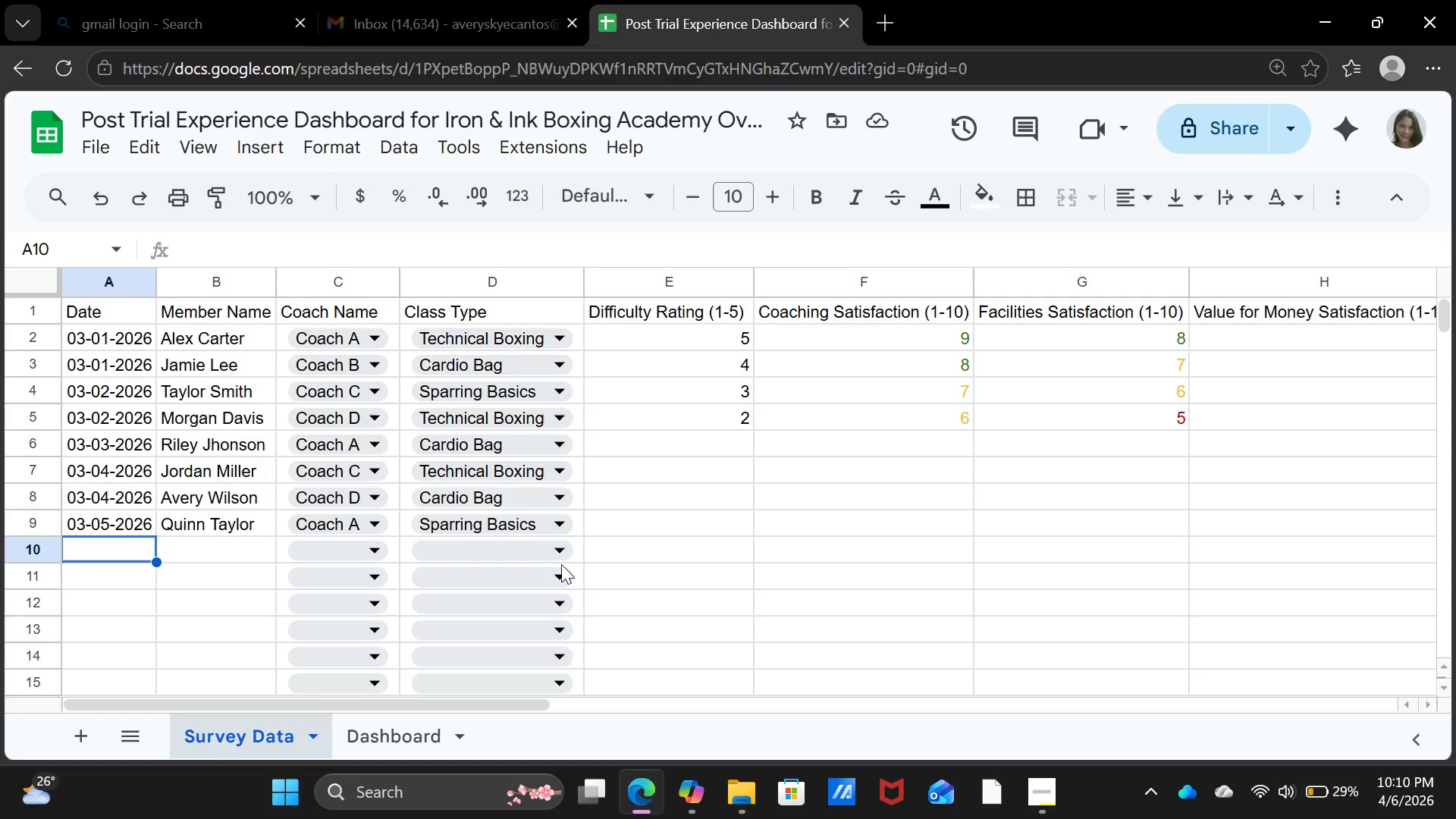 
key(ArrowUp)
 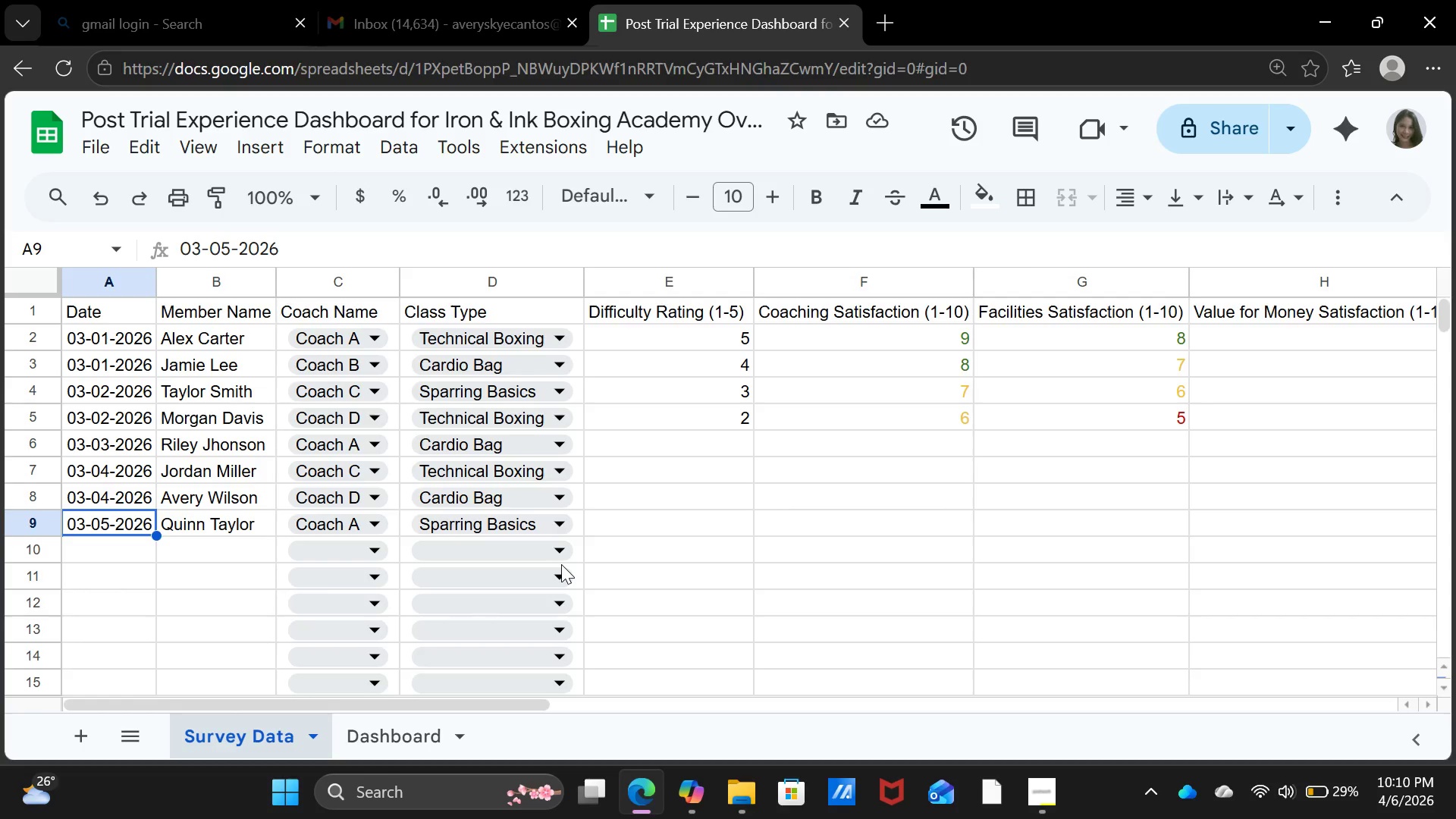 
key(Control+C)
 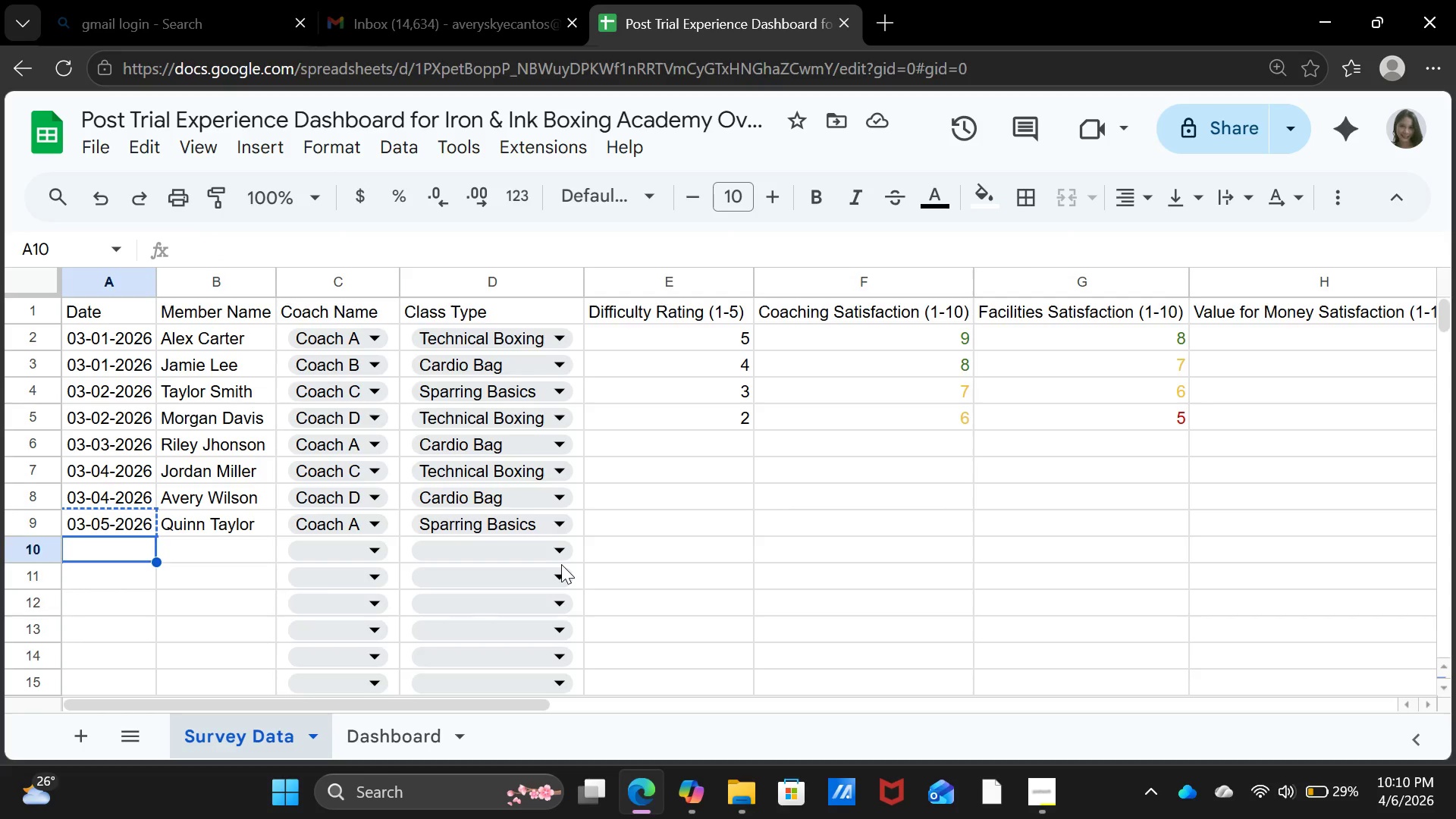 
key(ArrowDown)
 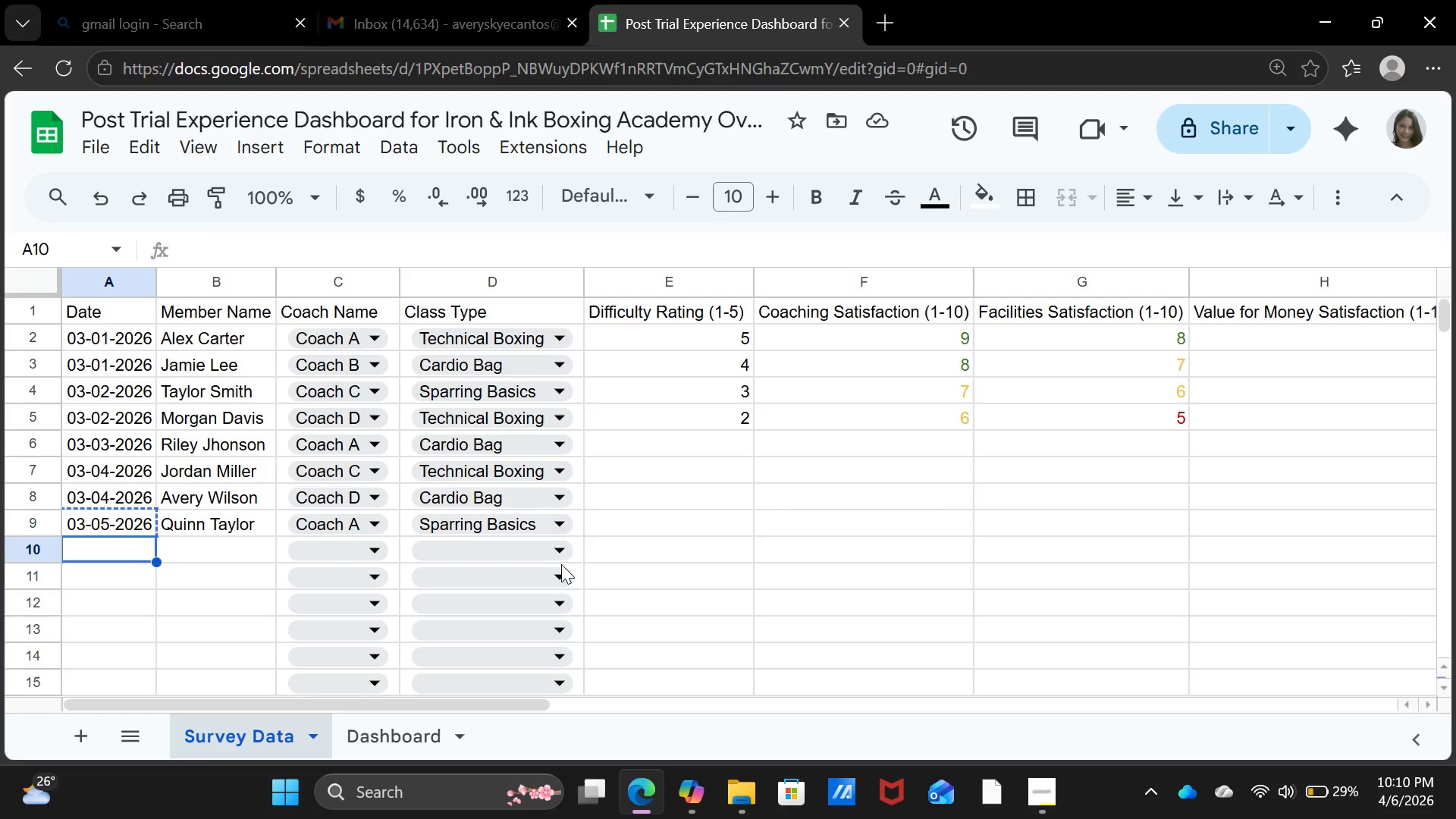 
key(Control+V)
 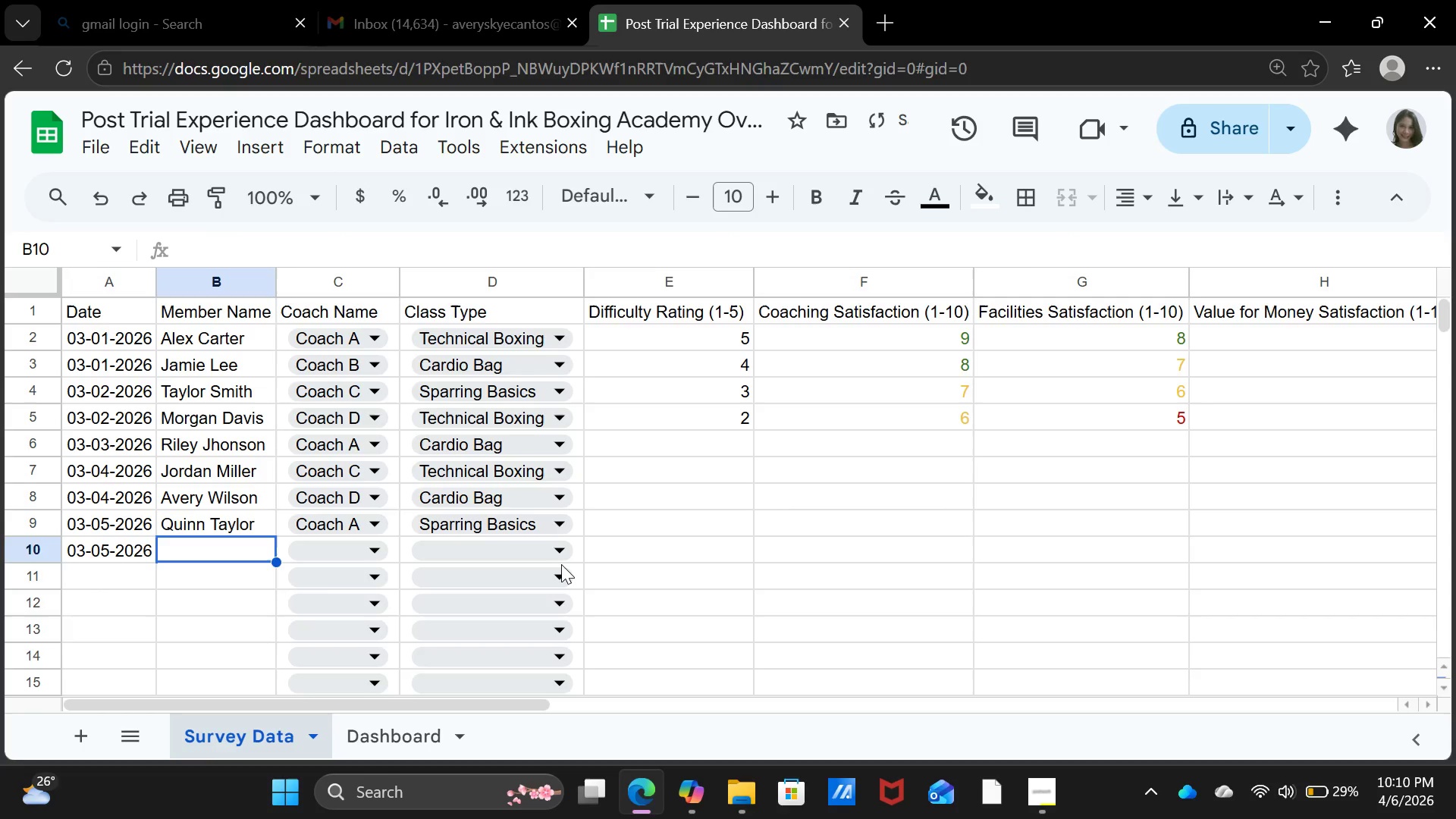 
key(ArrowRight)
 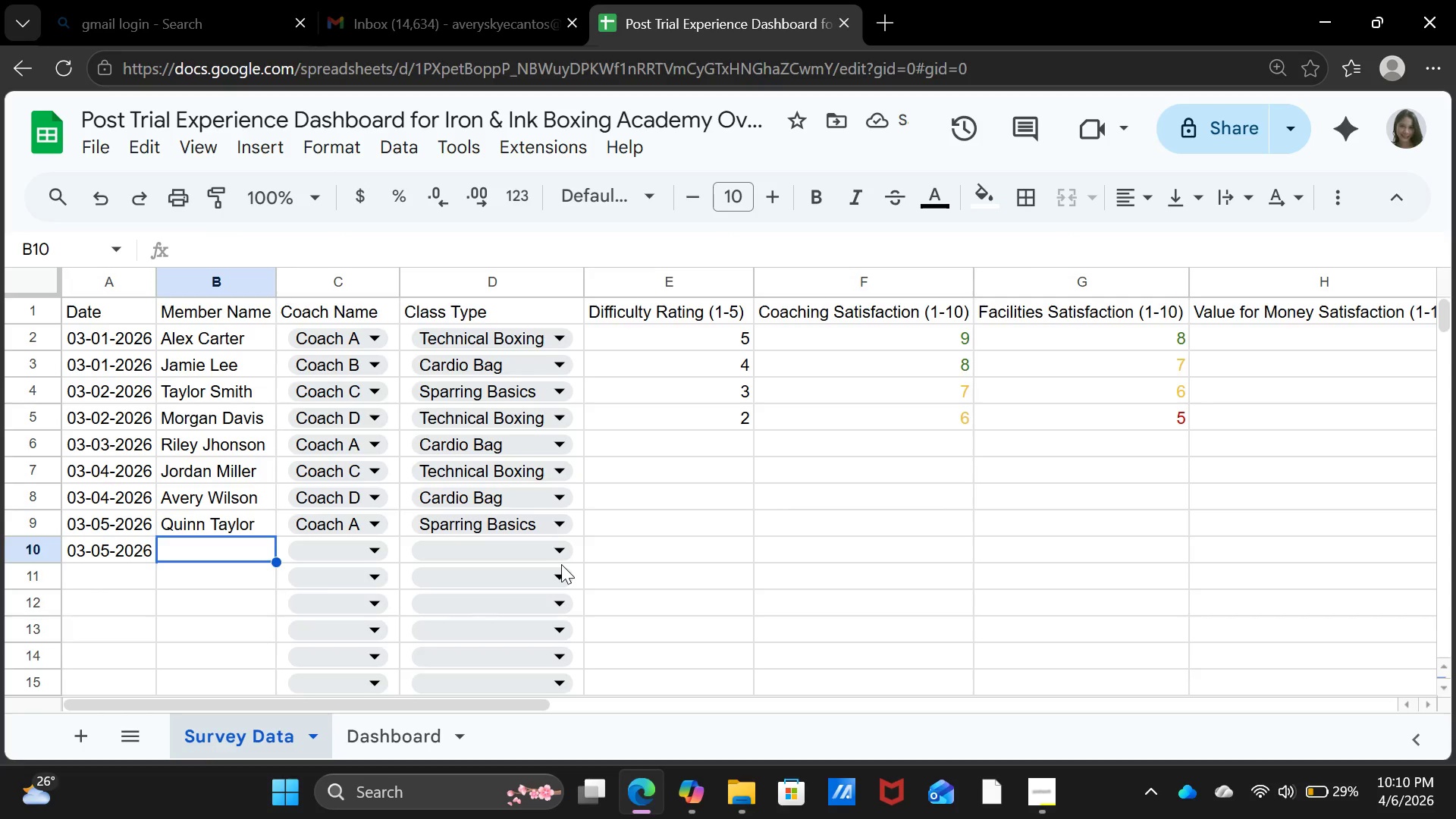 
type(Drew Anderson)
 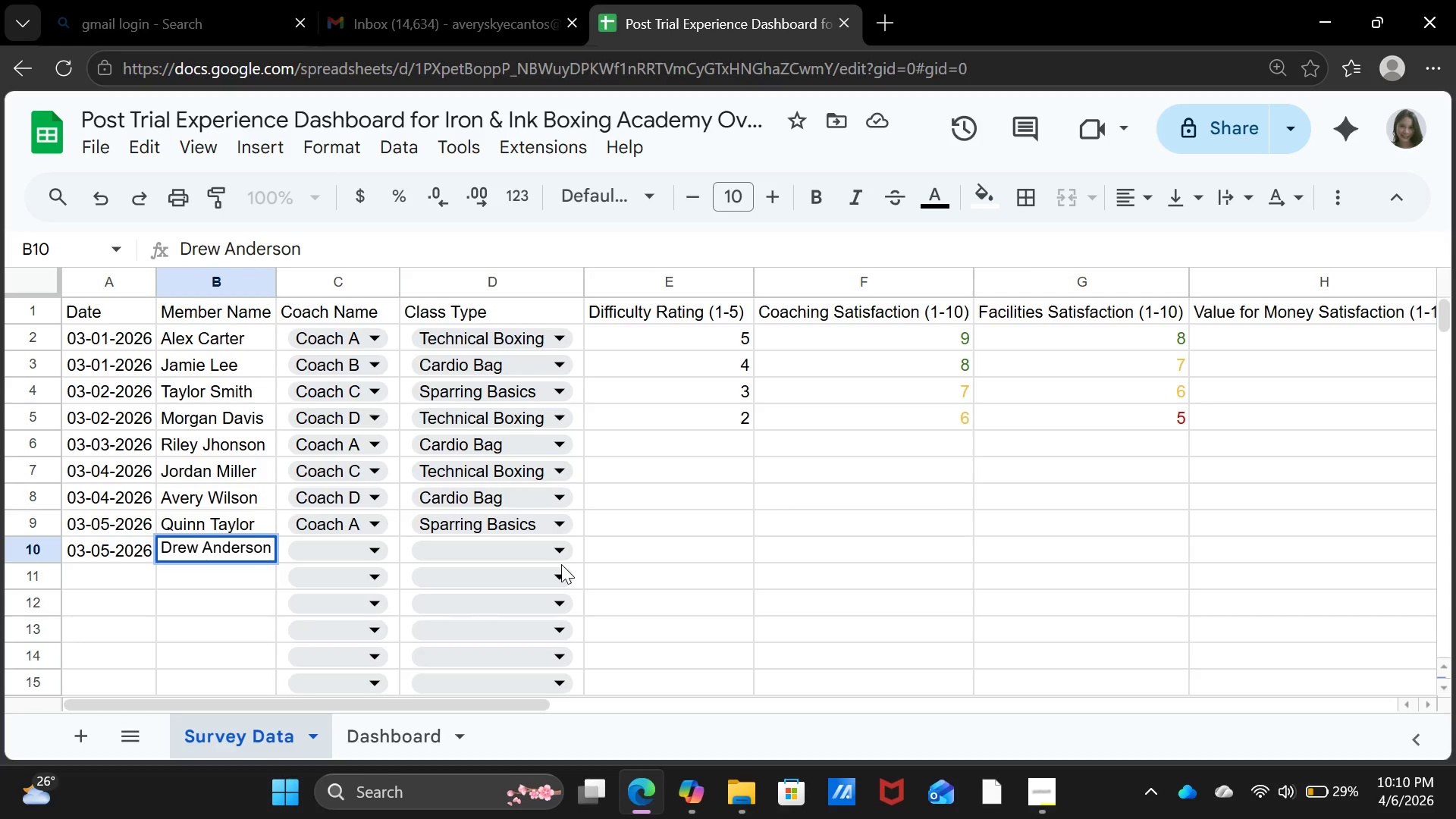 
key(ArrowRight)
 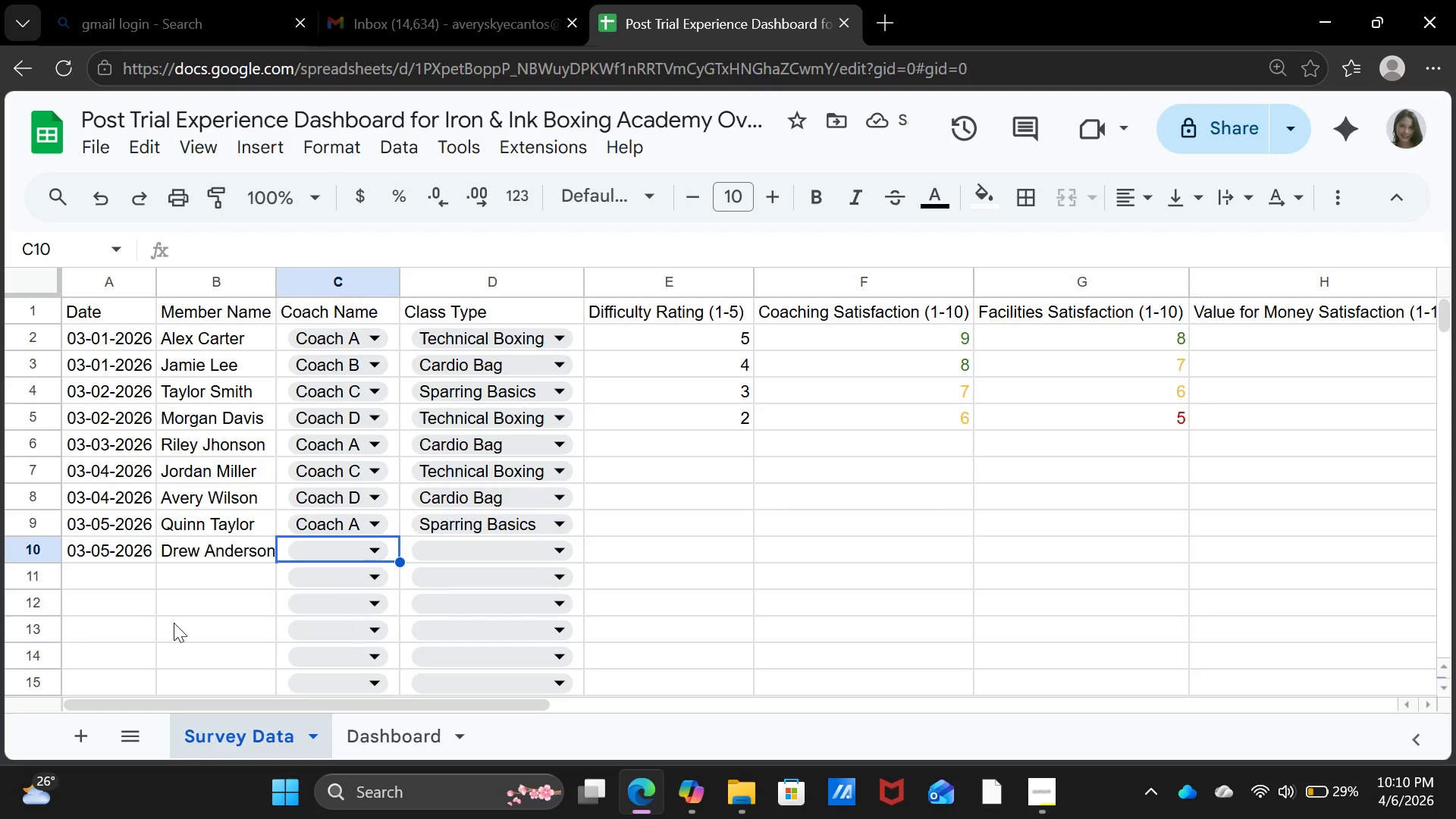 
left_click([365, 557])
 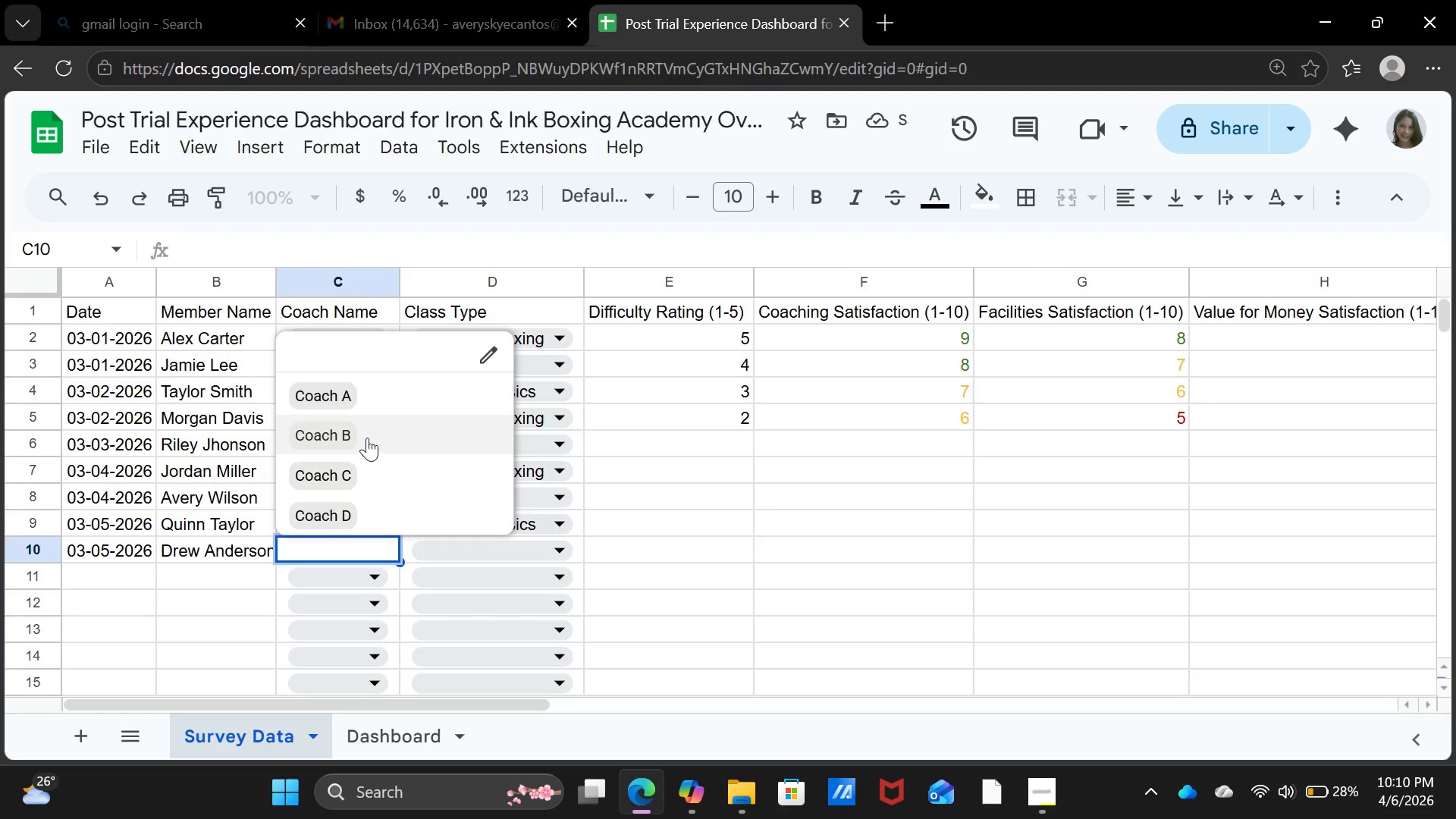 
left_click([367, 438])
 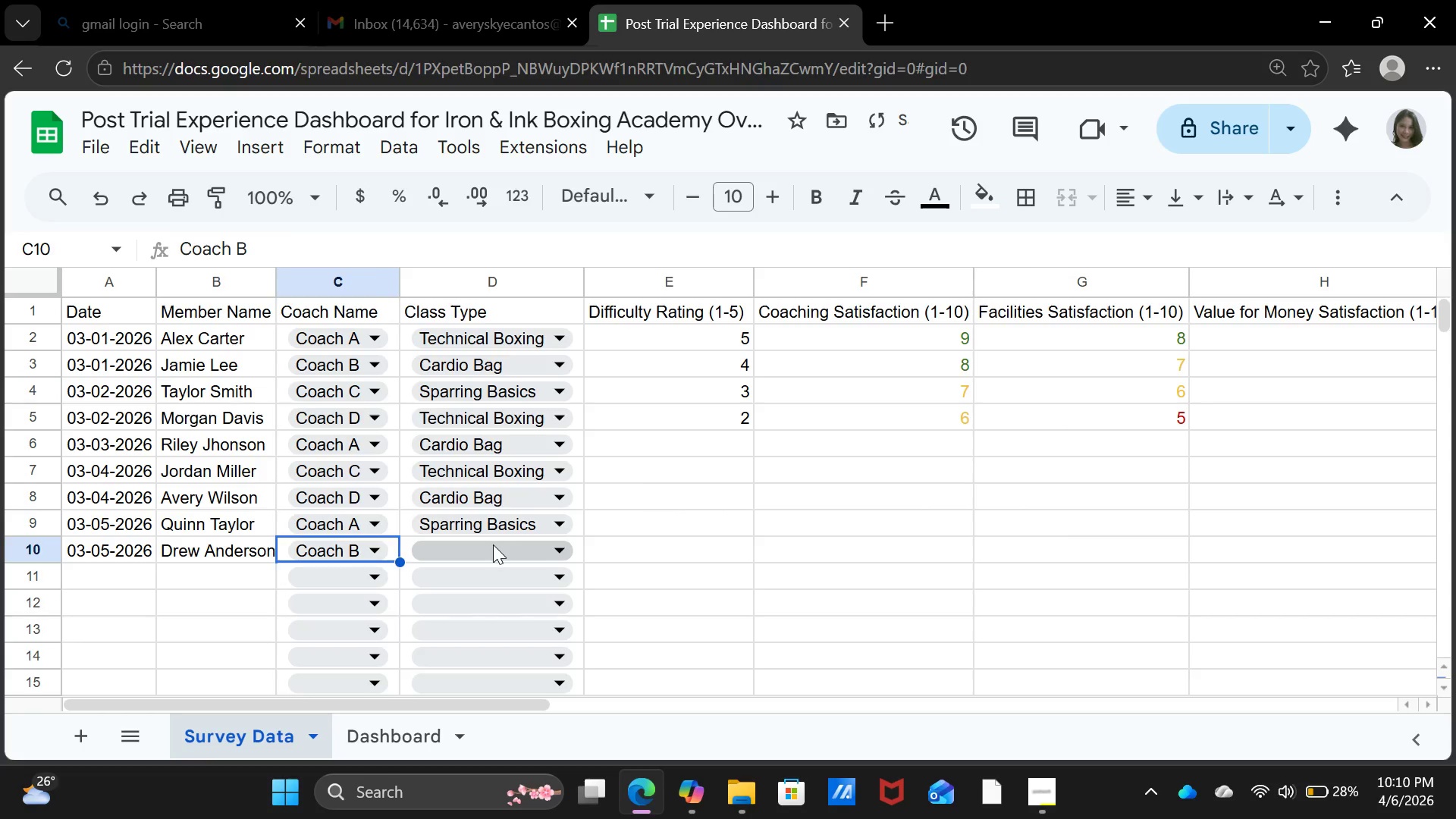 
left_click([493, 547])
 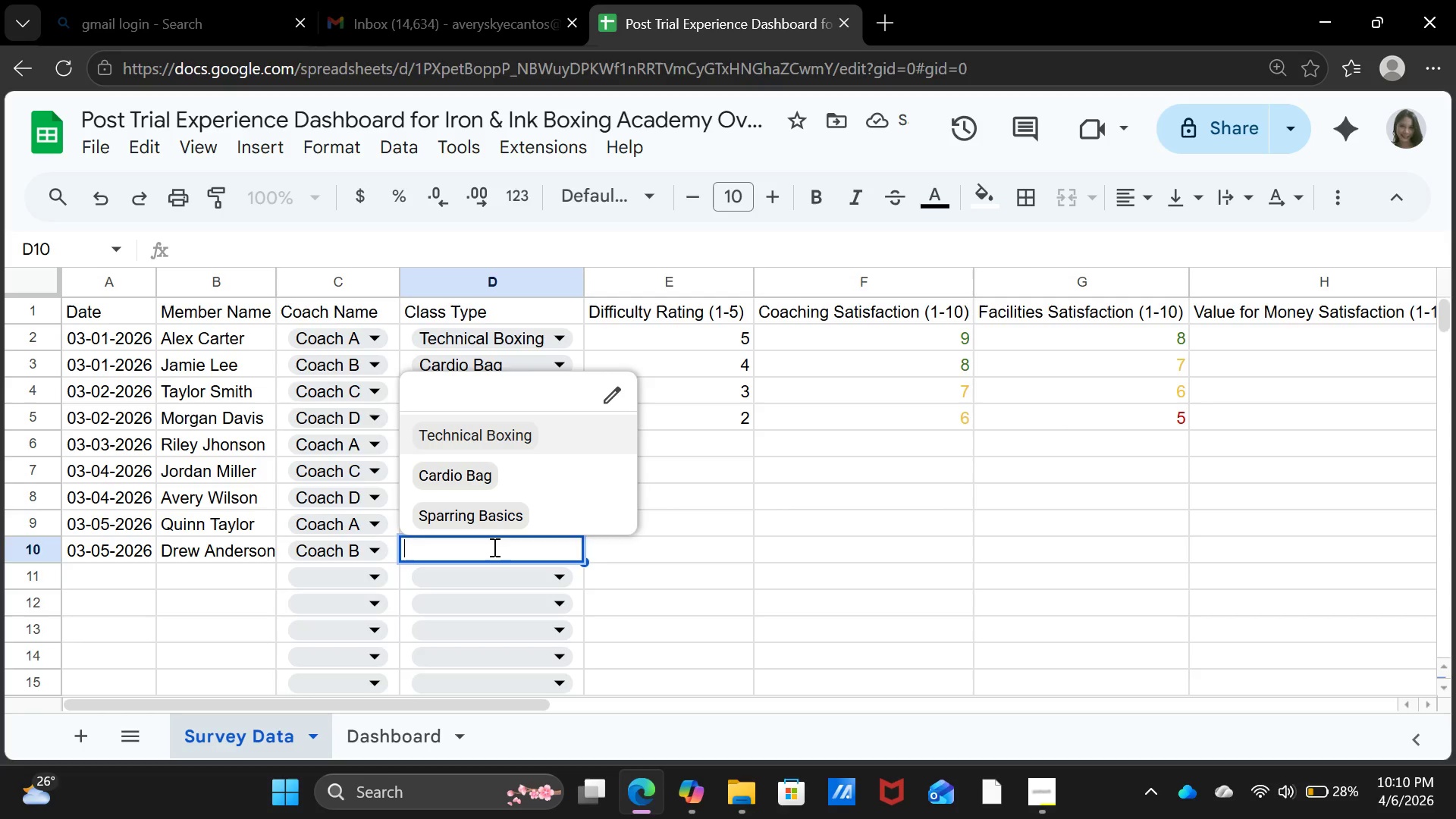 
left_click([476, 444])
 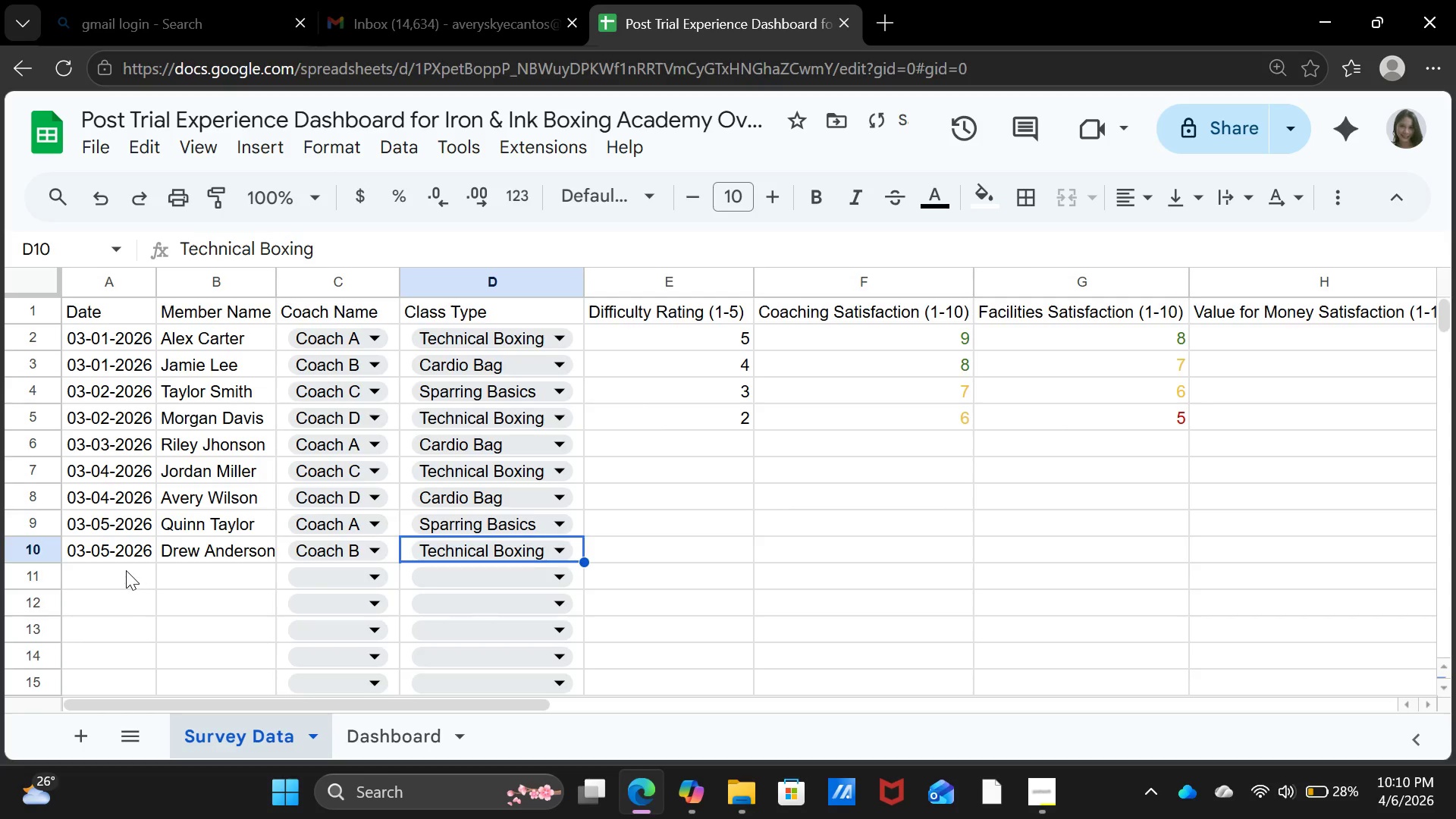 
left_click([126, 569])
 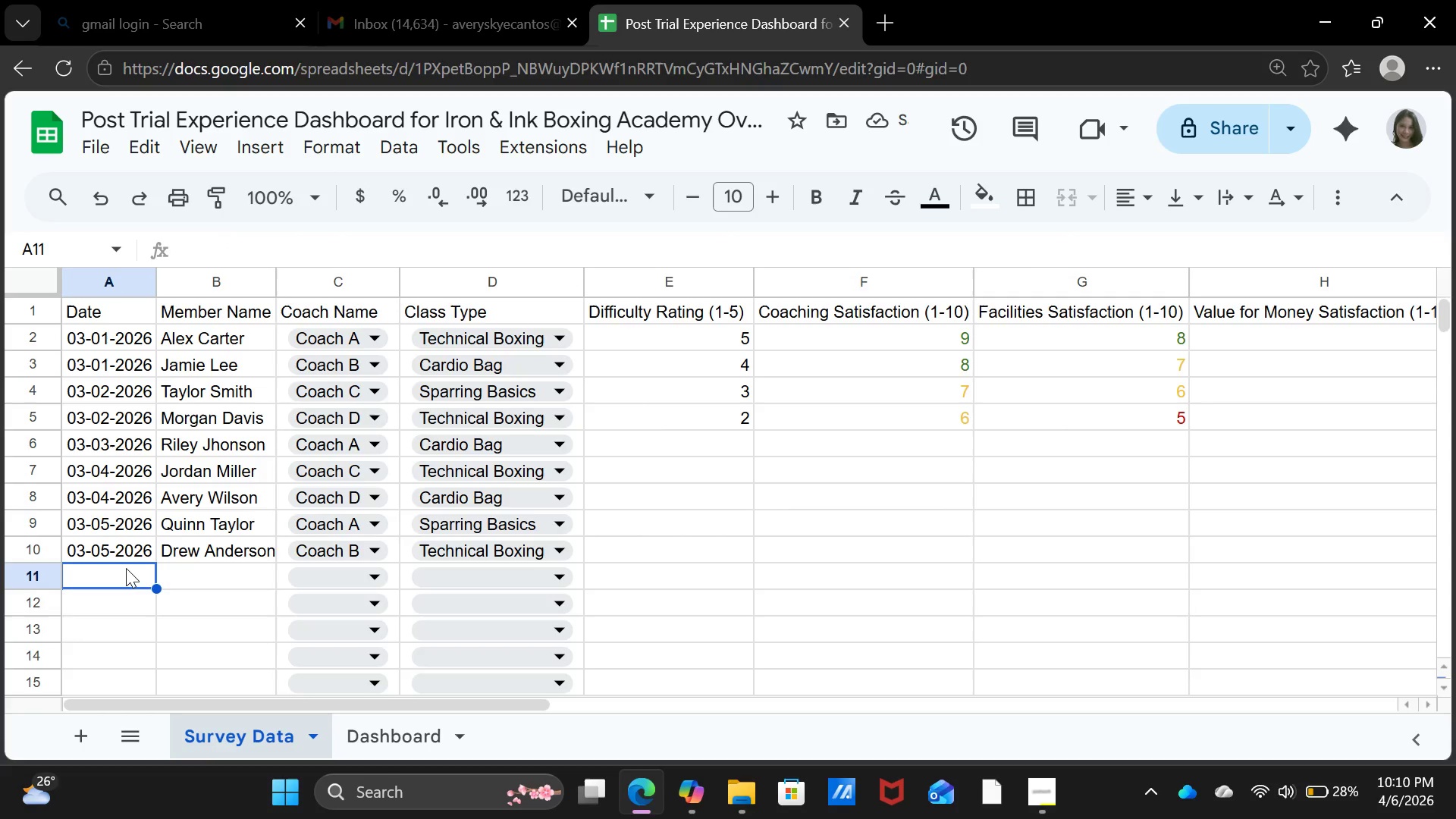 
type(03-06-2026)
 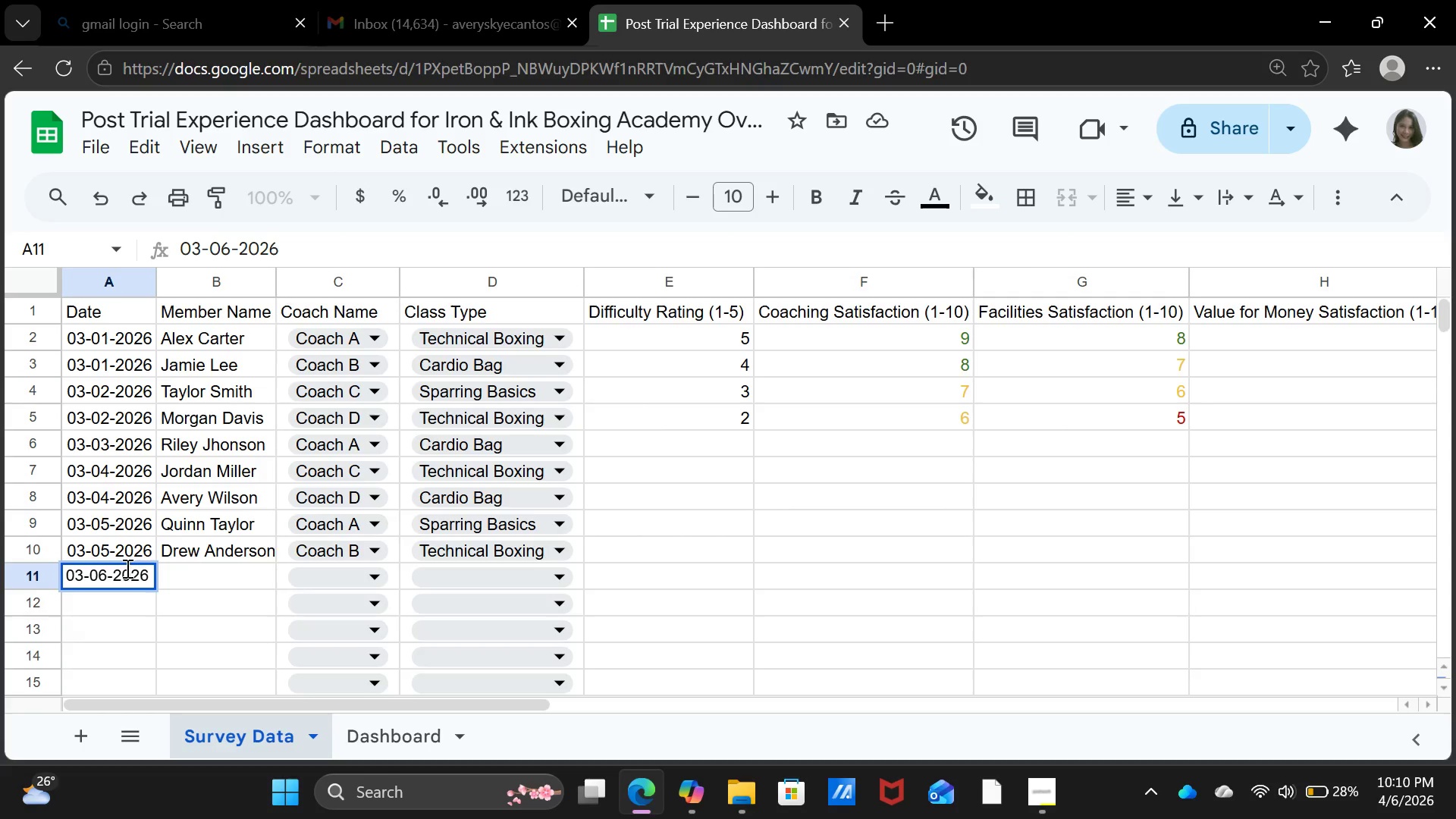 
key(ArrowRight)
 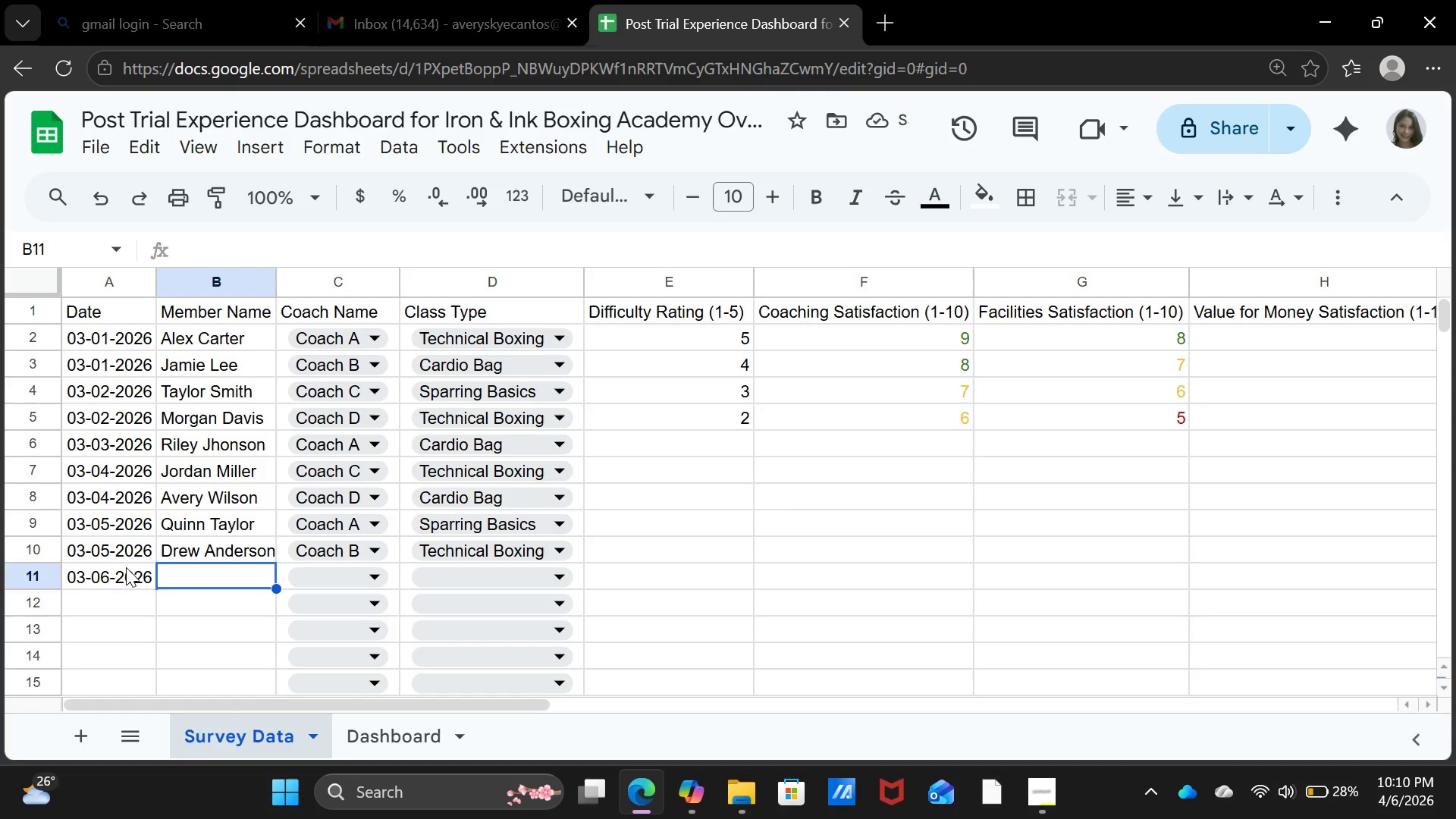 
wait(6.27)
 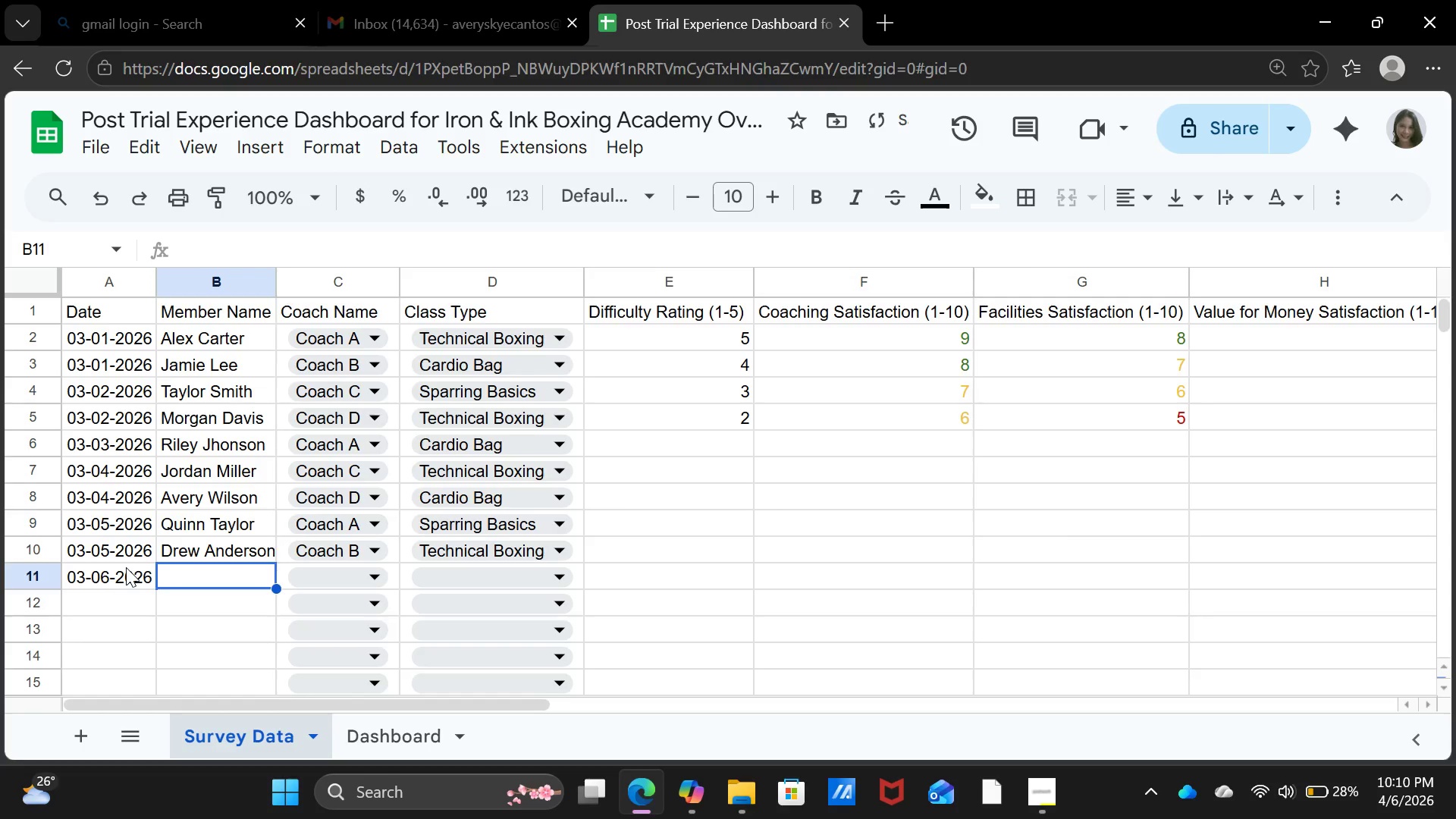 
type(Skyler Thomas)
 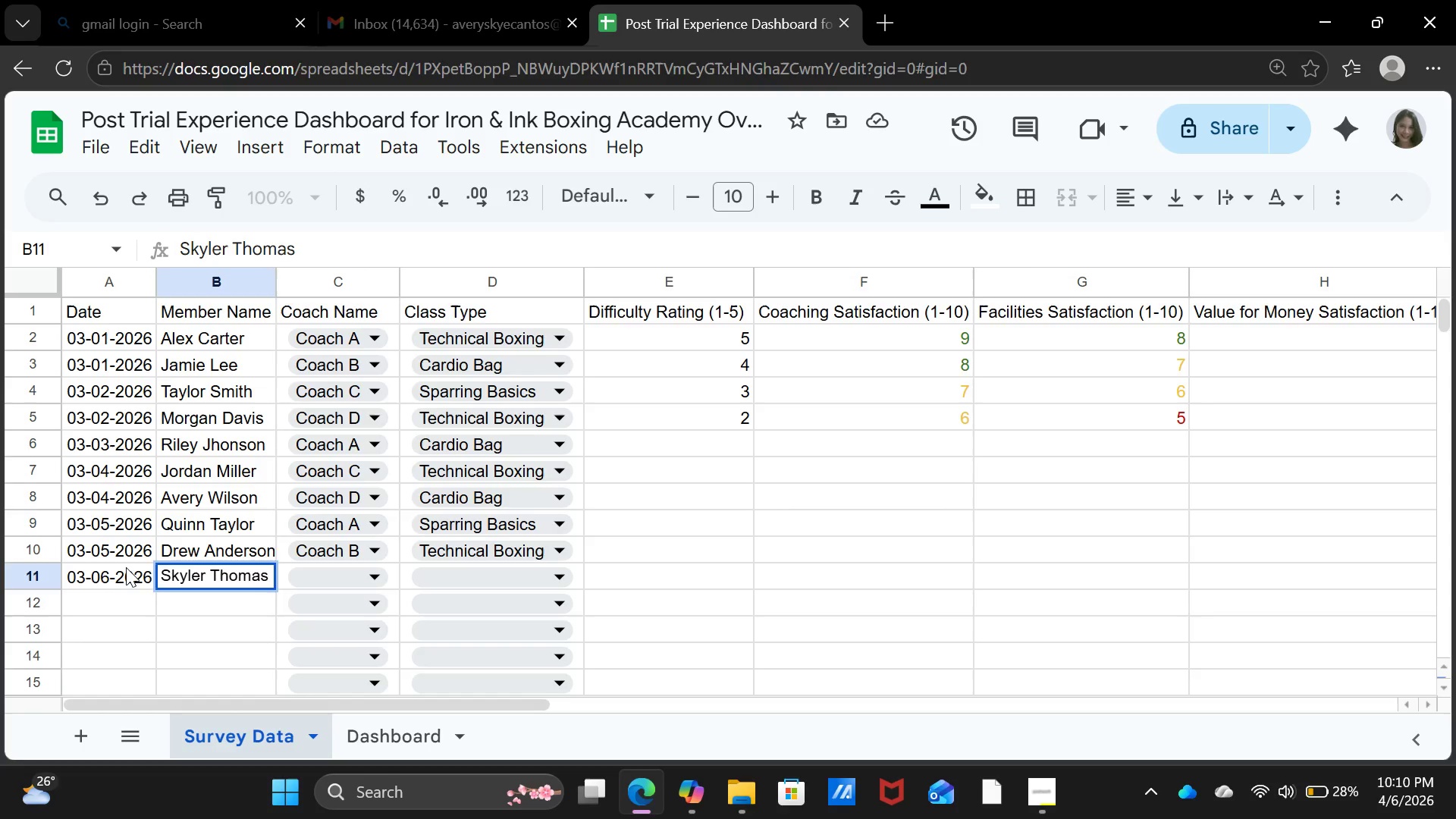 
key(ArrowRight)
 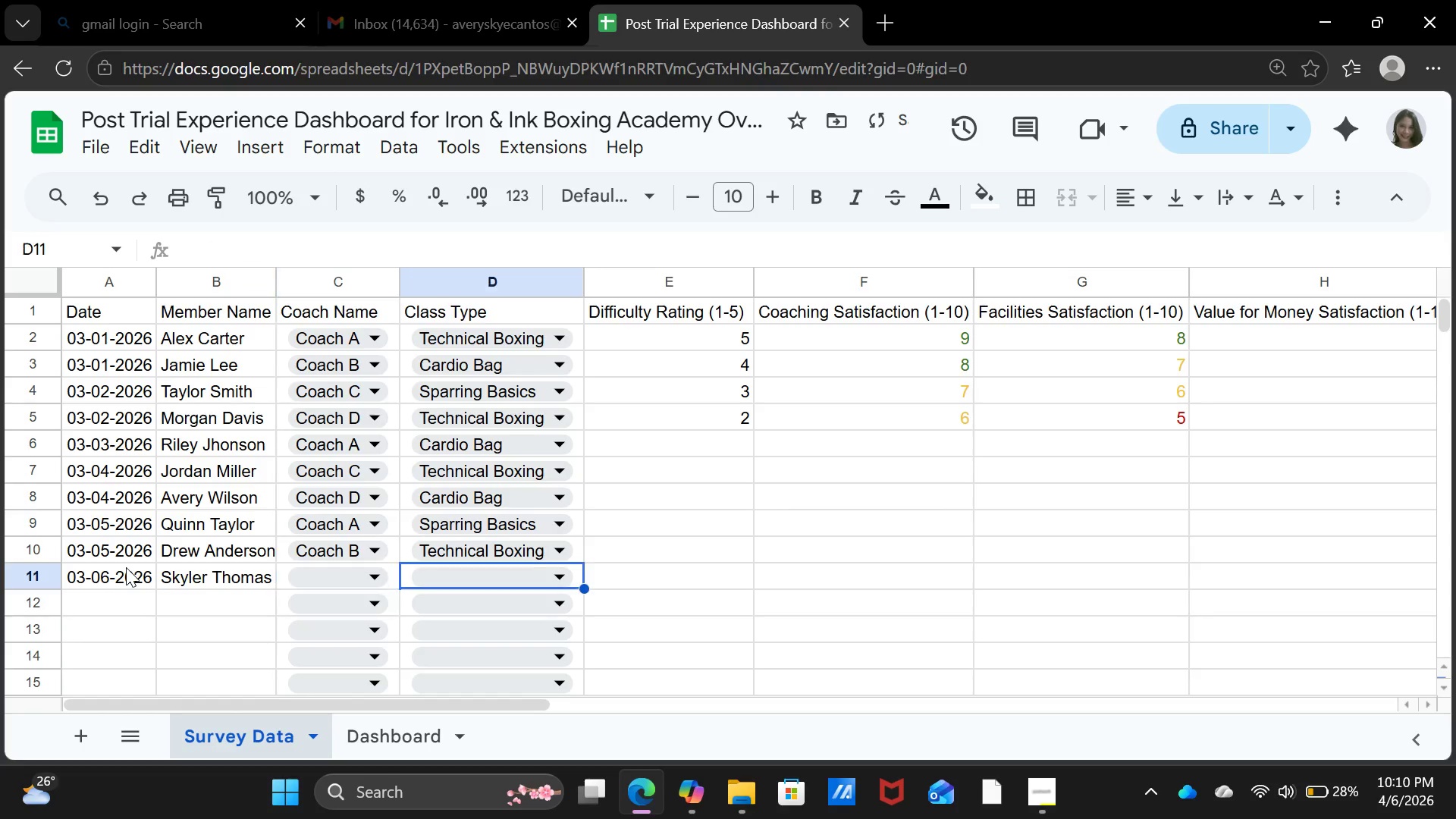 
key(ArrowRight)
 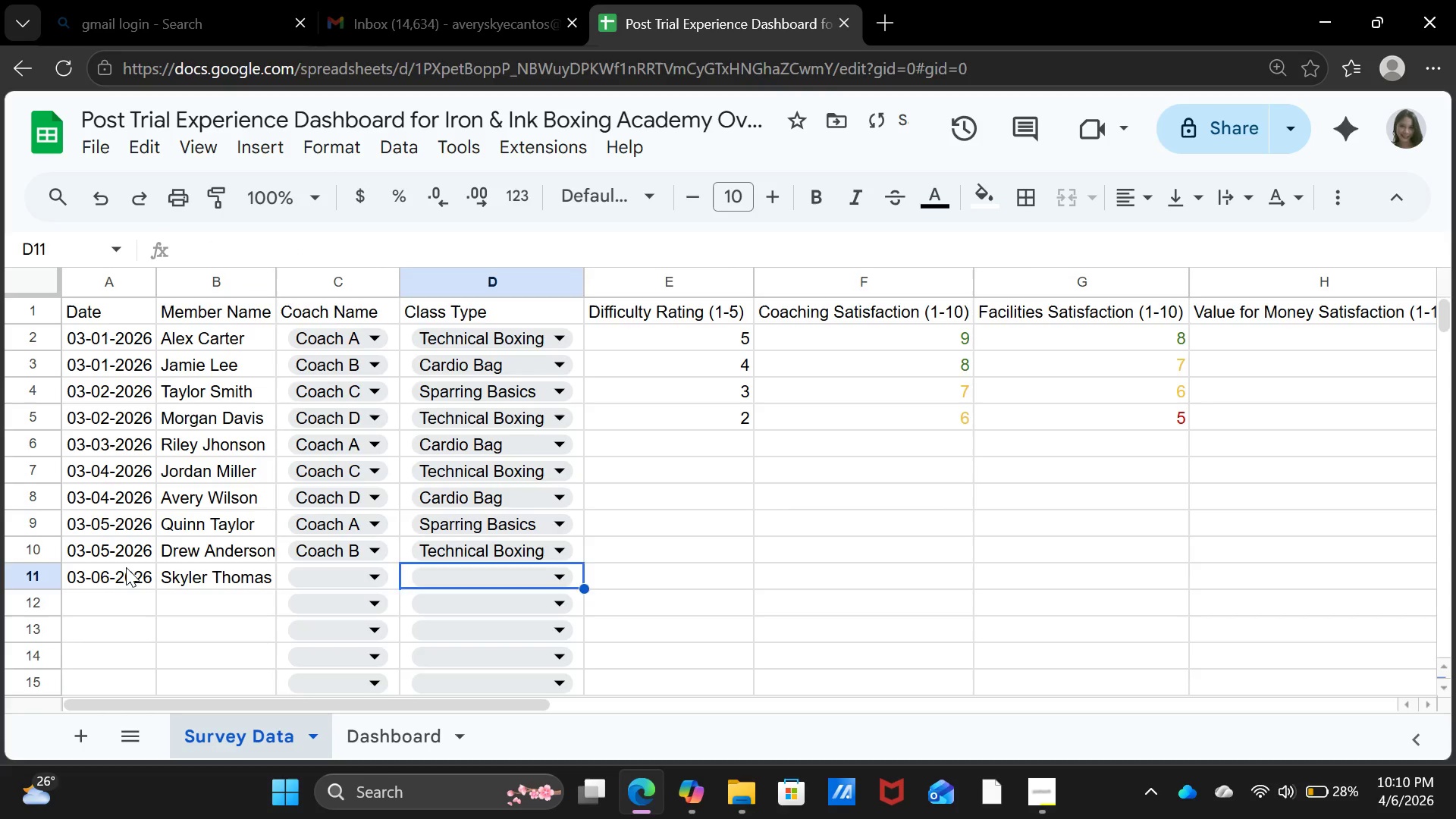 
key(ArrowLeft)
 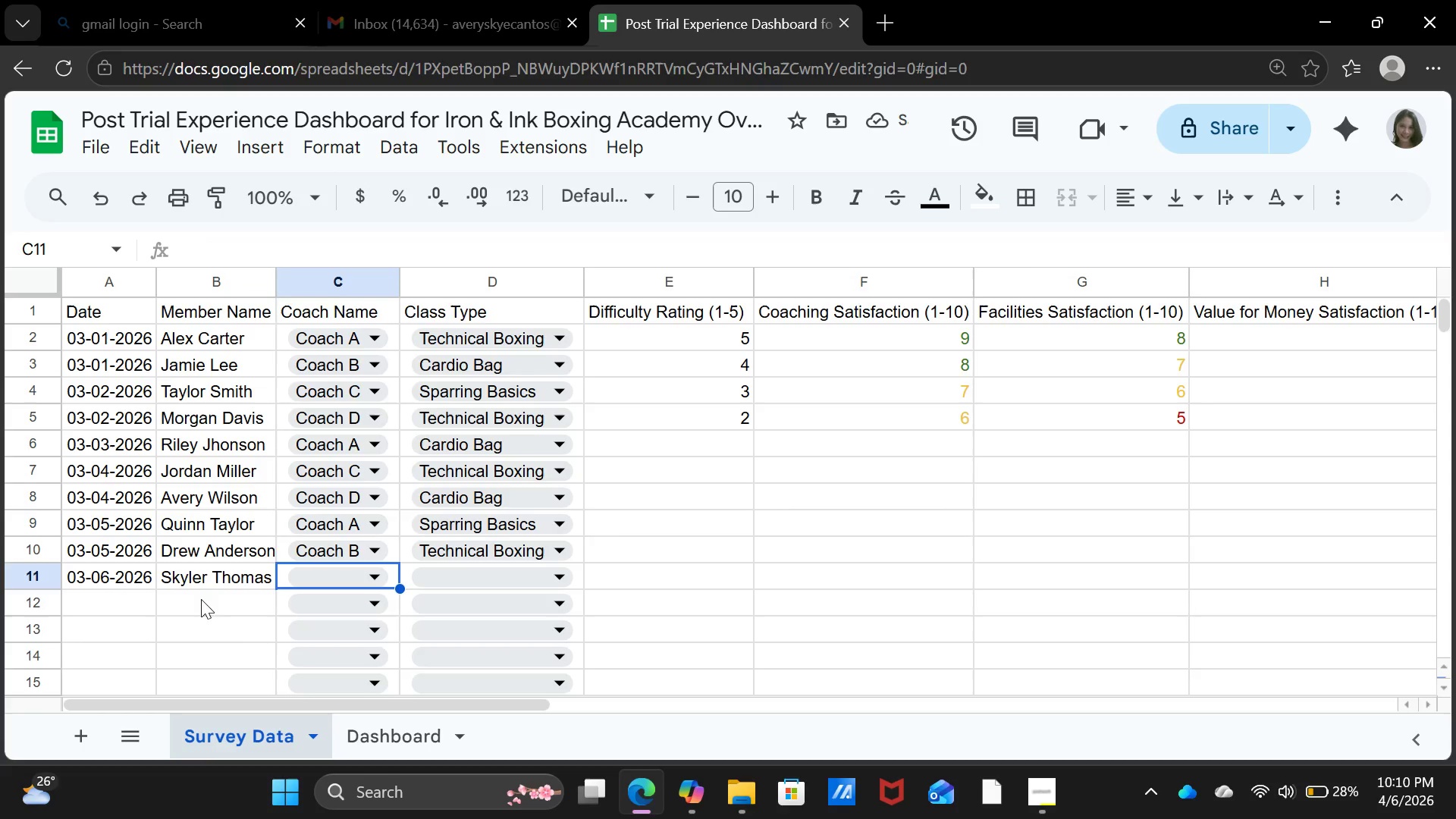 
left_click([342, 582])
 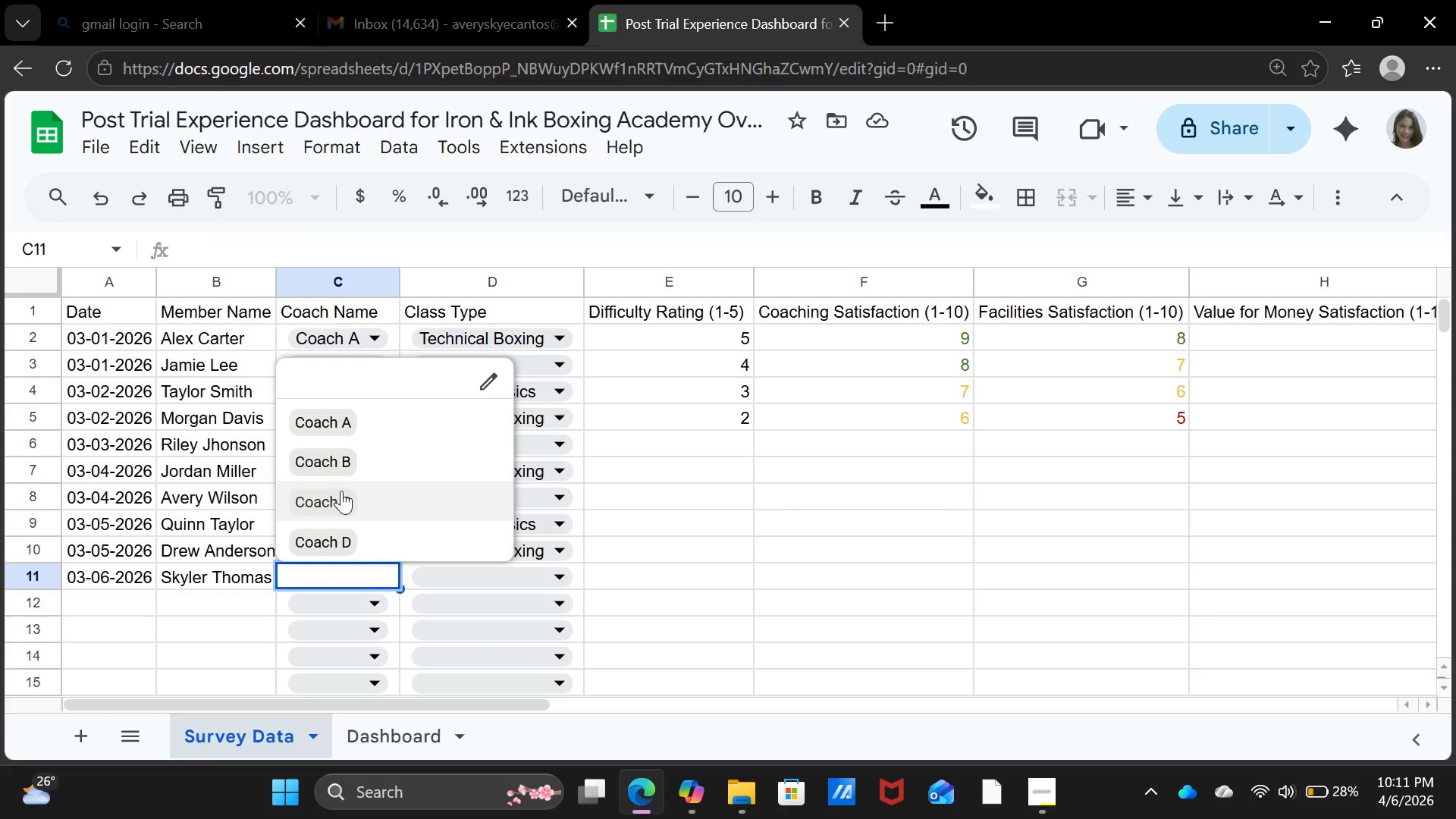 
left_click([341, 491])
 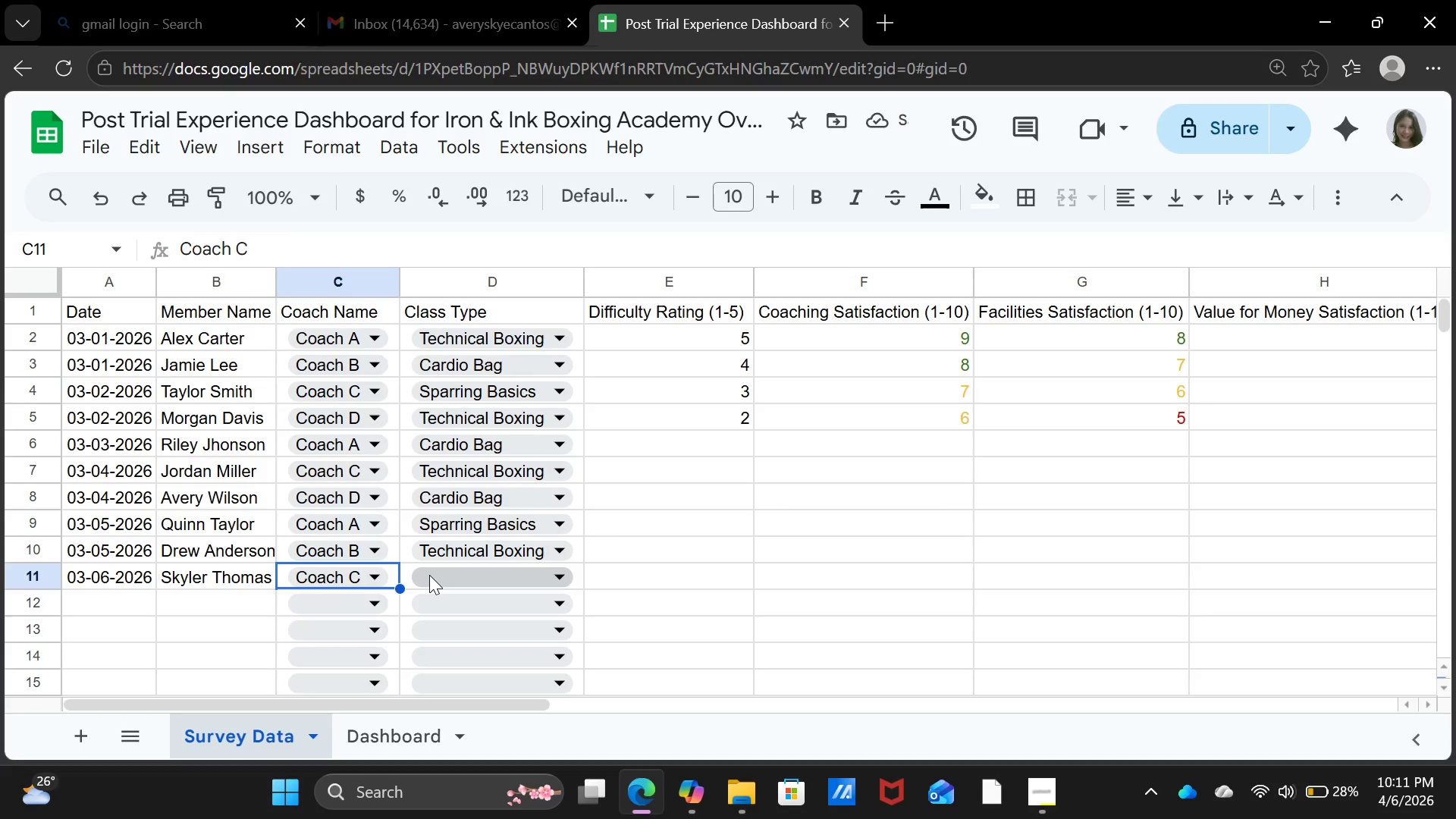 
left_click([429, 575])
 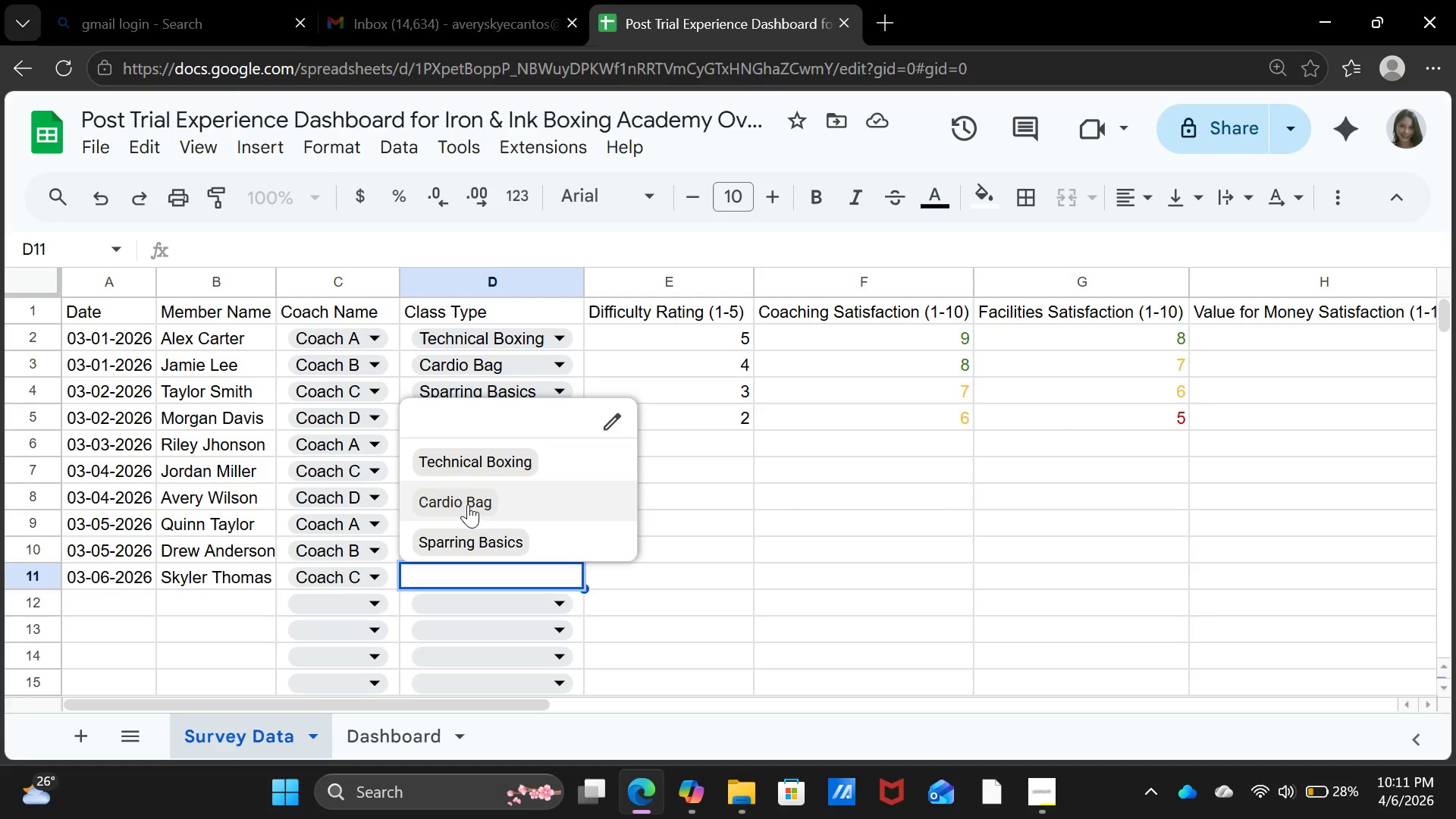 
left_click([470, 501])
 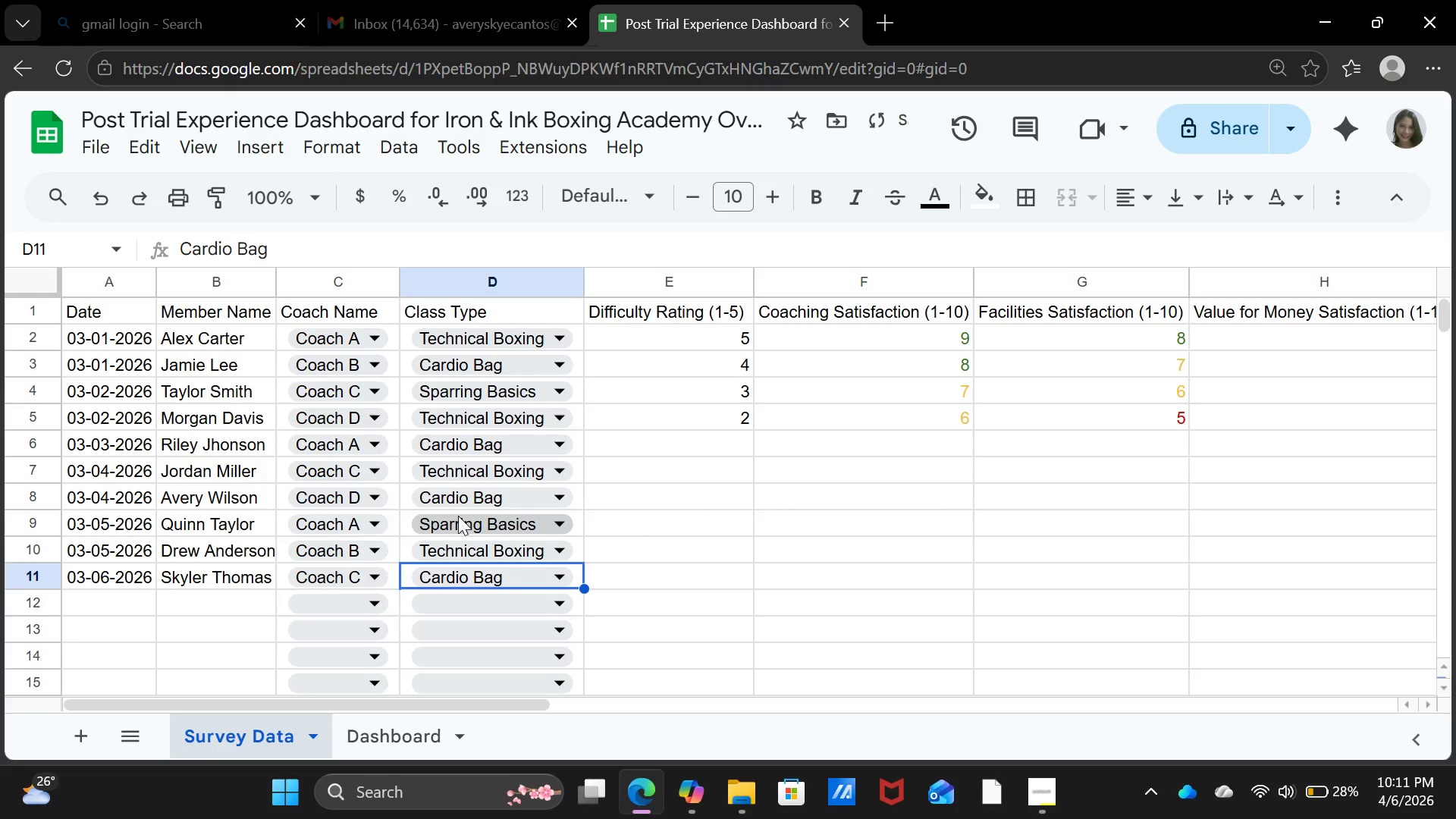 
scroll: coordinate [458, 516], scroll_direction: down, amount: 1.0
 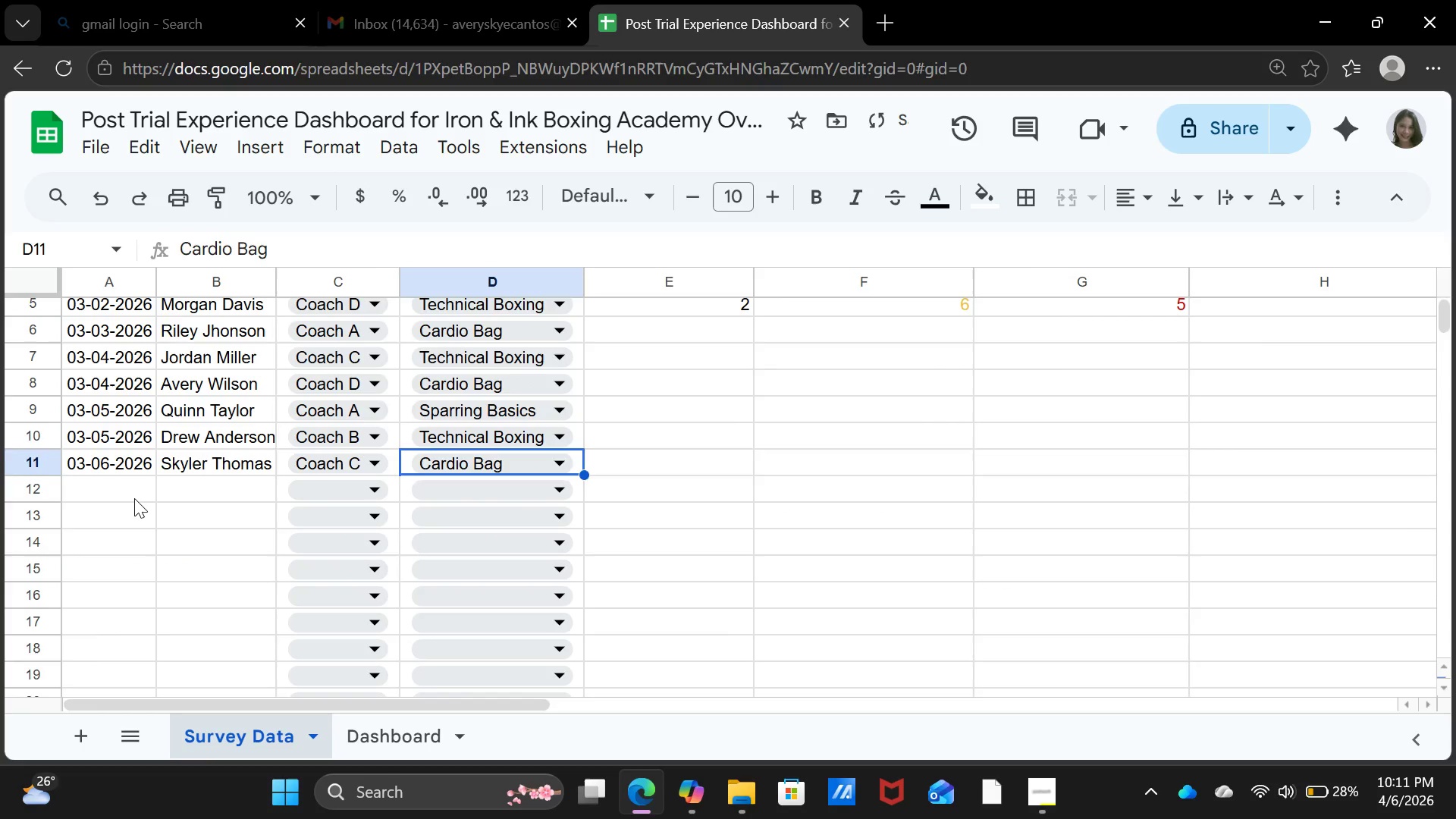 
left_click([133, 498])
 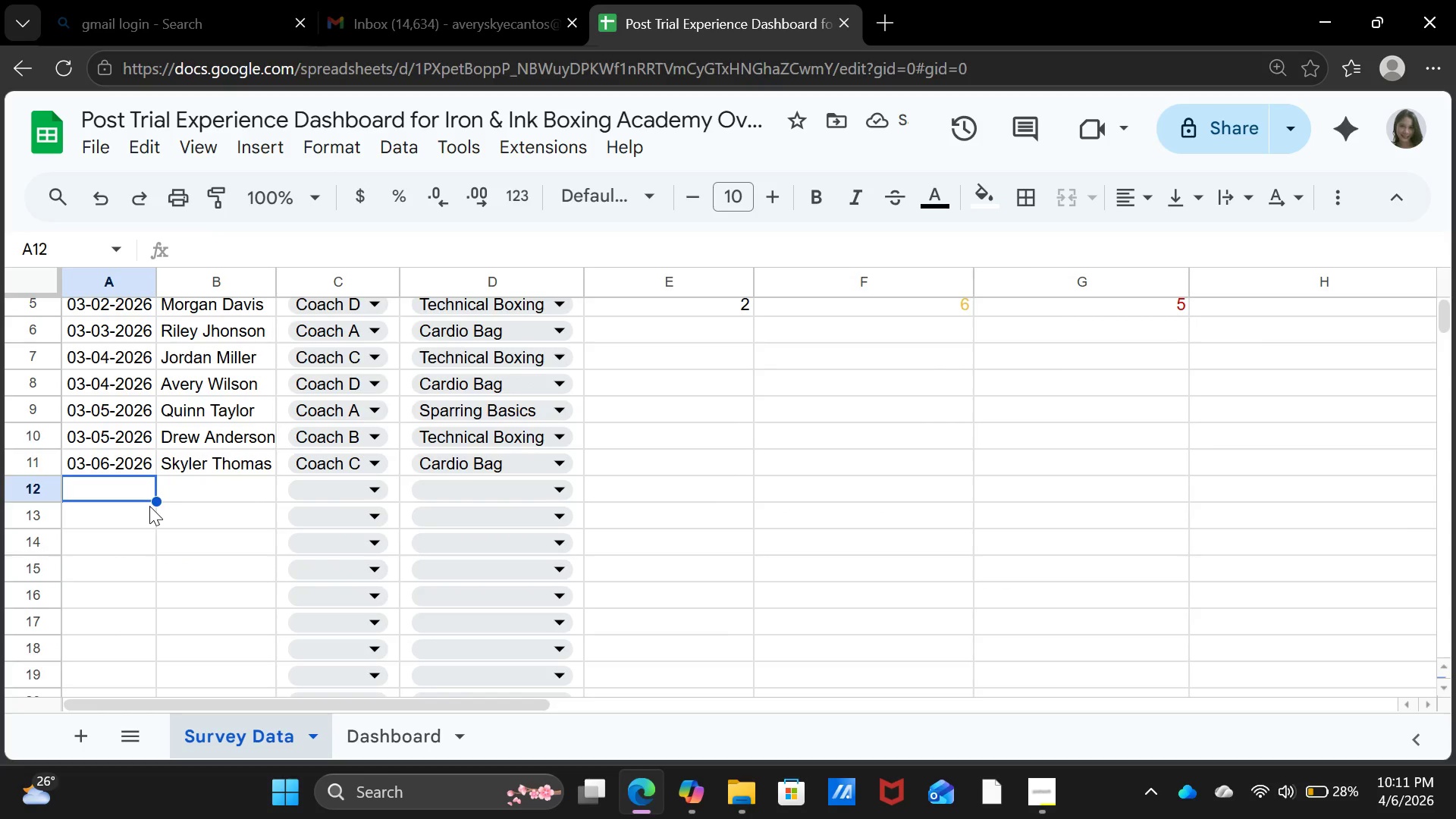 
key(ArrowUp)
 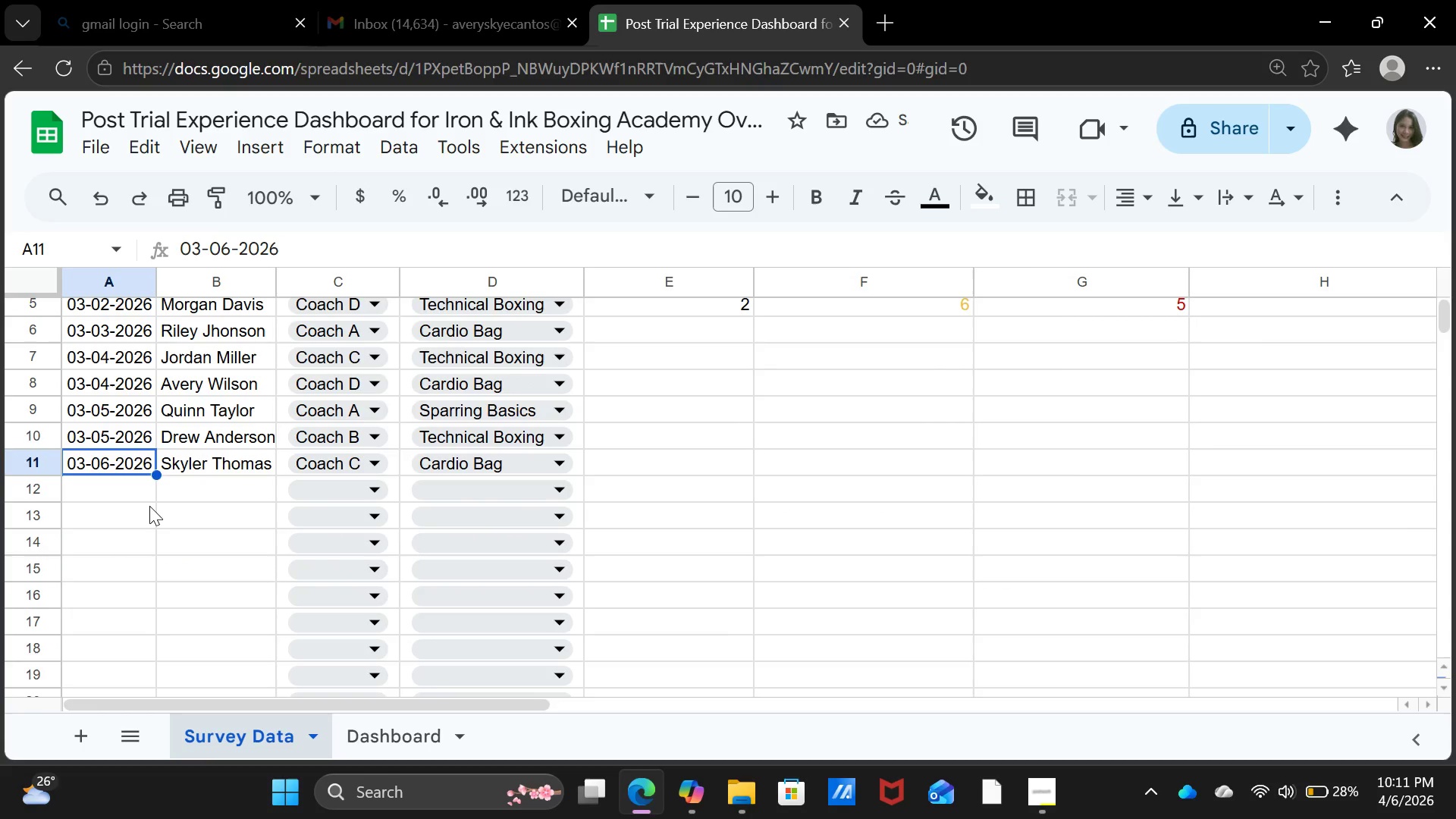 
key(Control+C)
 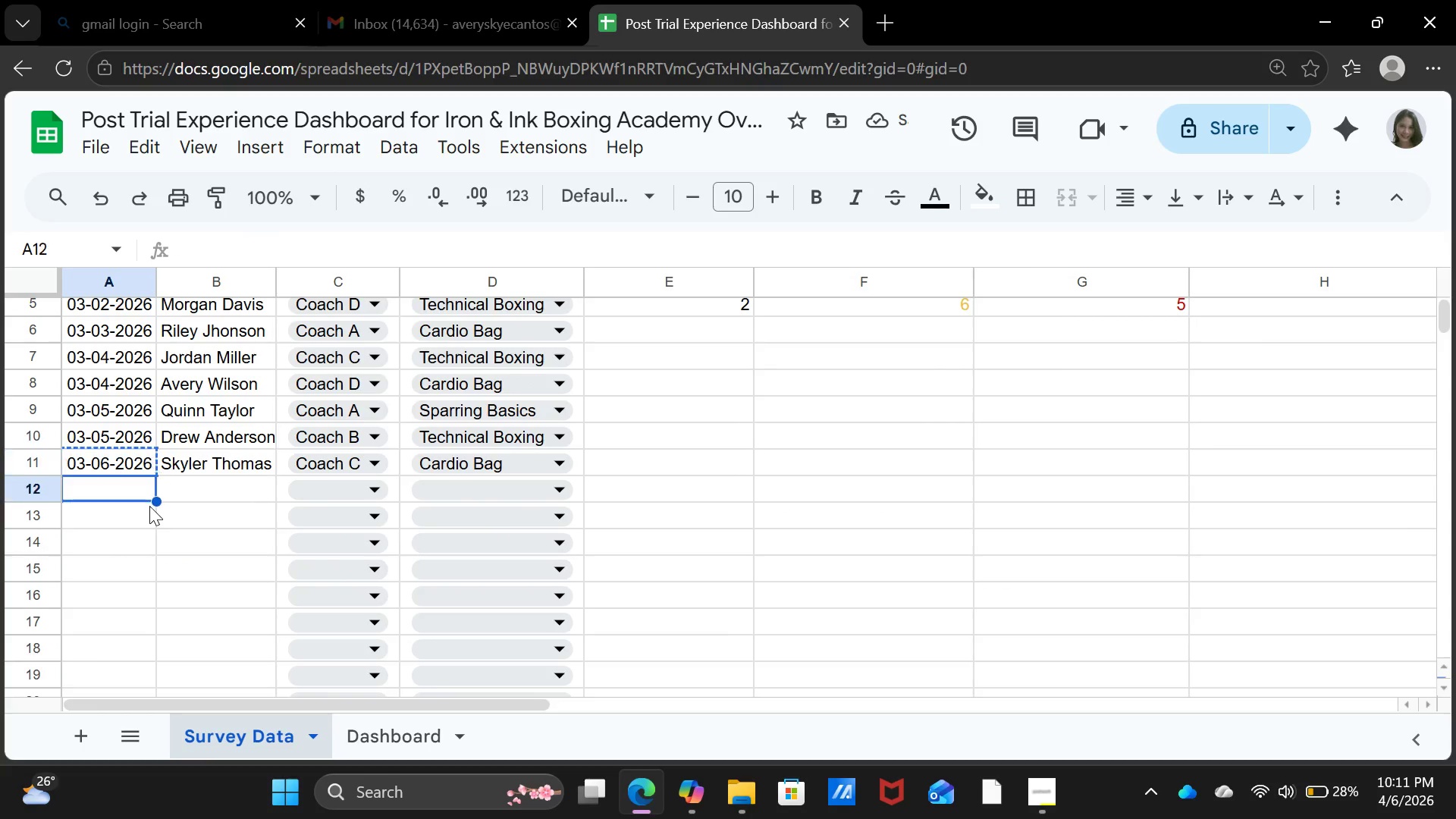 
key(ArrowDown)
 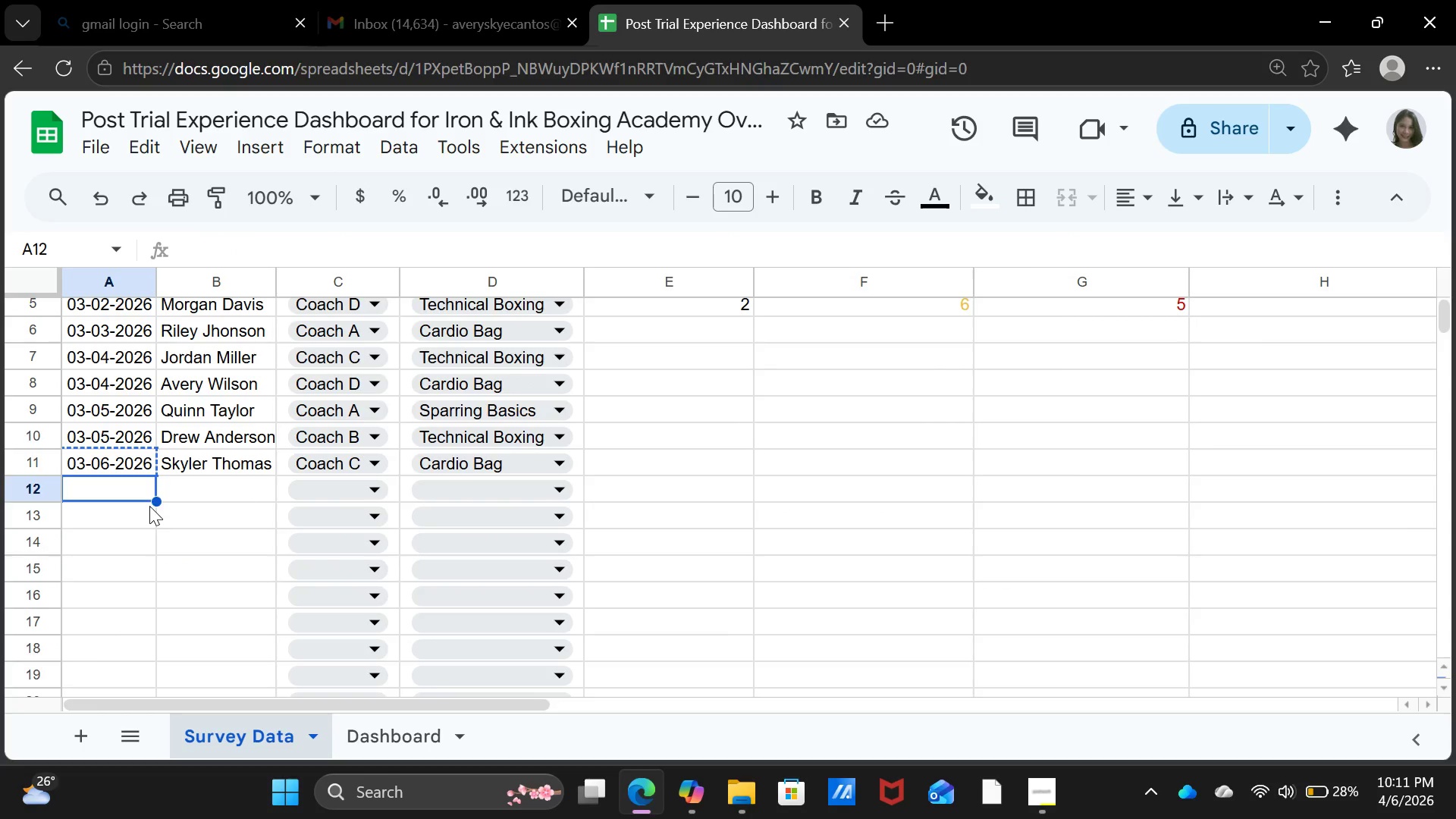 
key(Control+V)
 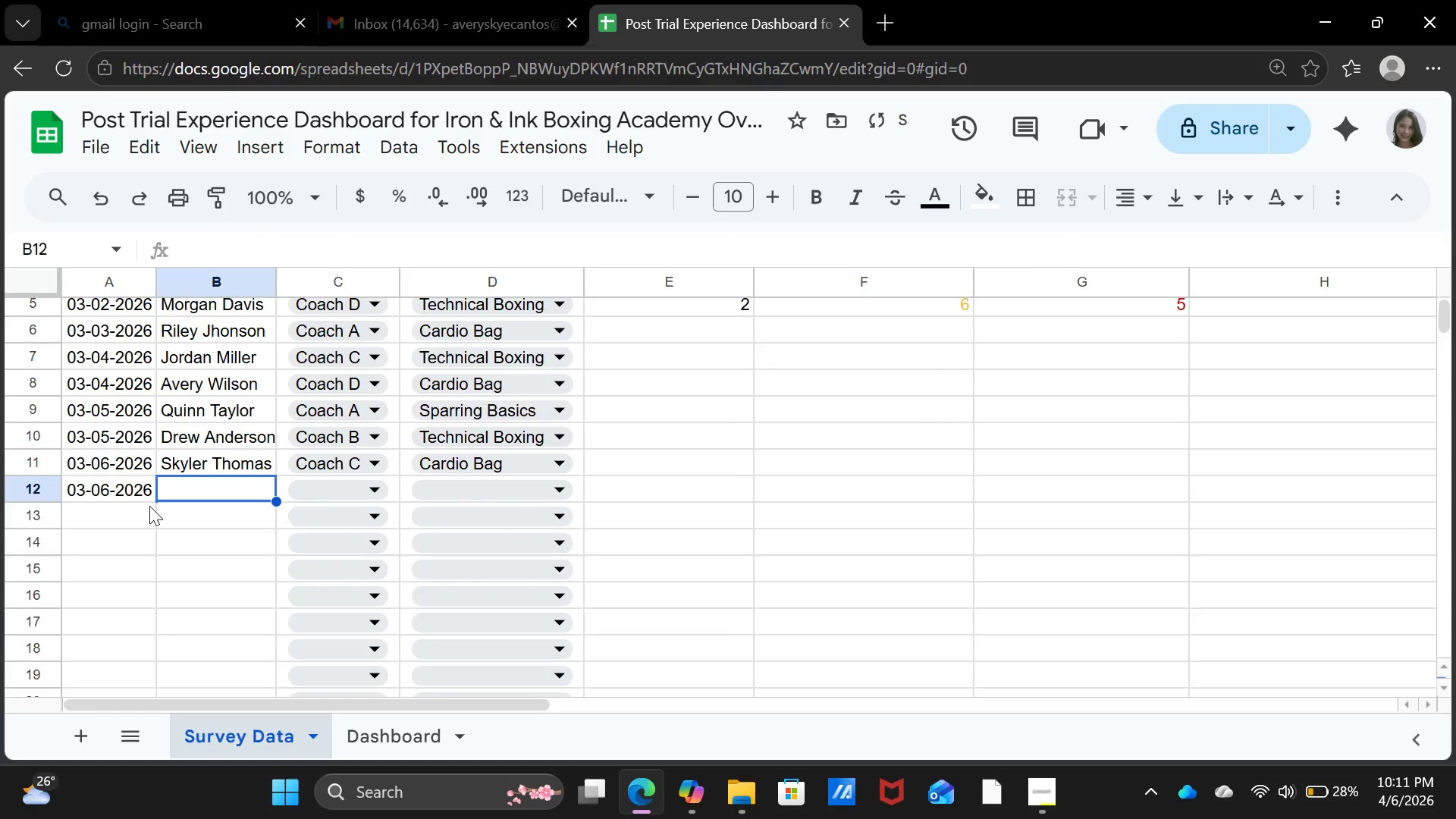 
key(ArrowRight)
 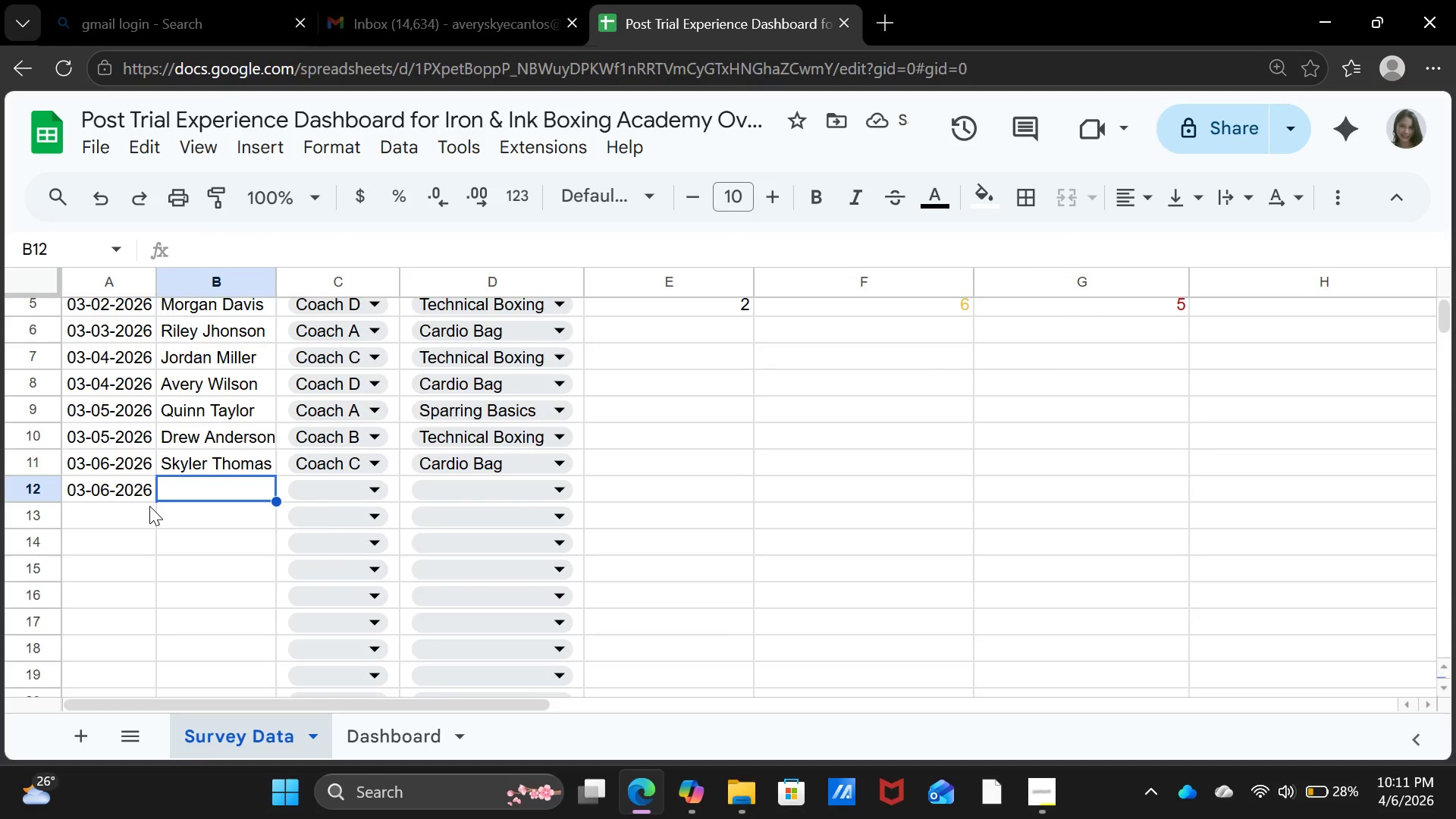 
type(Peyton Moore)
 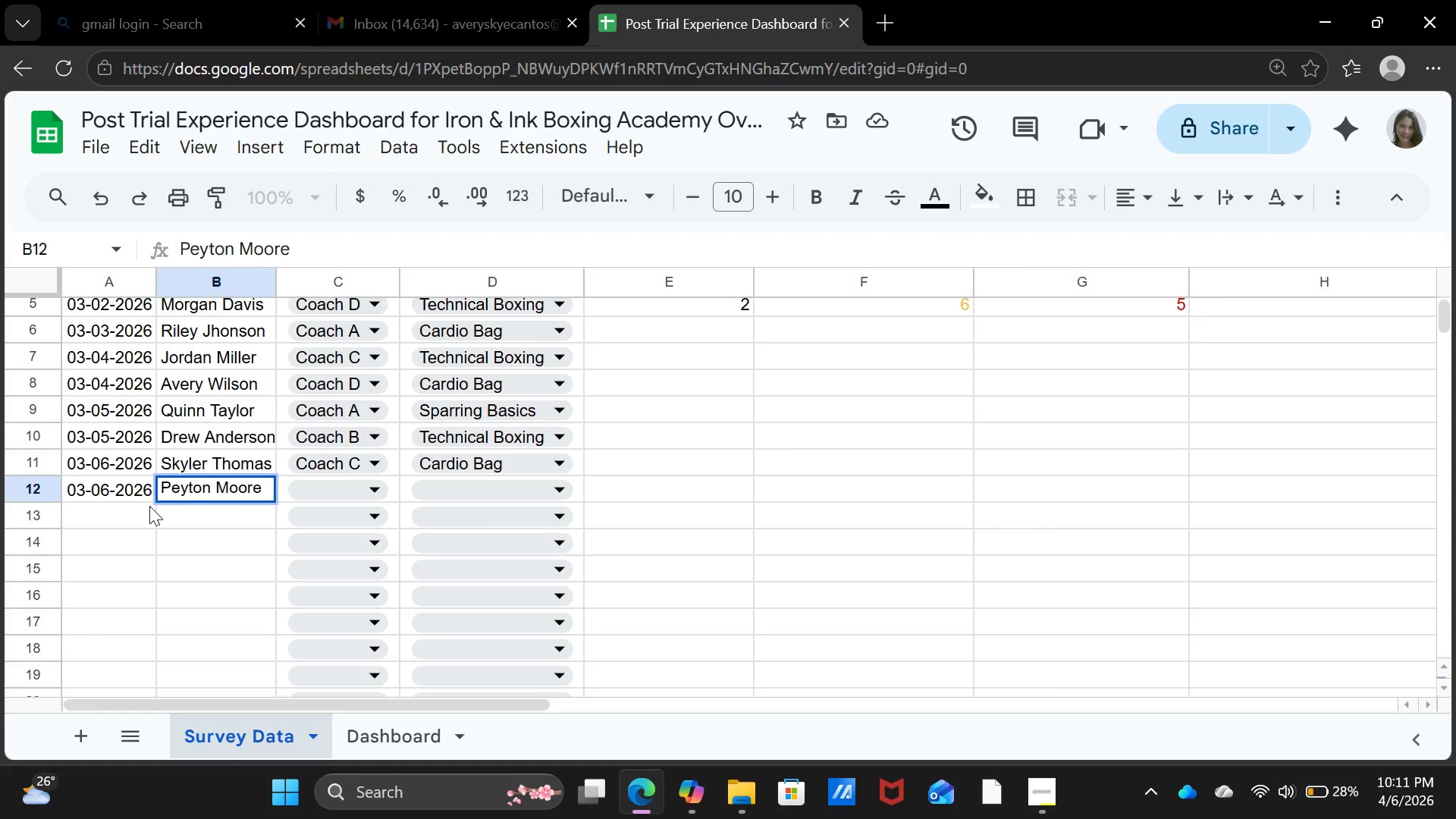 
key(ArrowRight)
 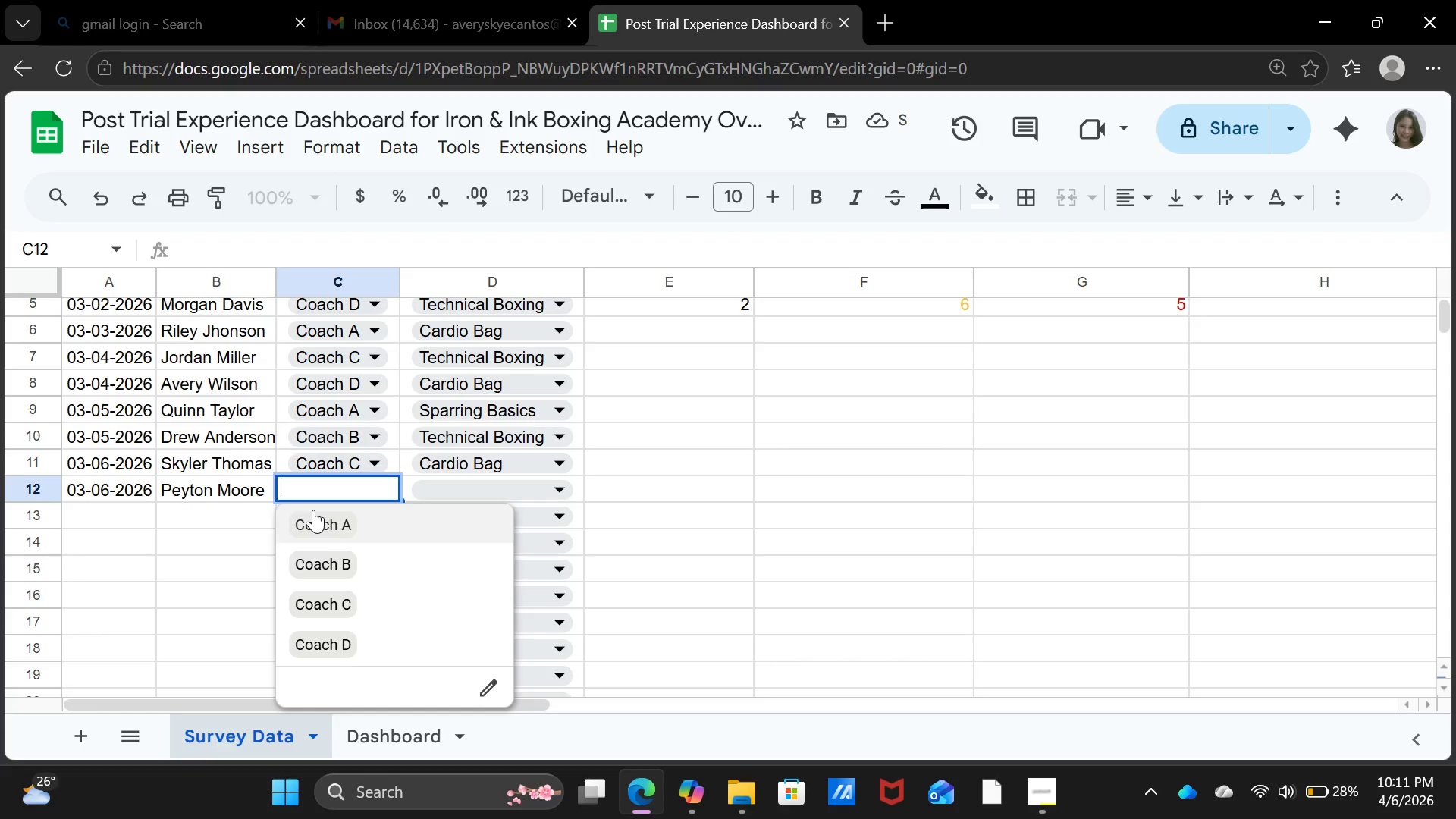 
wait(5.31)
 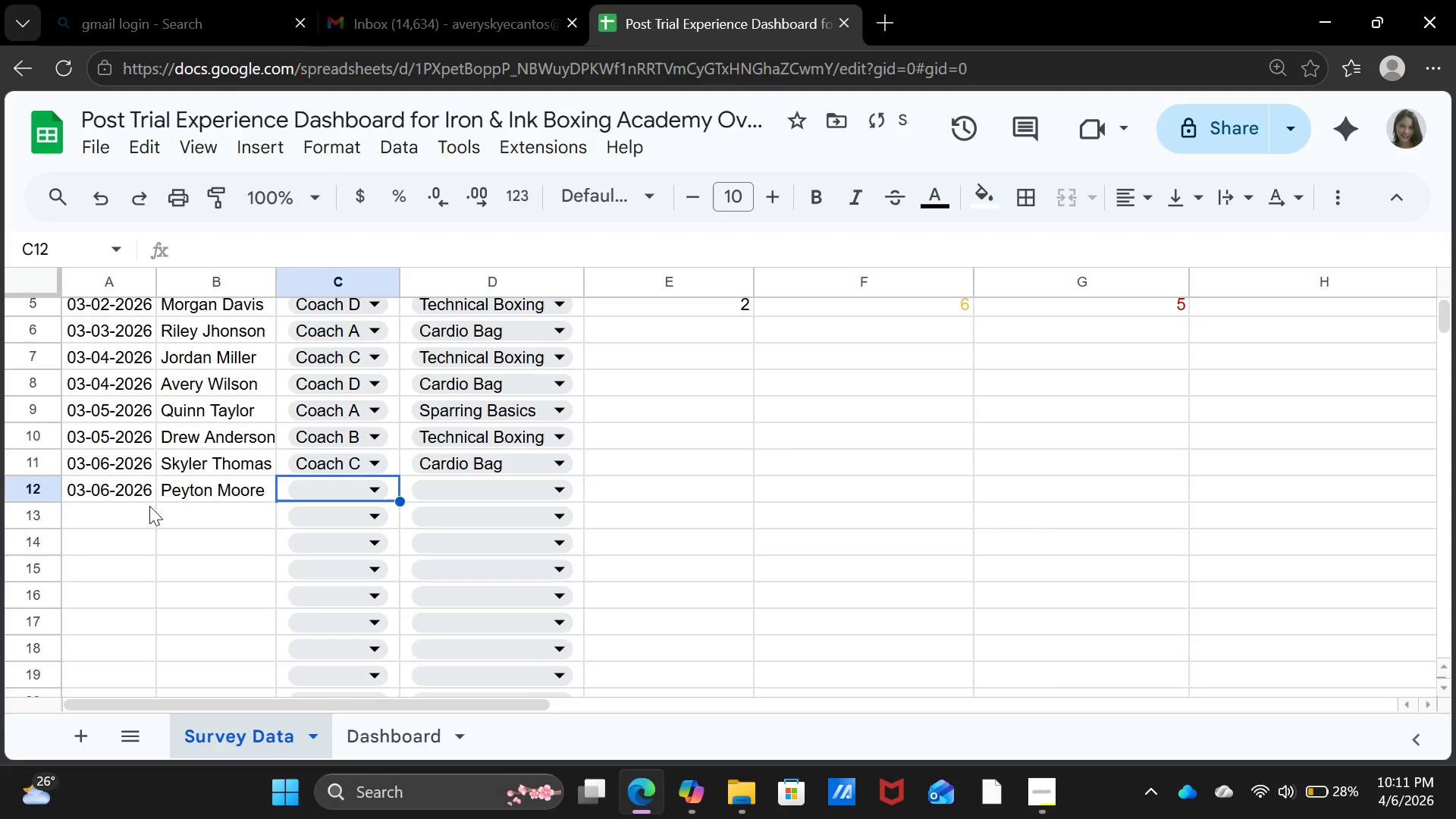 
left_click([328, 645])
 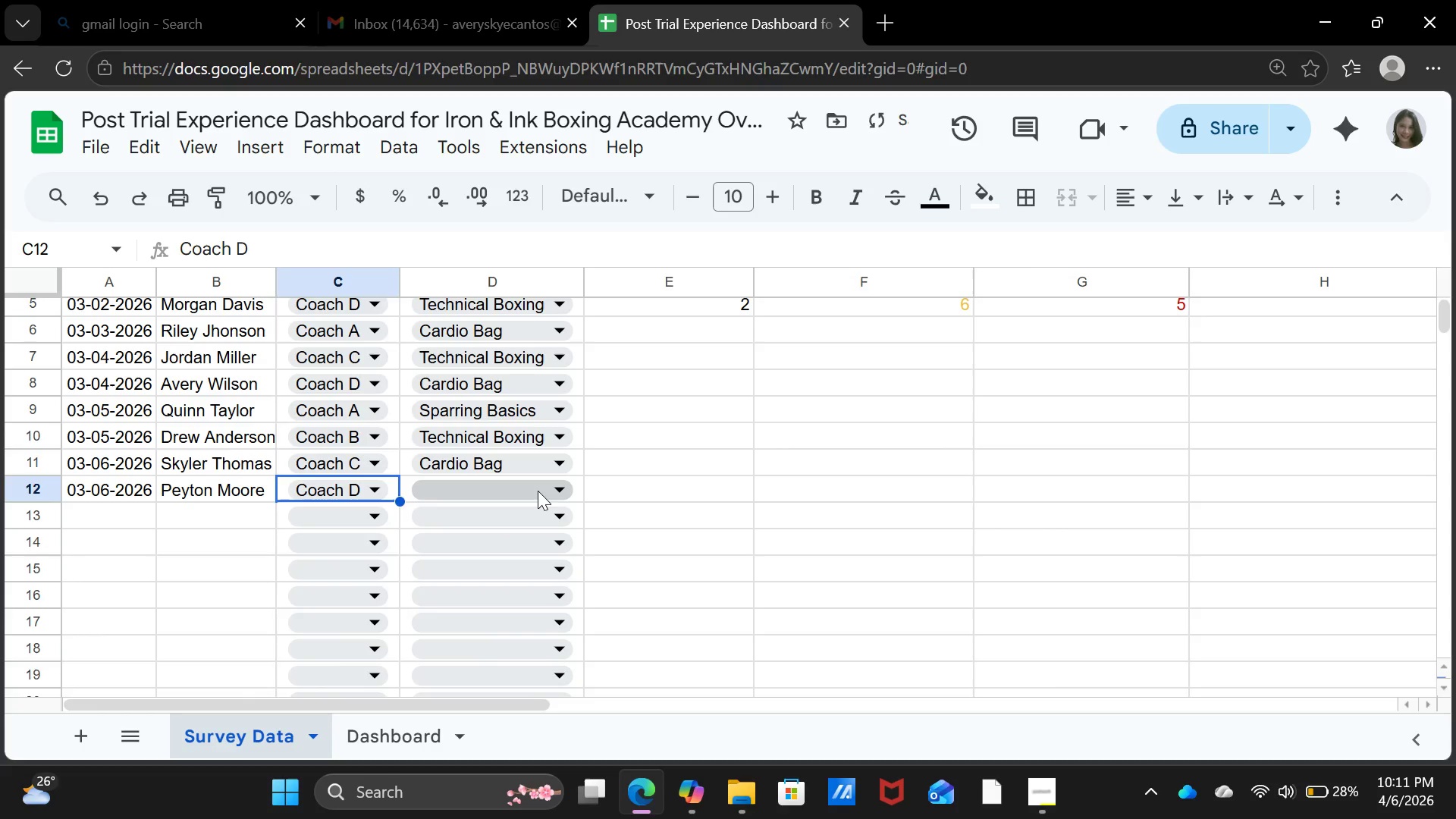 
left_click([538, 491])
 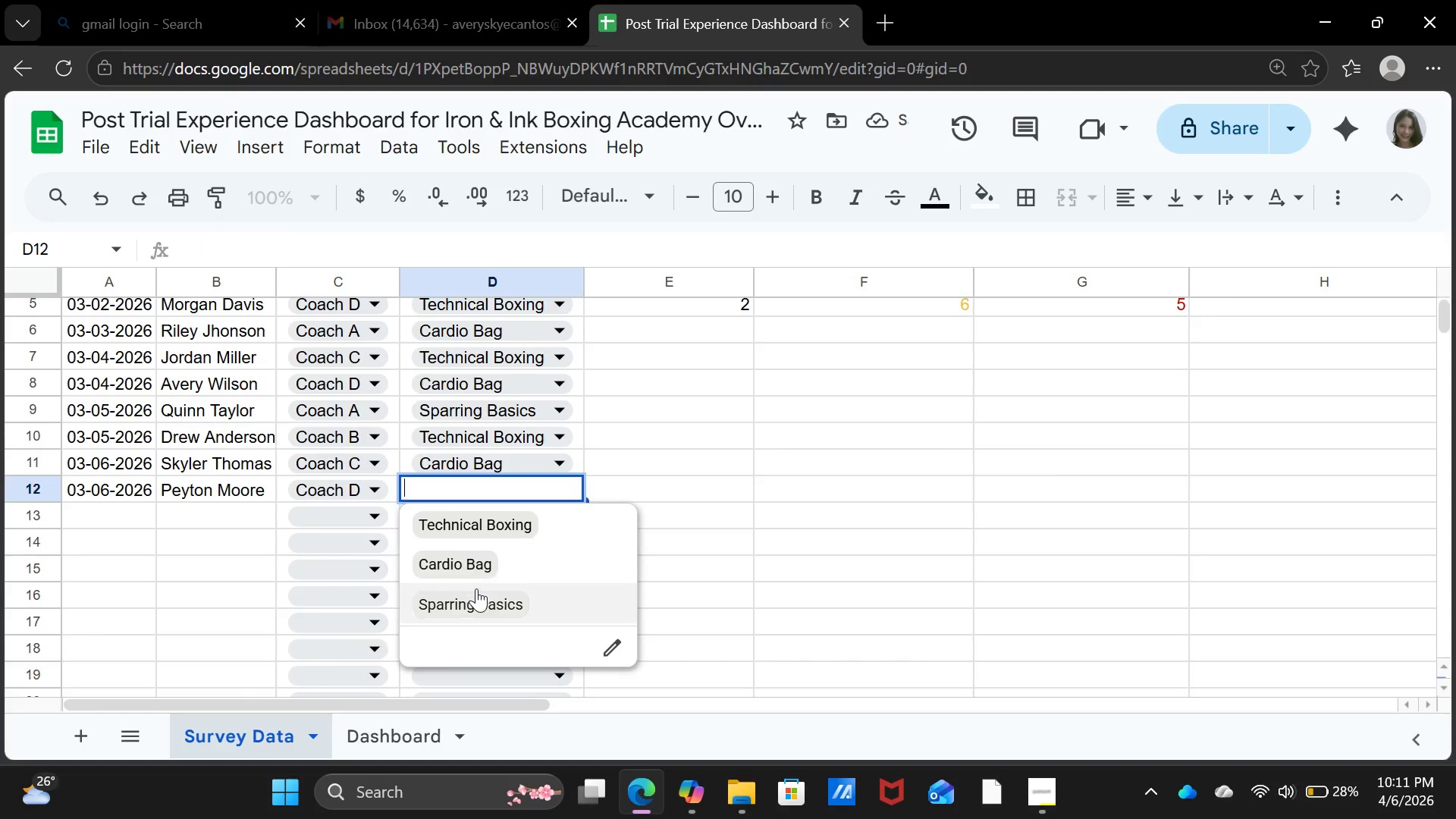 
left_click([469, 606])
 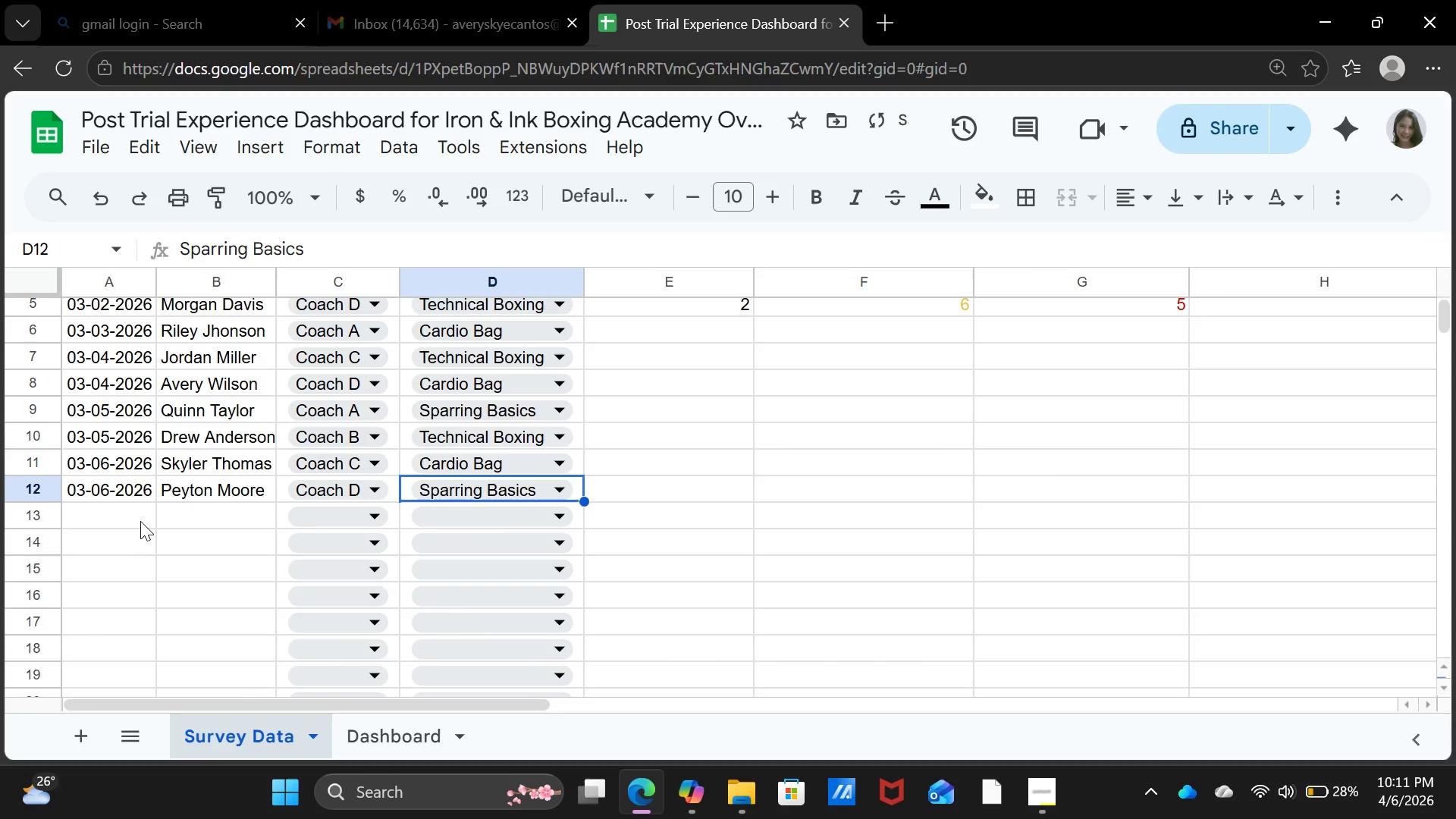 
left_click([140, 519])
 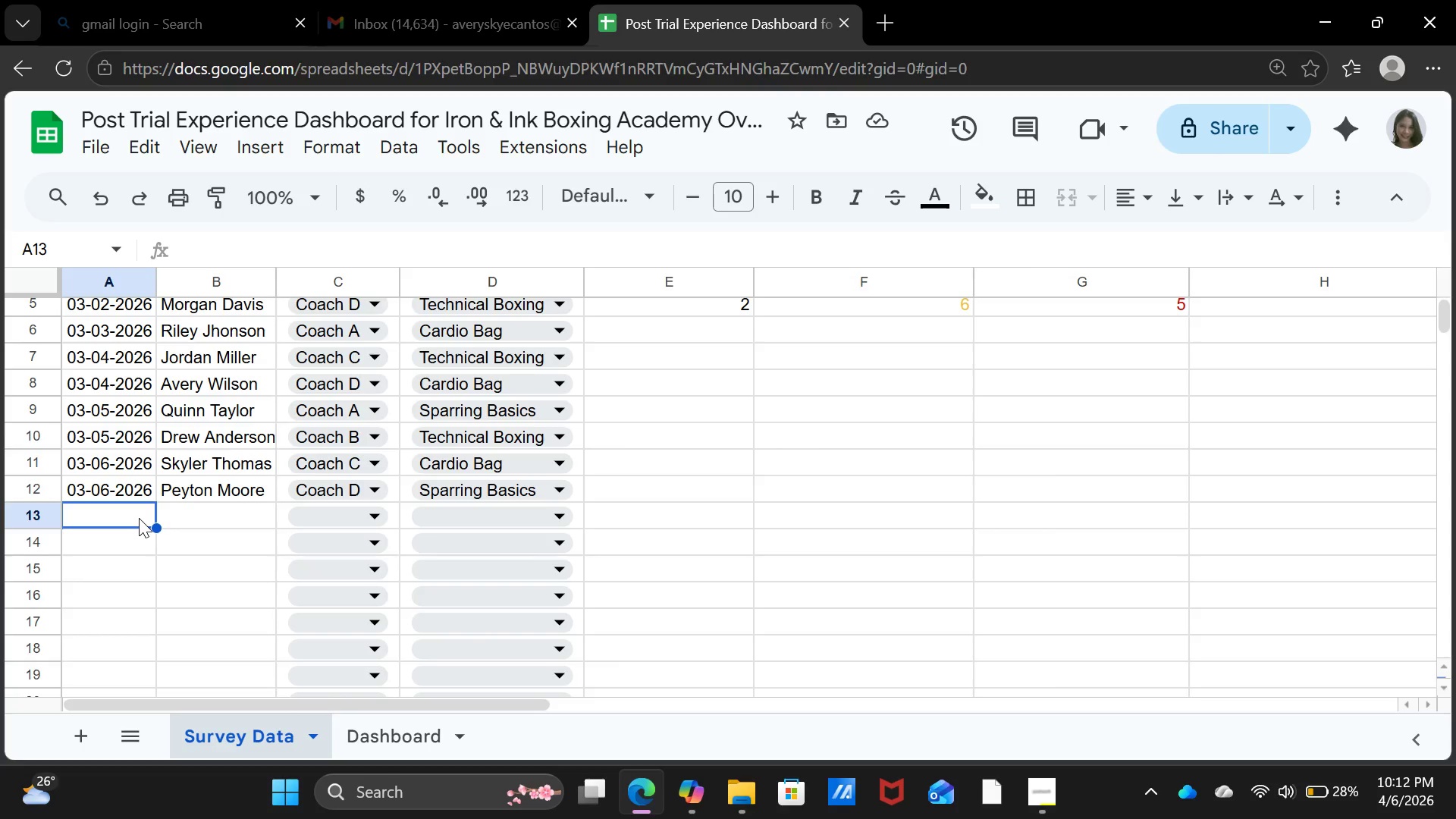 
wait(35.95)
 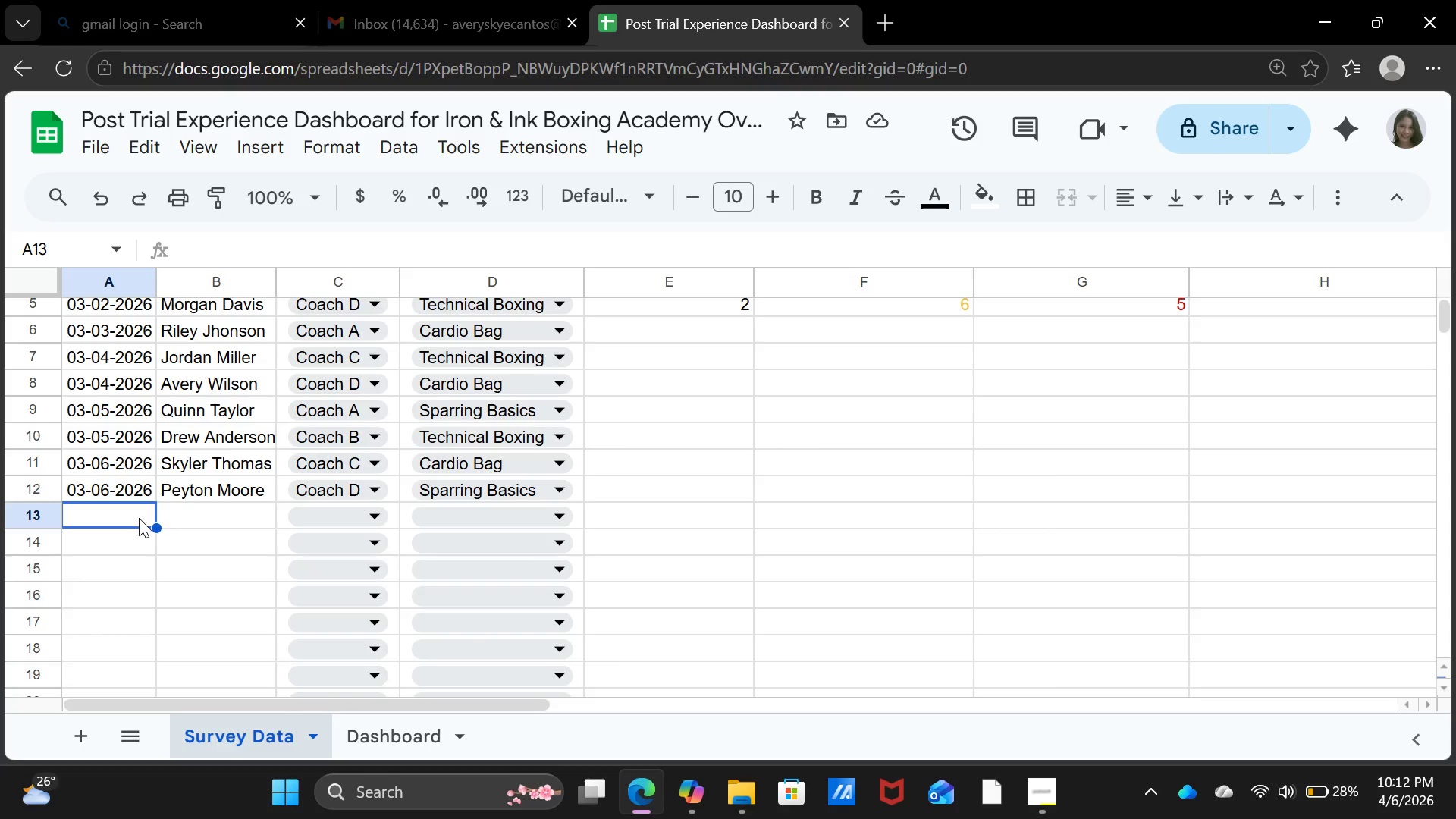 
type(03-07-2026)
 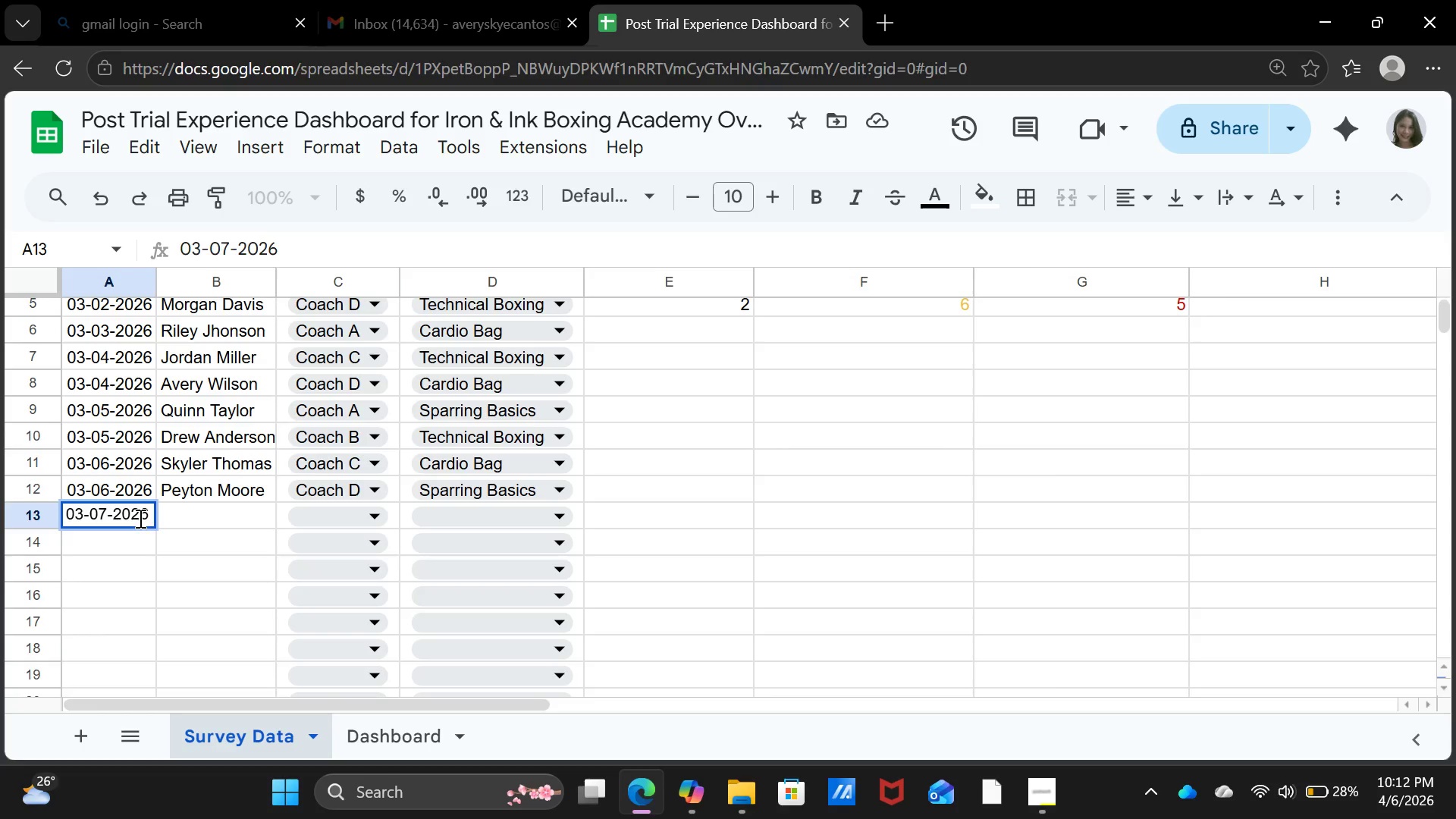 
key(ArrowRight)
 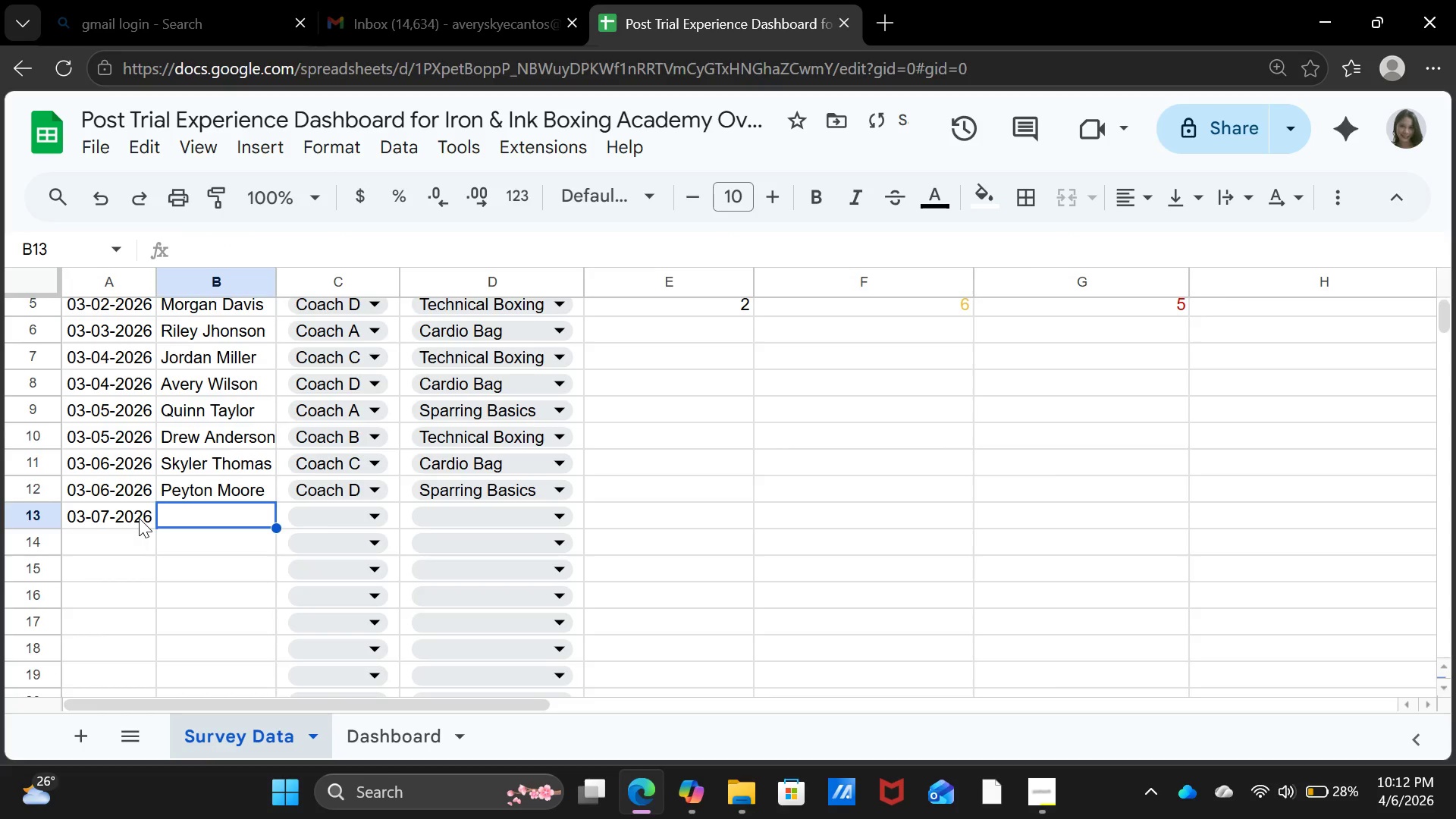 
type(Cameron White)
 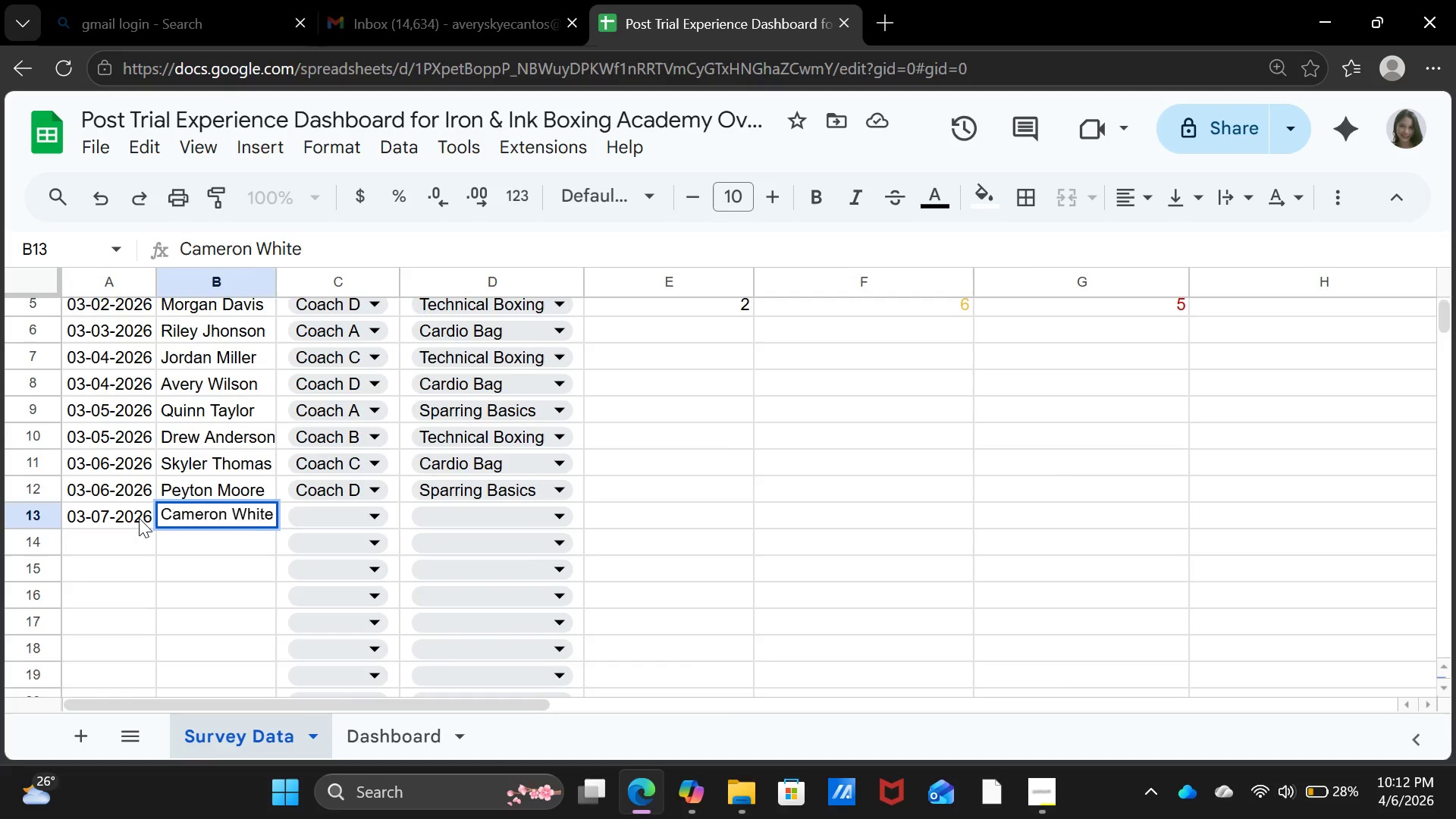 
key(ArrowRight)
 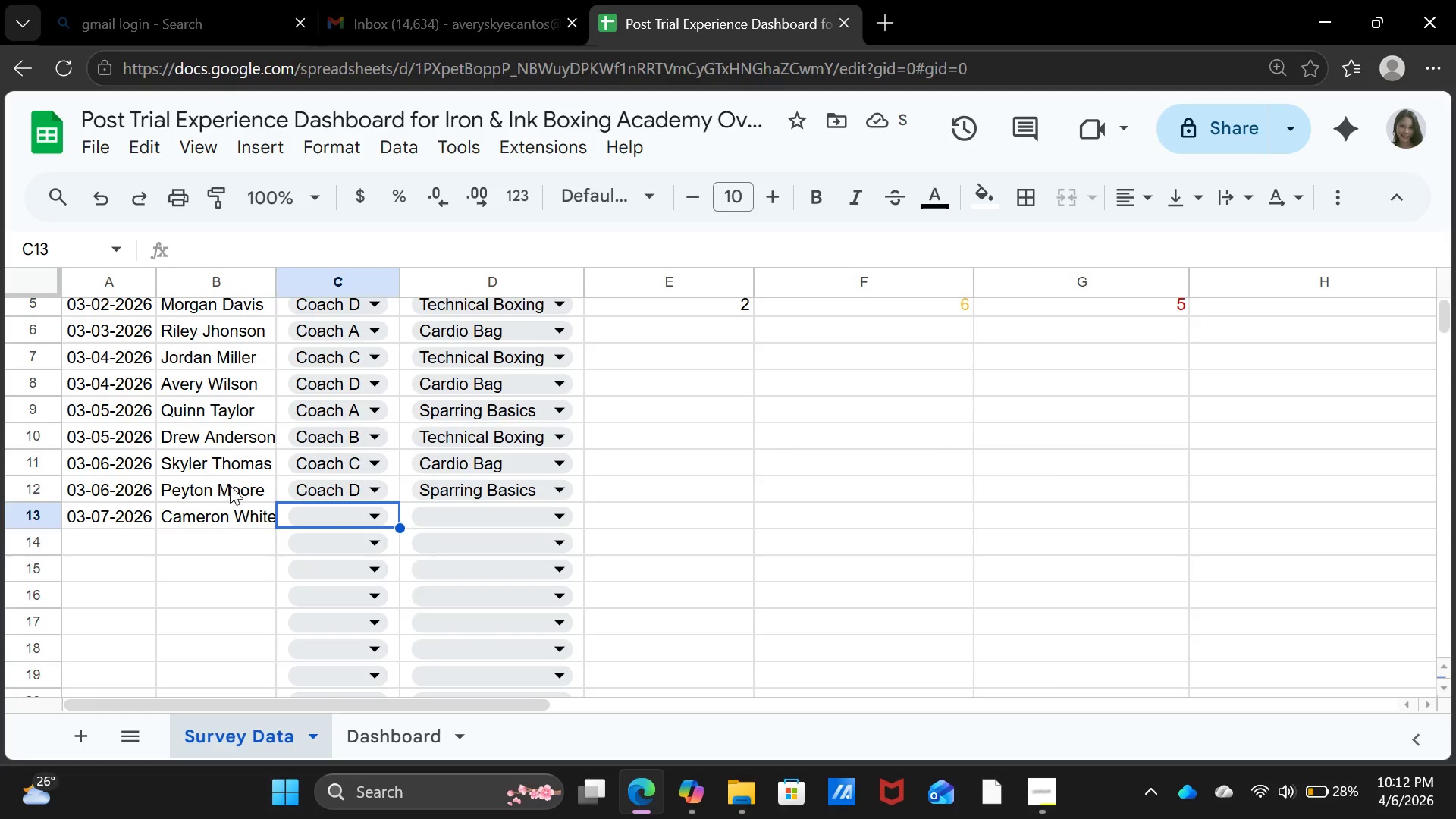 
left_click([298, 513])
 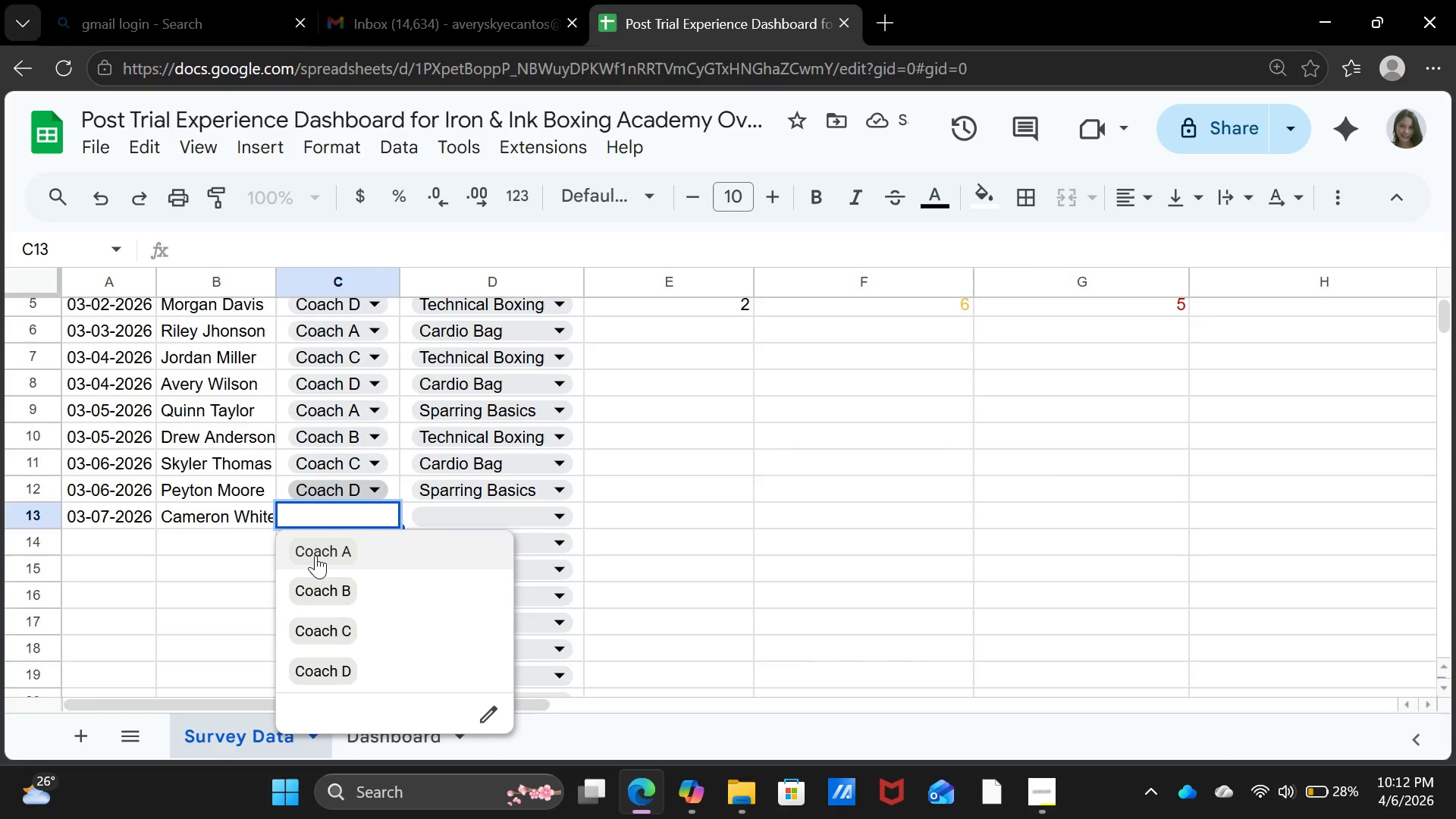 
left_click([315, 555])
 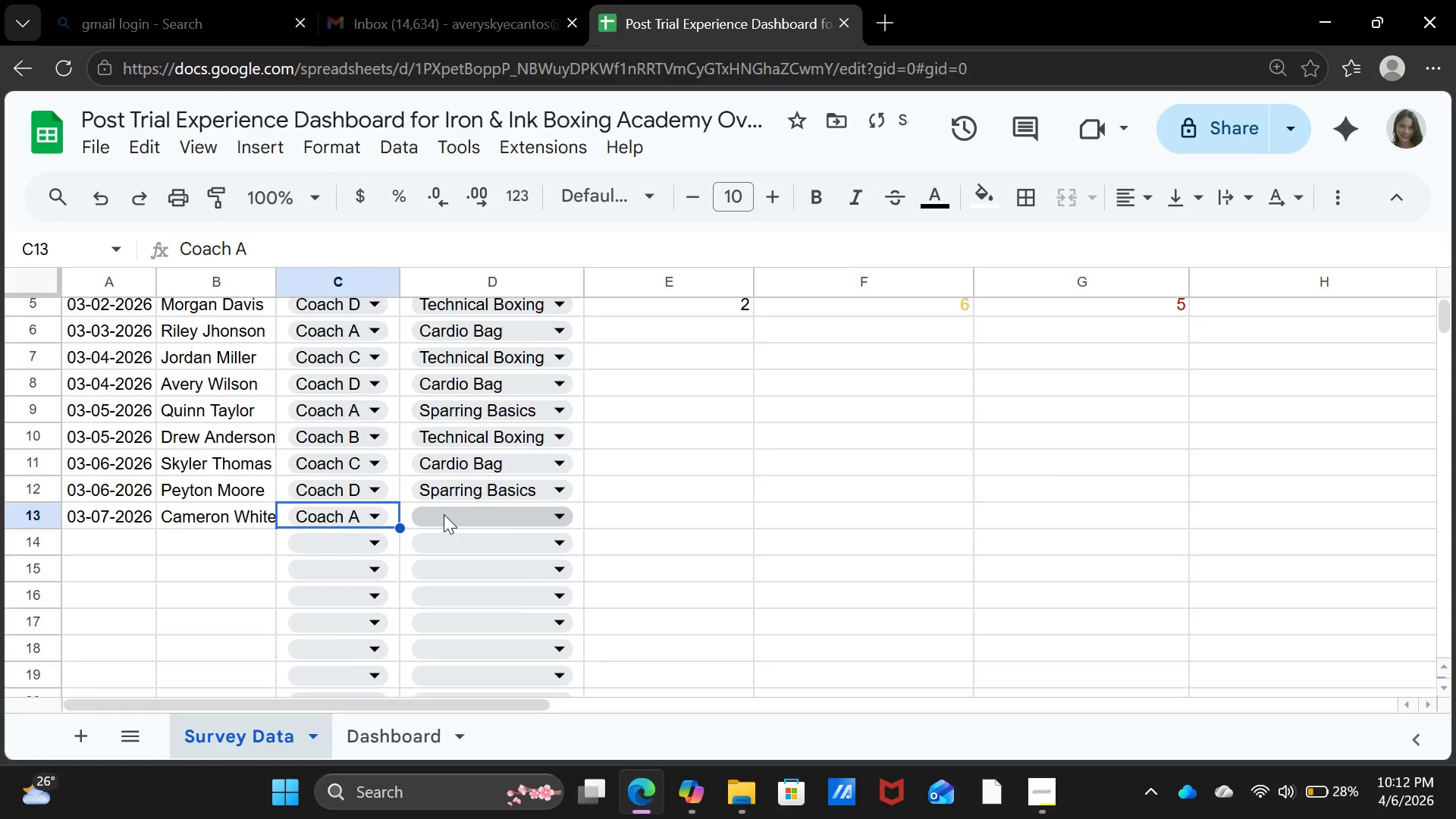 
left_click([444, 514])
 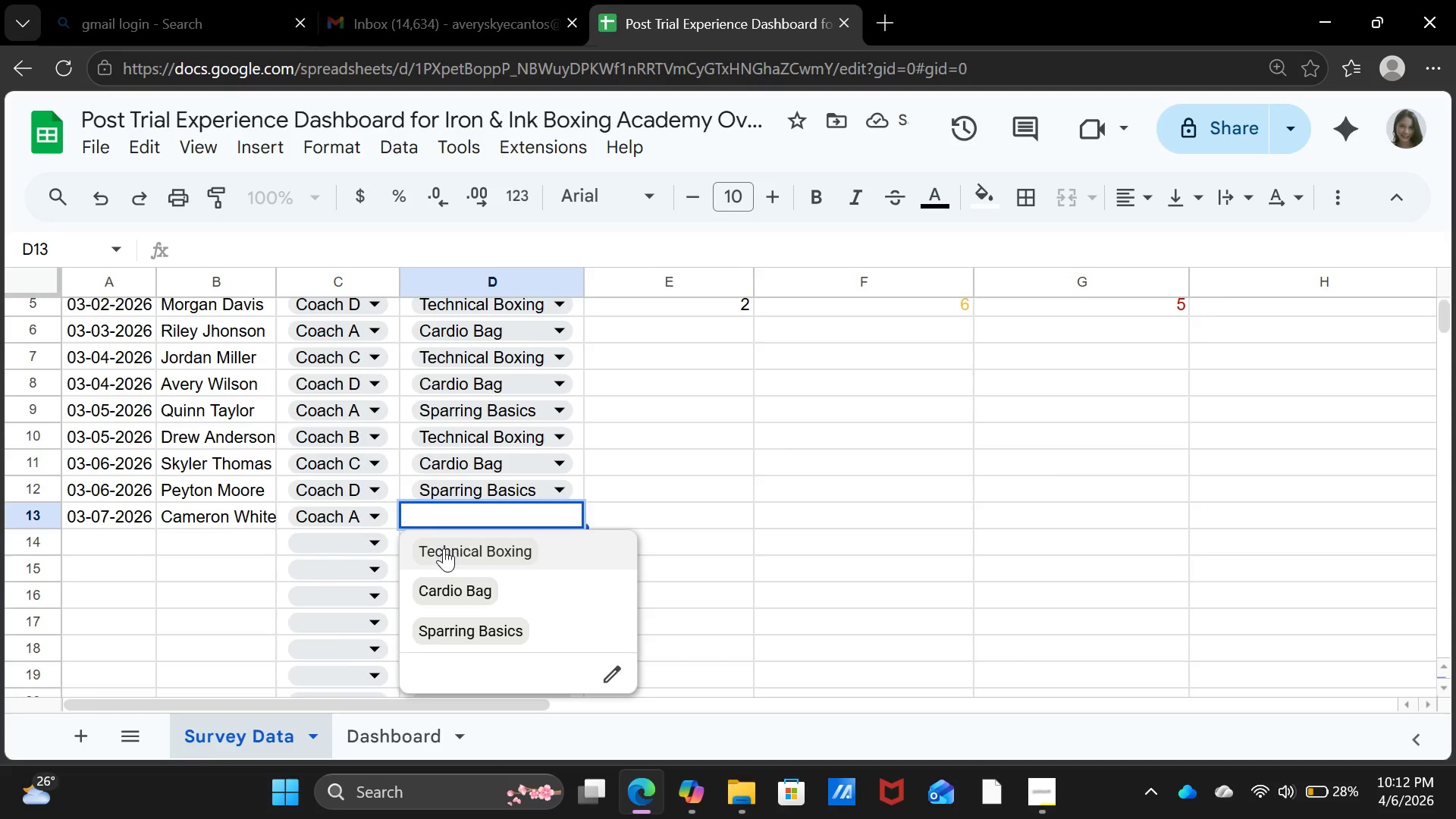 
left_click([444, 549])
 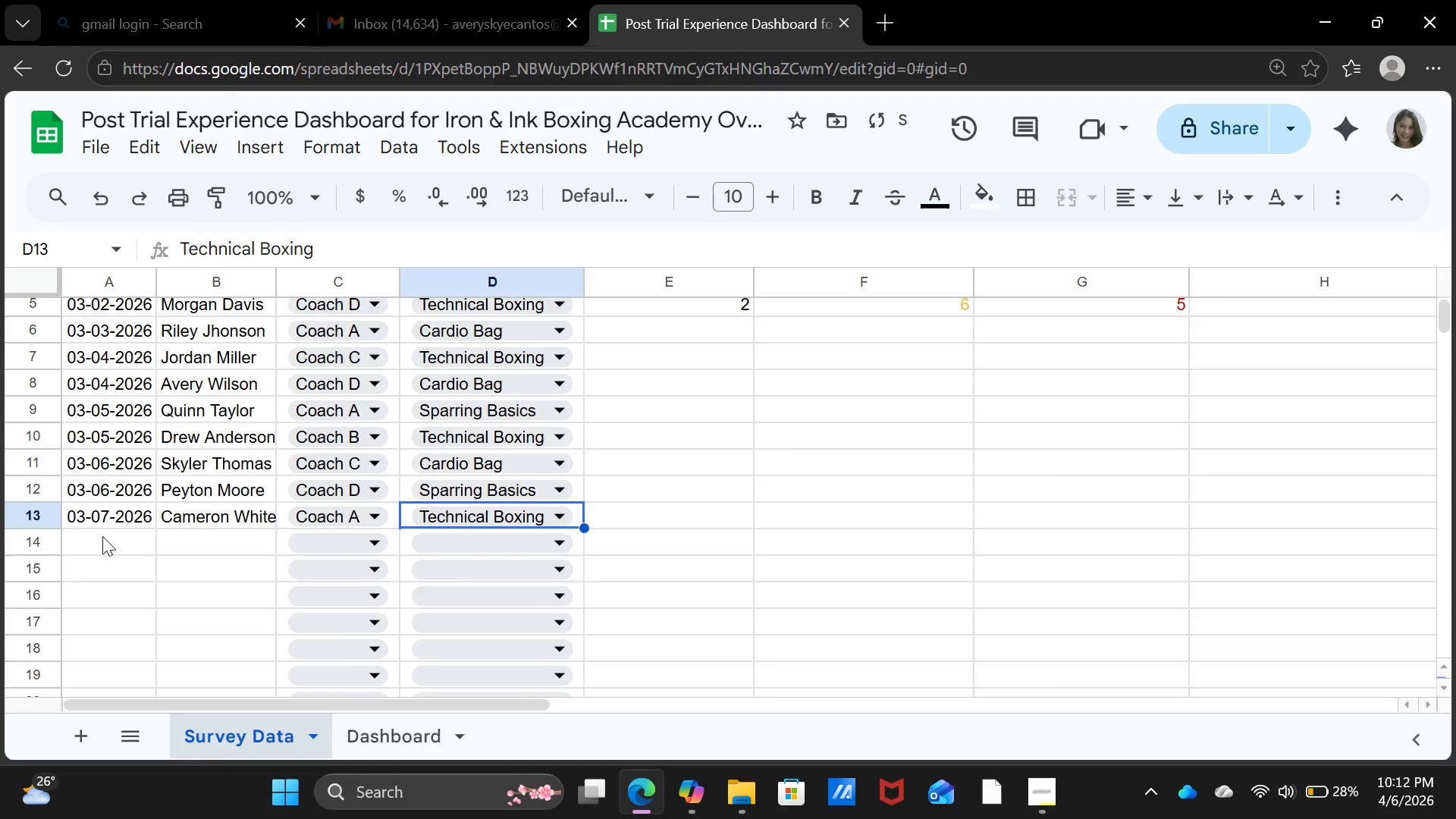 
left_click([102, 535])
 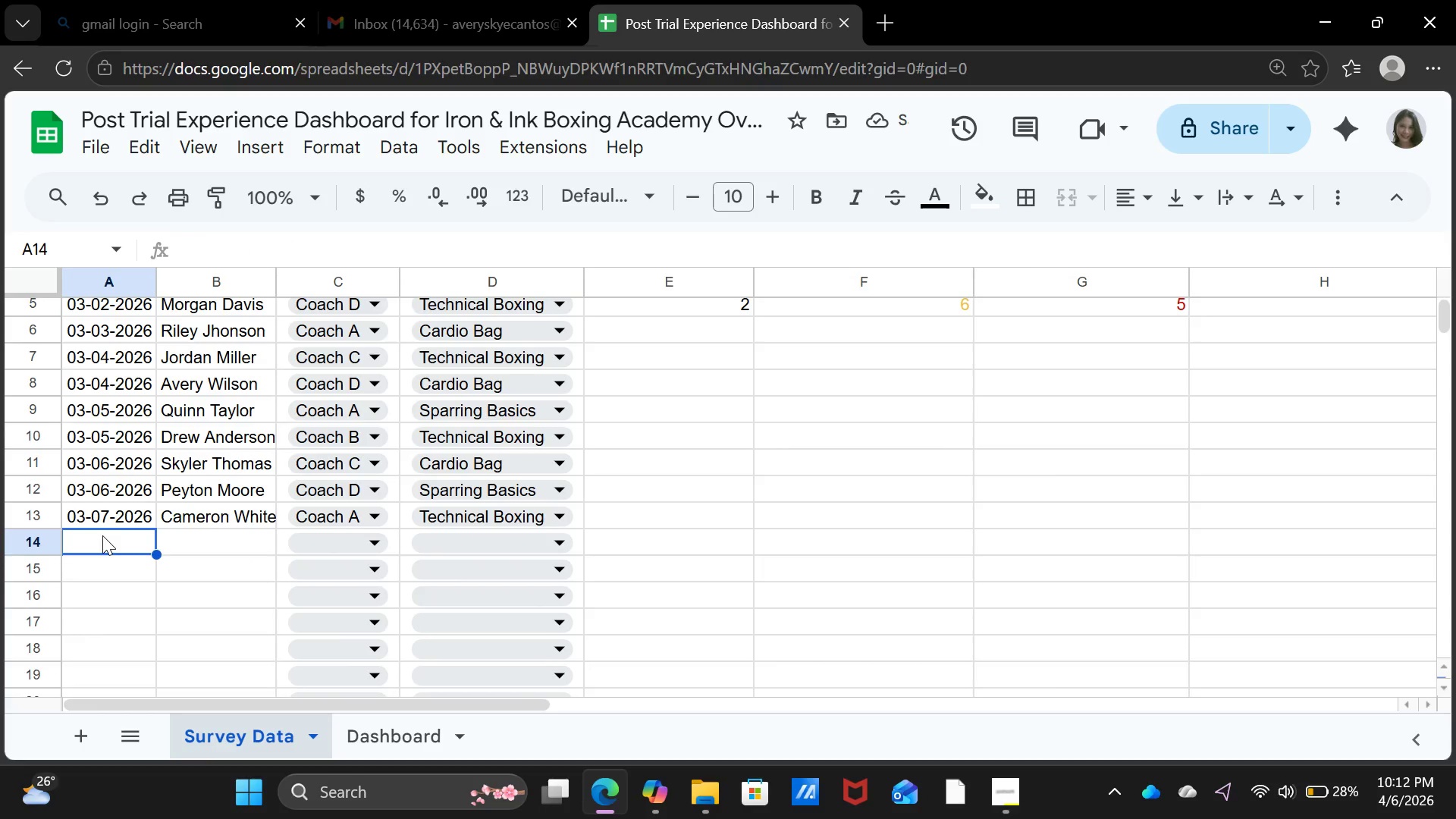 
key(ArrowUp)
 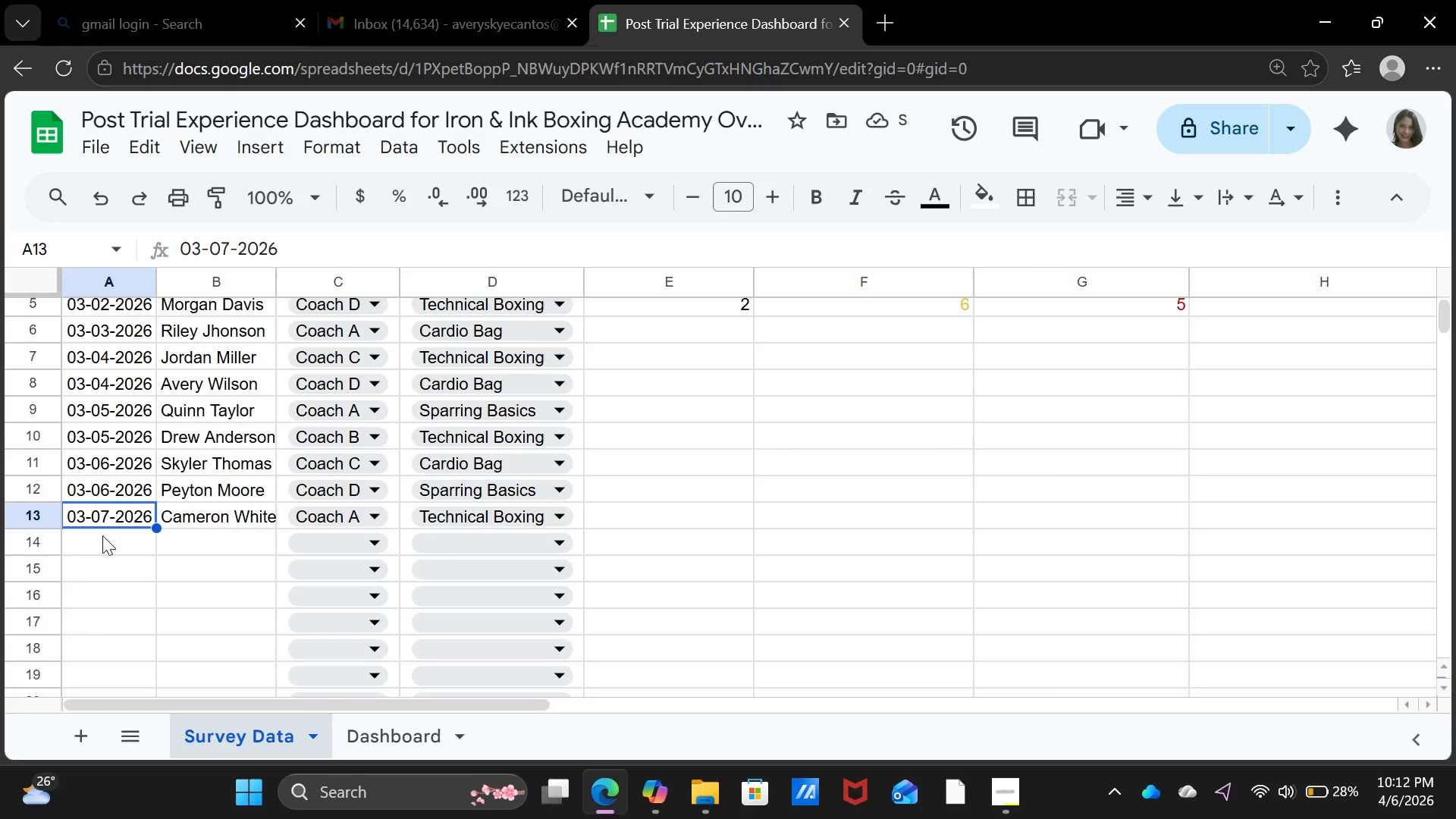 
key(Control+C)
 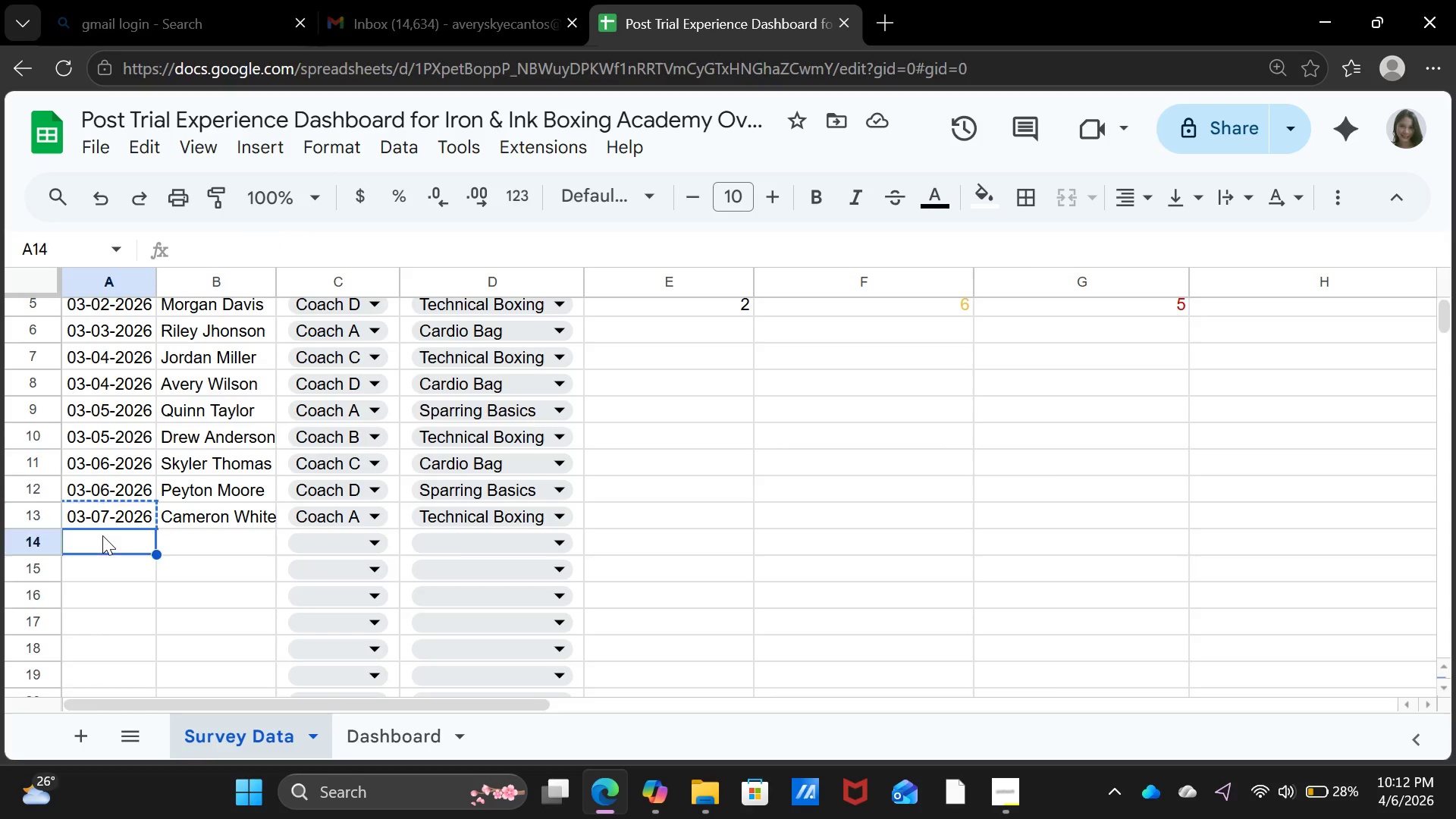 
key(ArrowDown)
 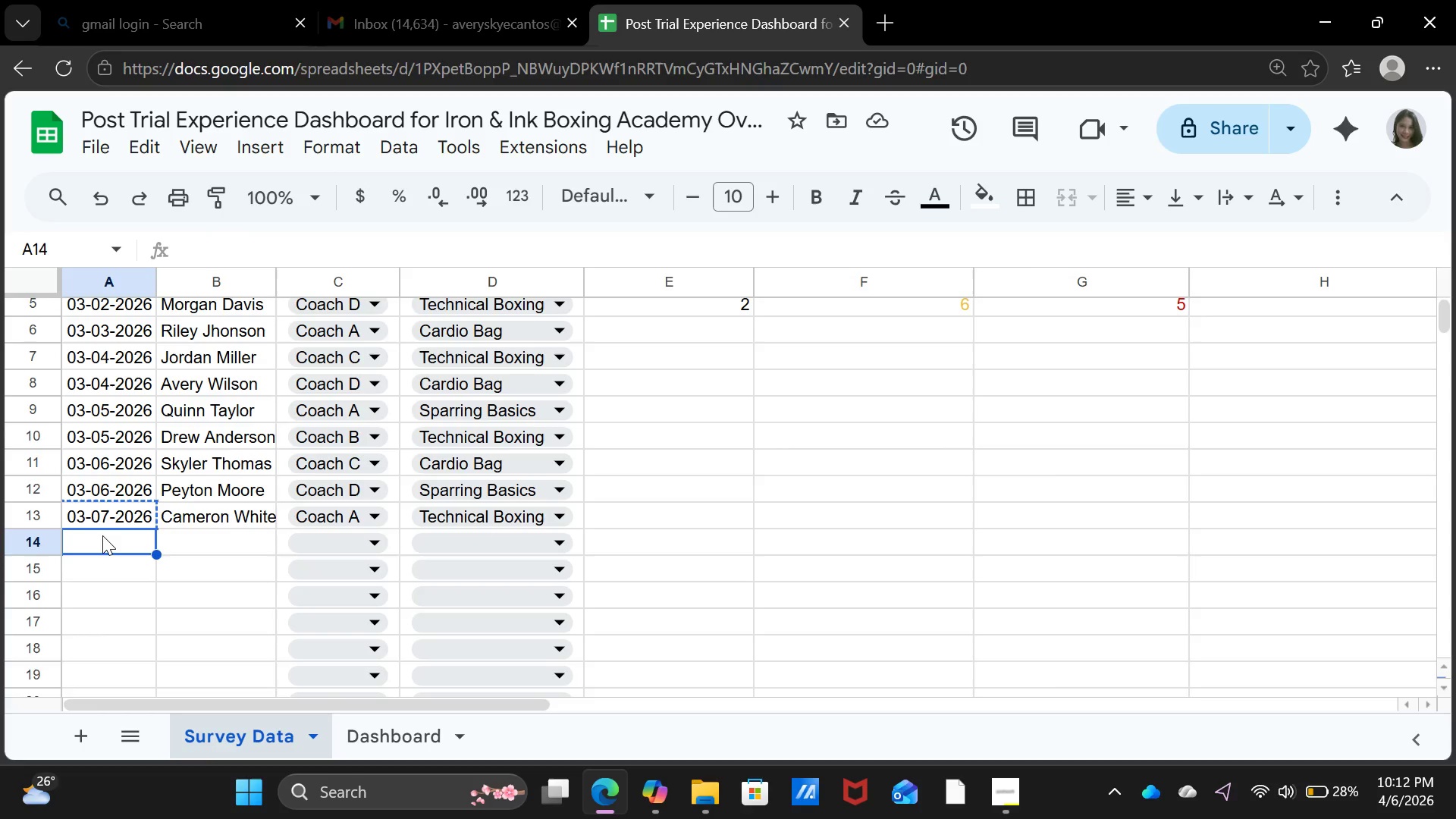 
key(Control+V)
 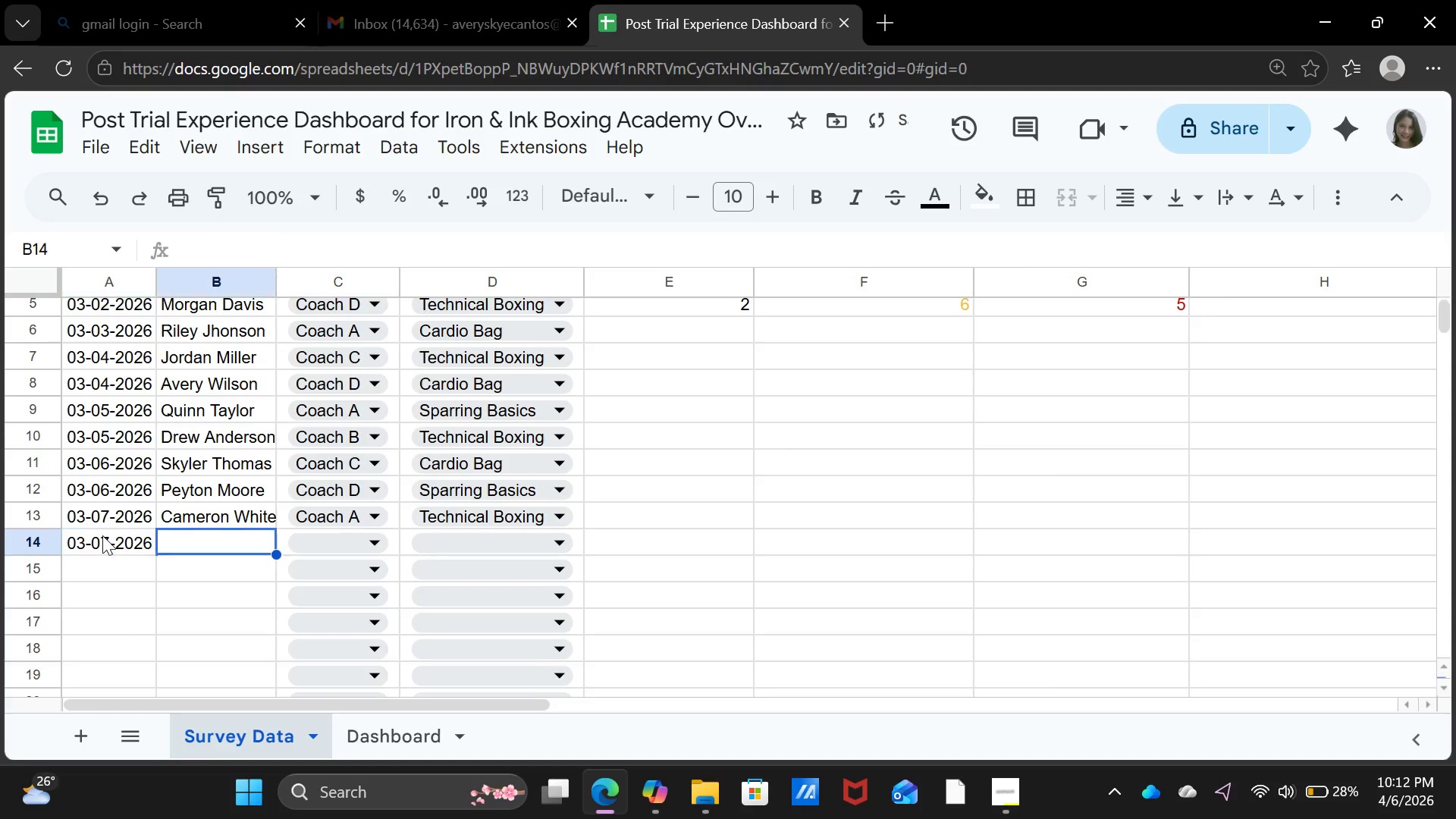 
key(ArrowRight)
 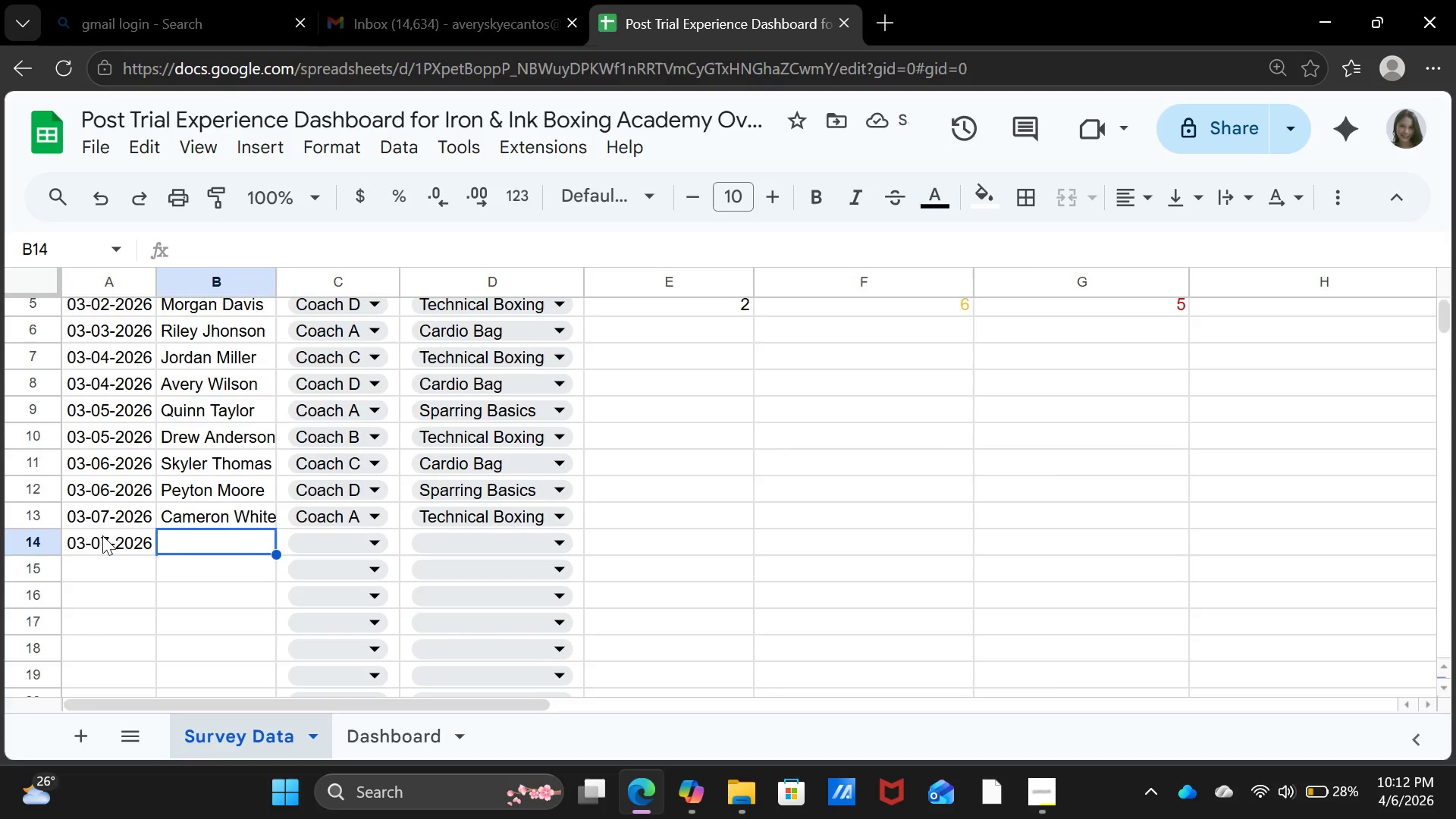 
type(Alex Green)
 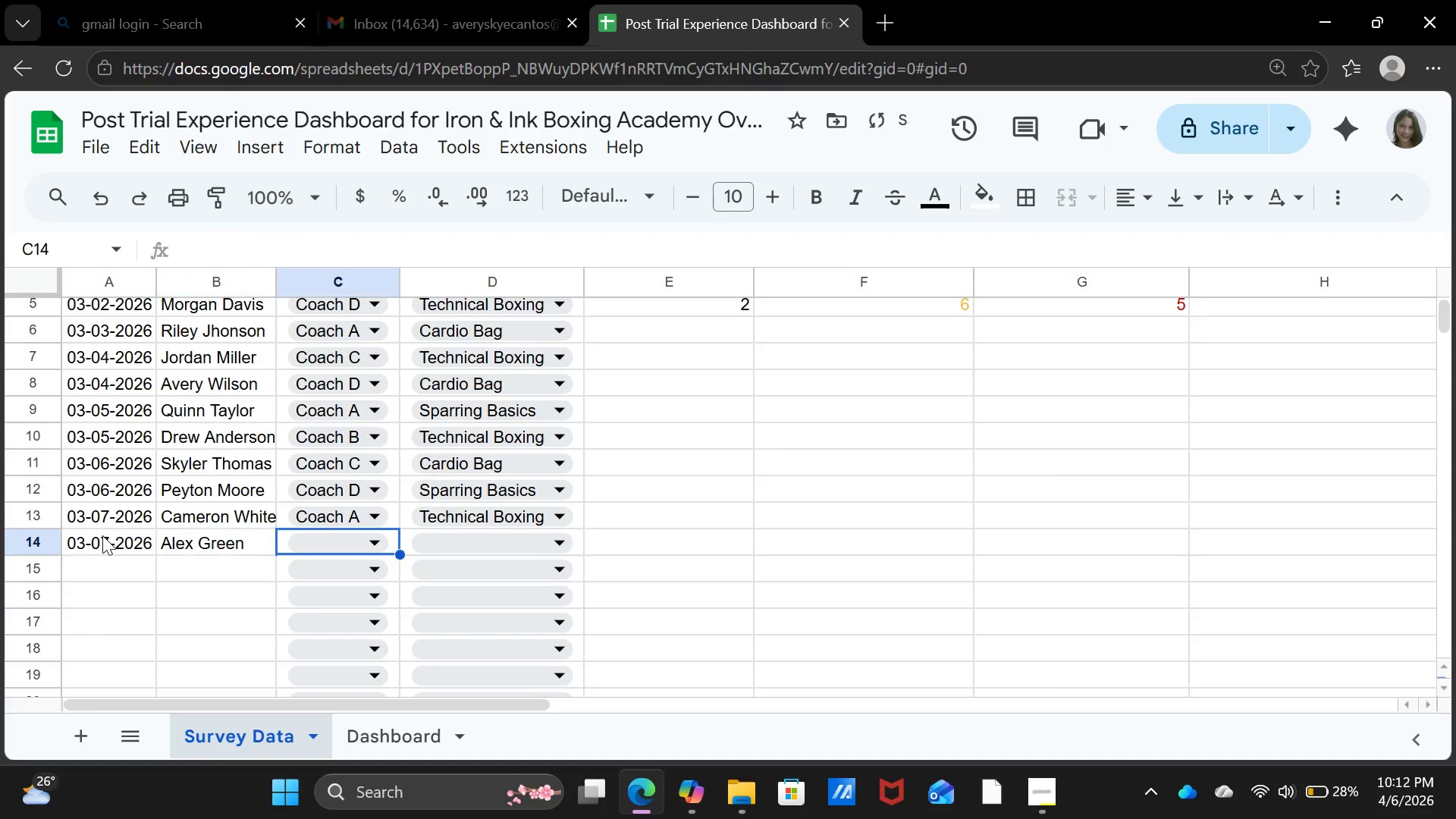 
key(ArrowRight)
 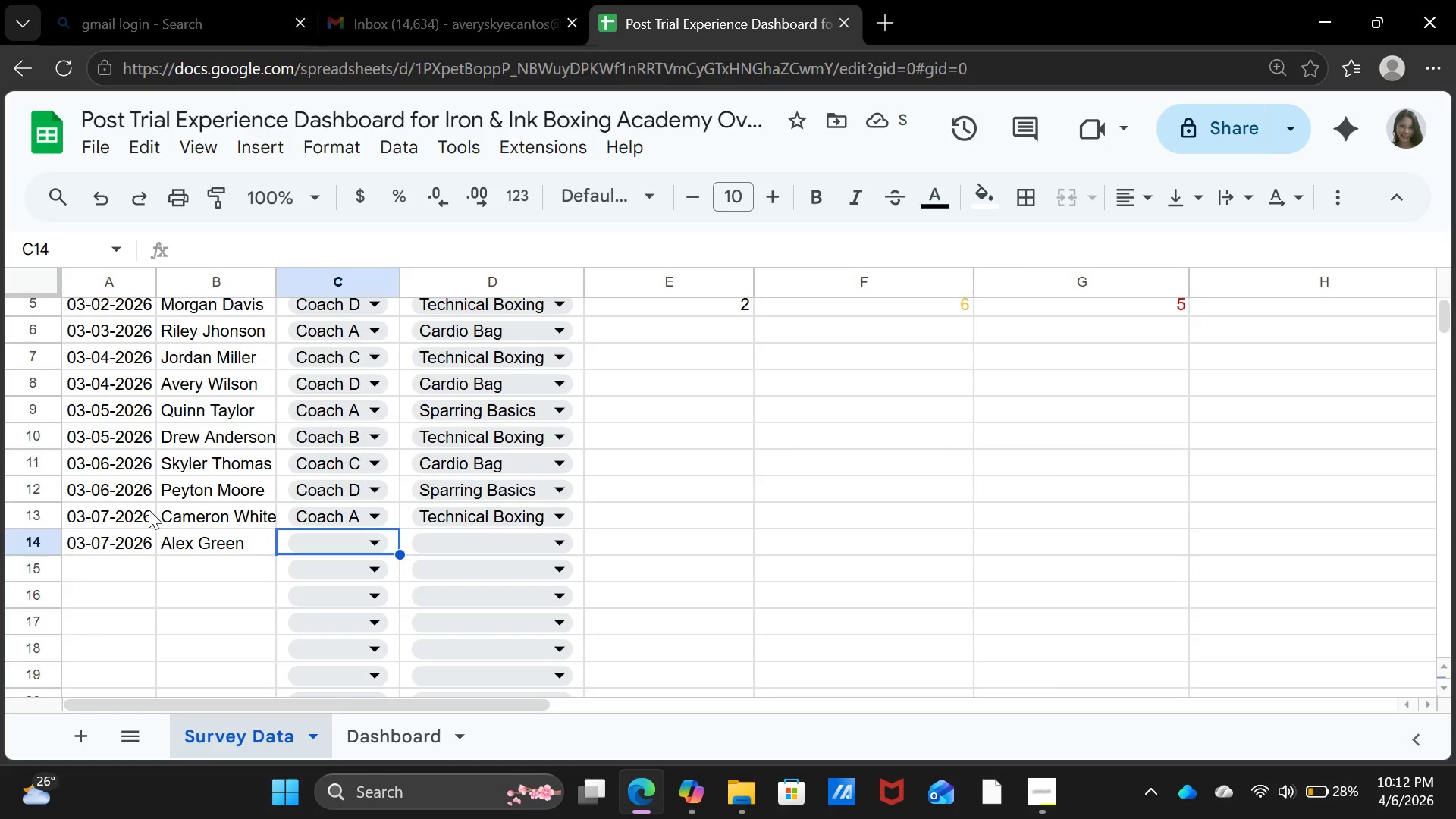 
left_click([315, 550])
 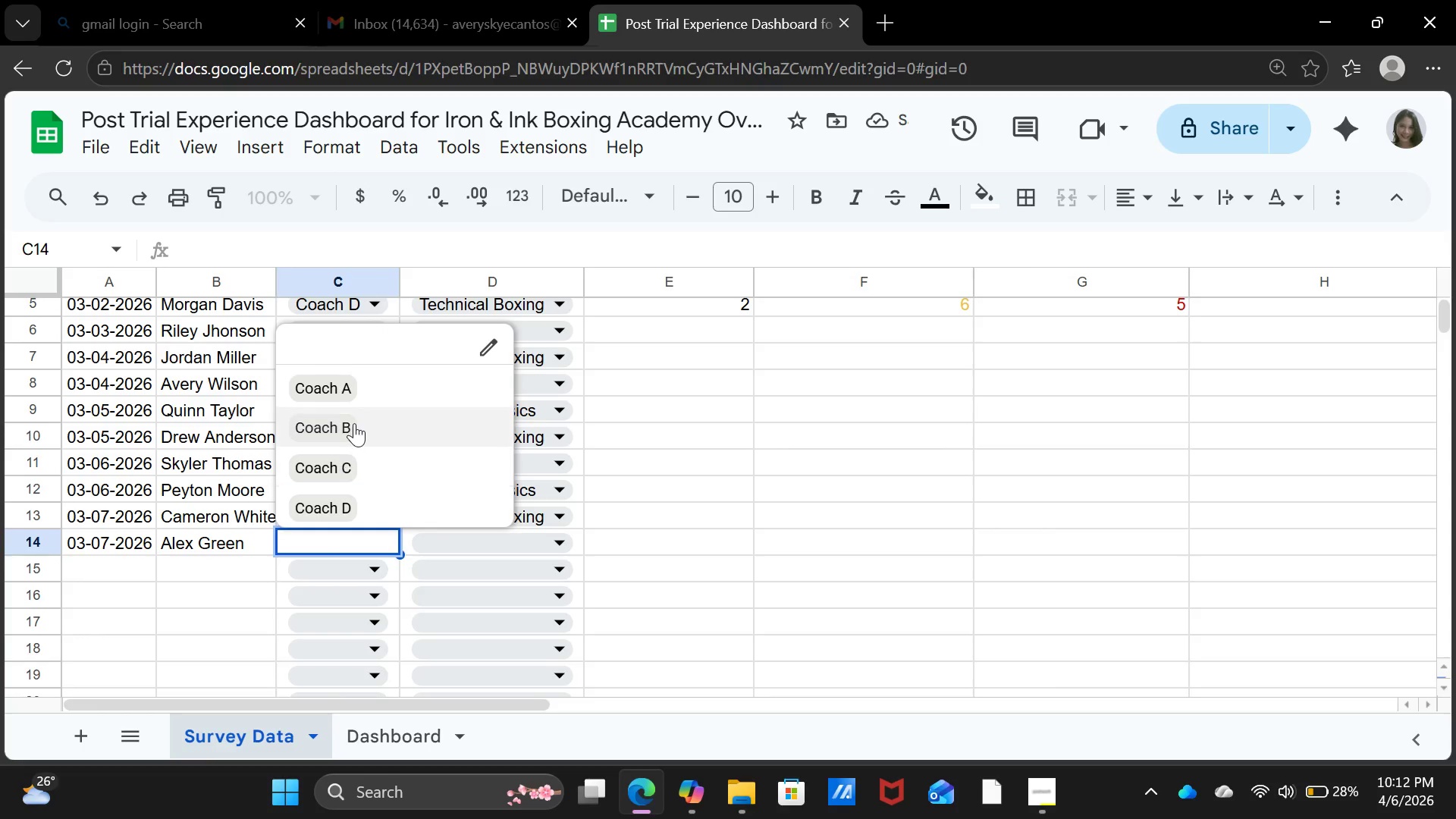 
left_click([354, 423])
 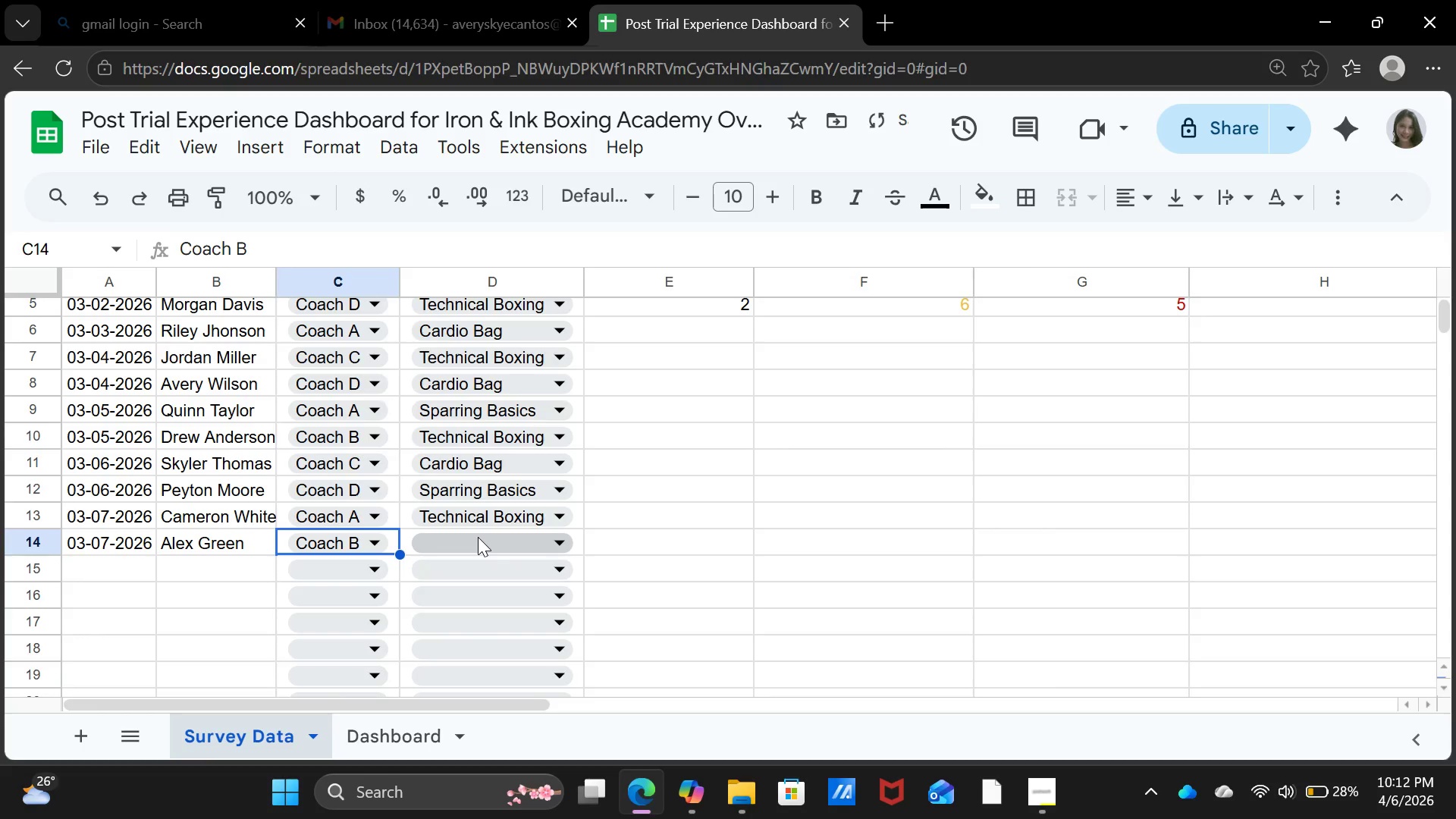 
left_click([478, 543])
 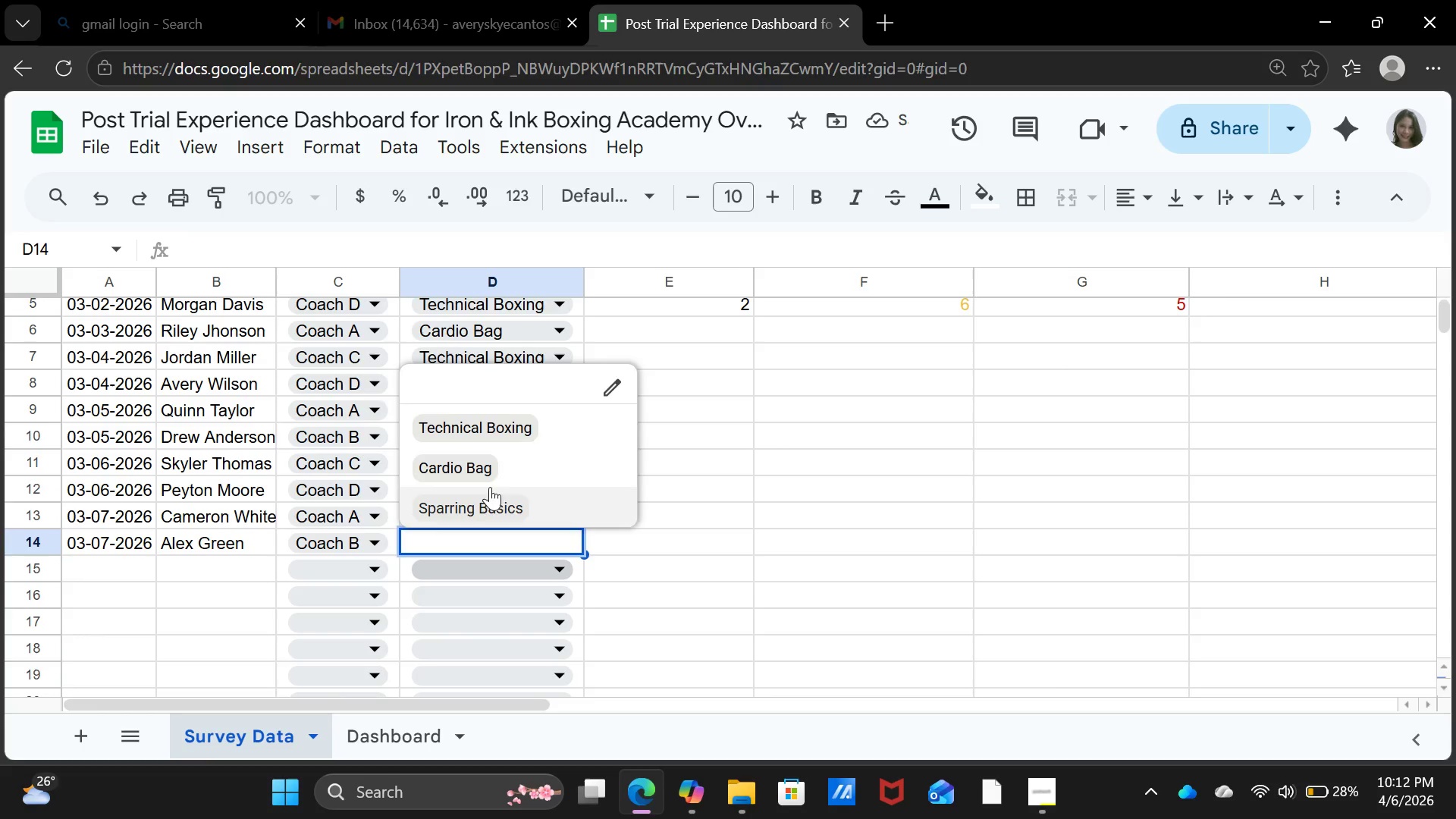 
left_click([494, 472])
 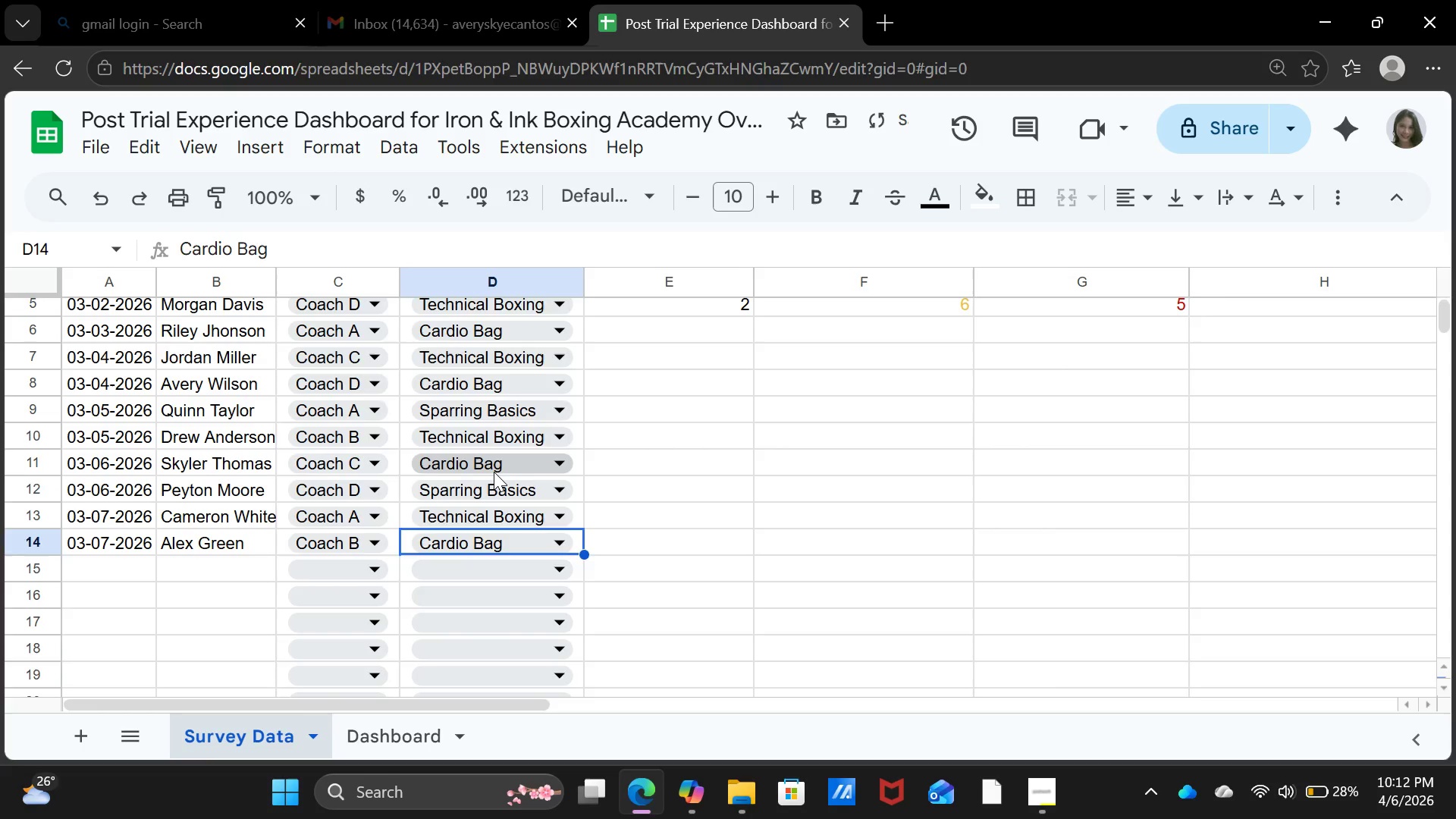 
key(ArrowDown)
 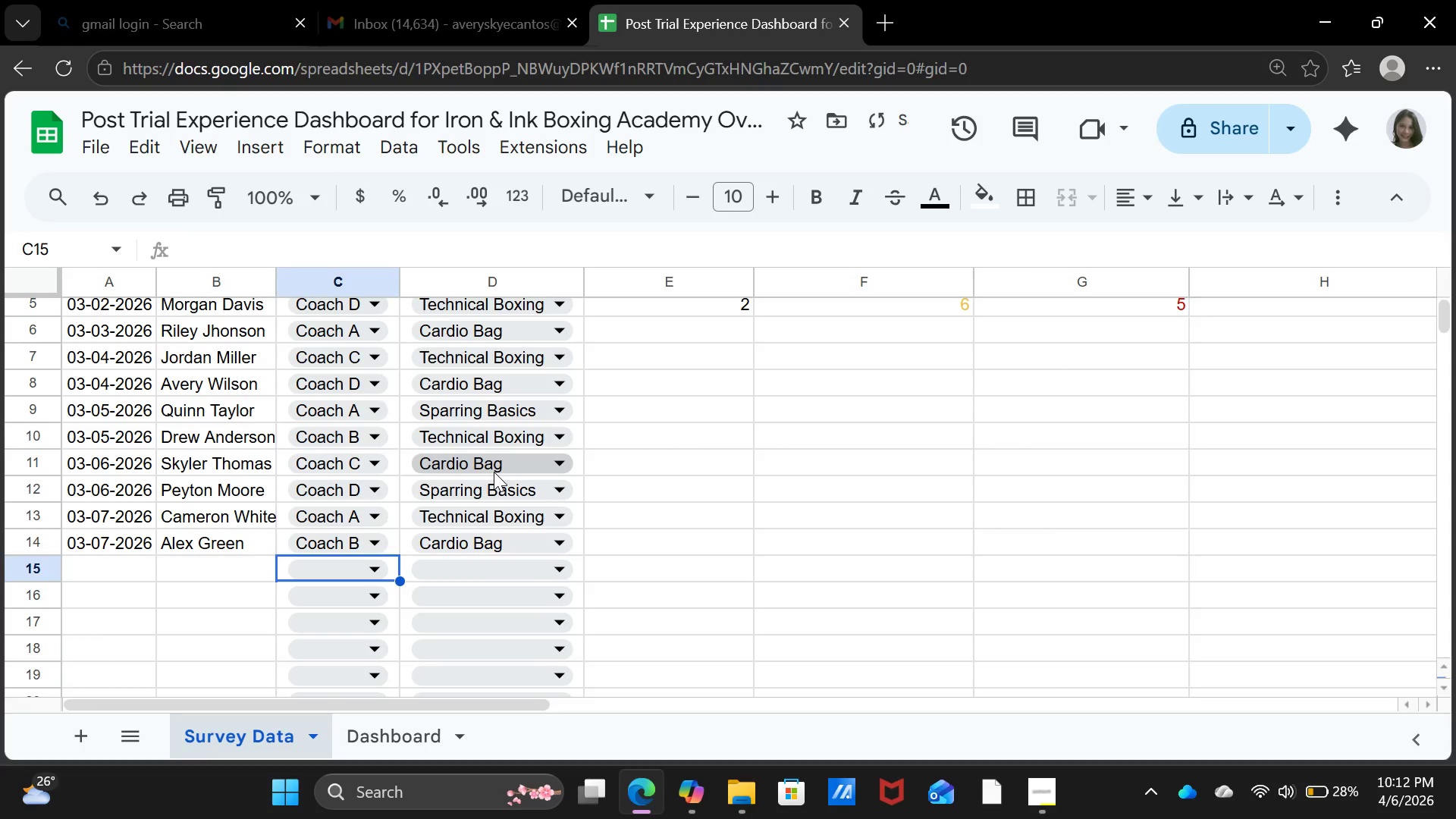 
key(ArrowLeft)
 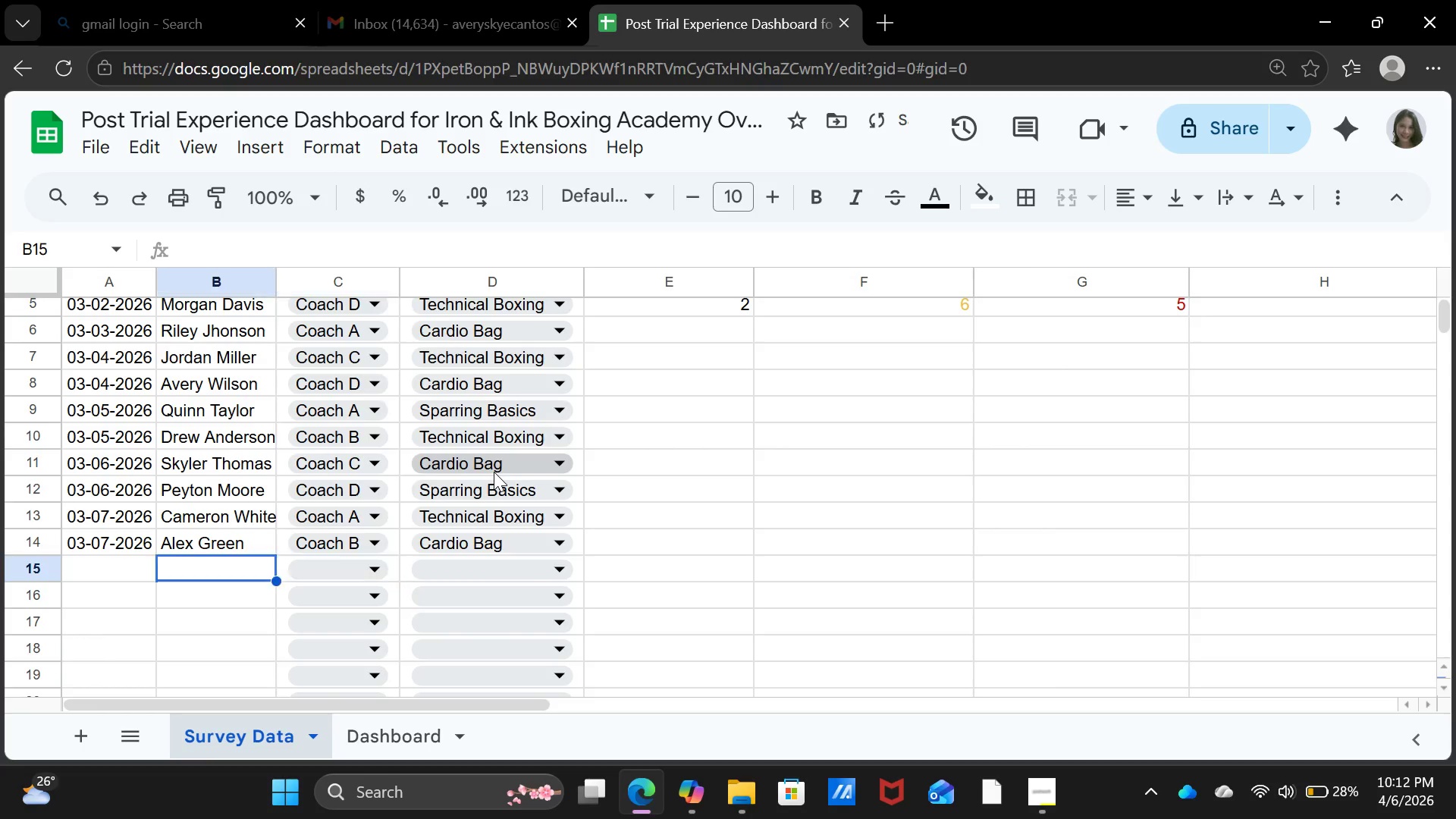 
key(ArrowLeft)
 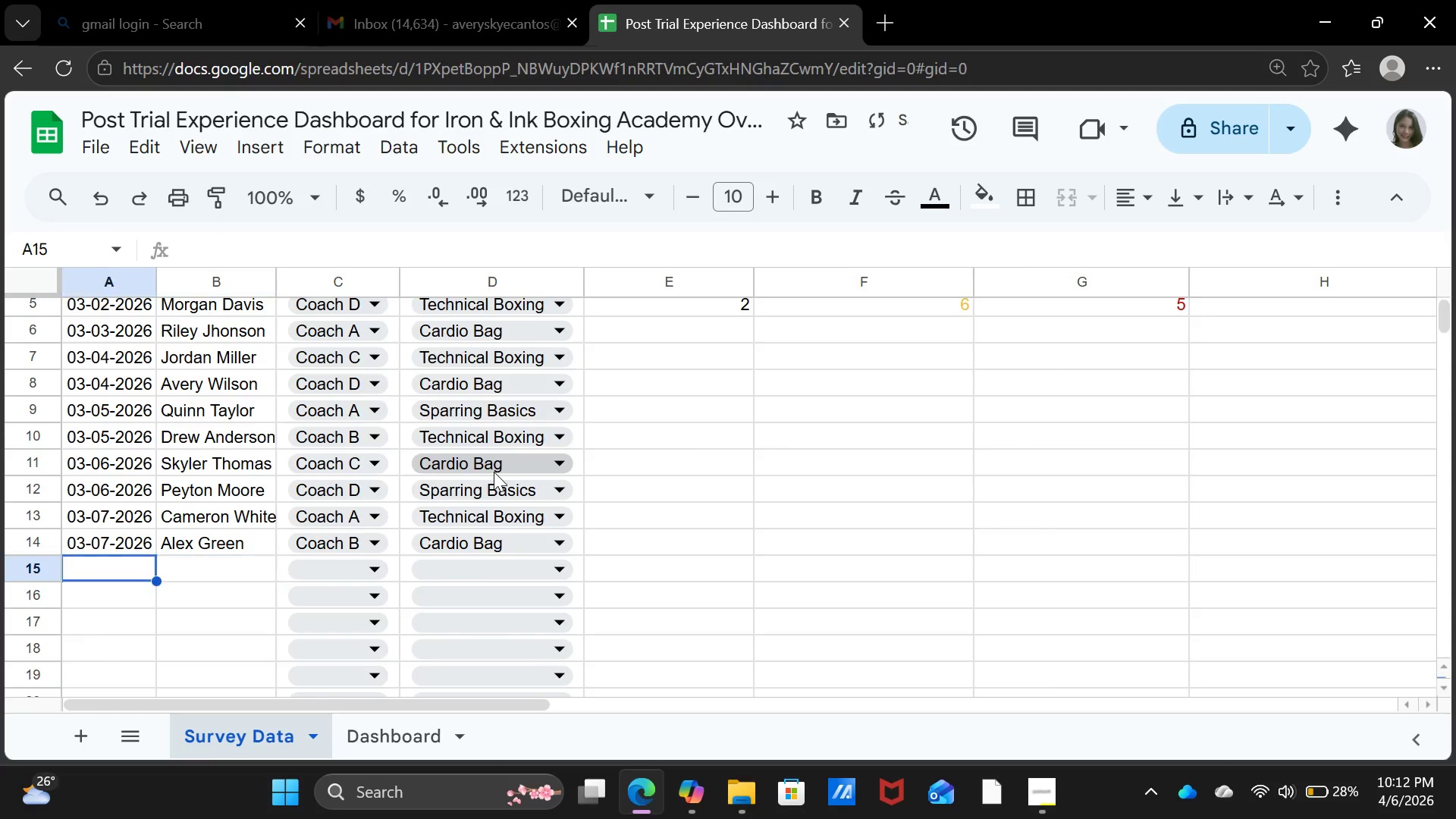 
key(ArrowLeft)
 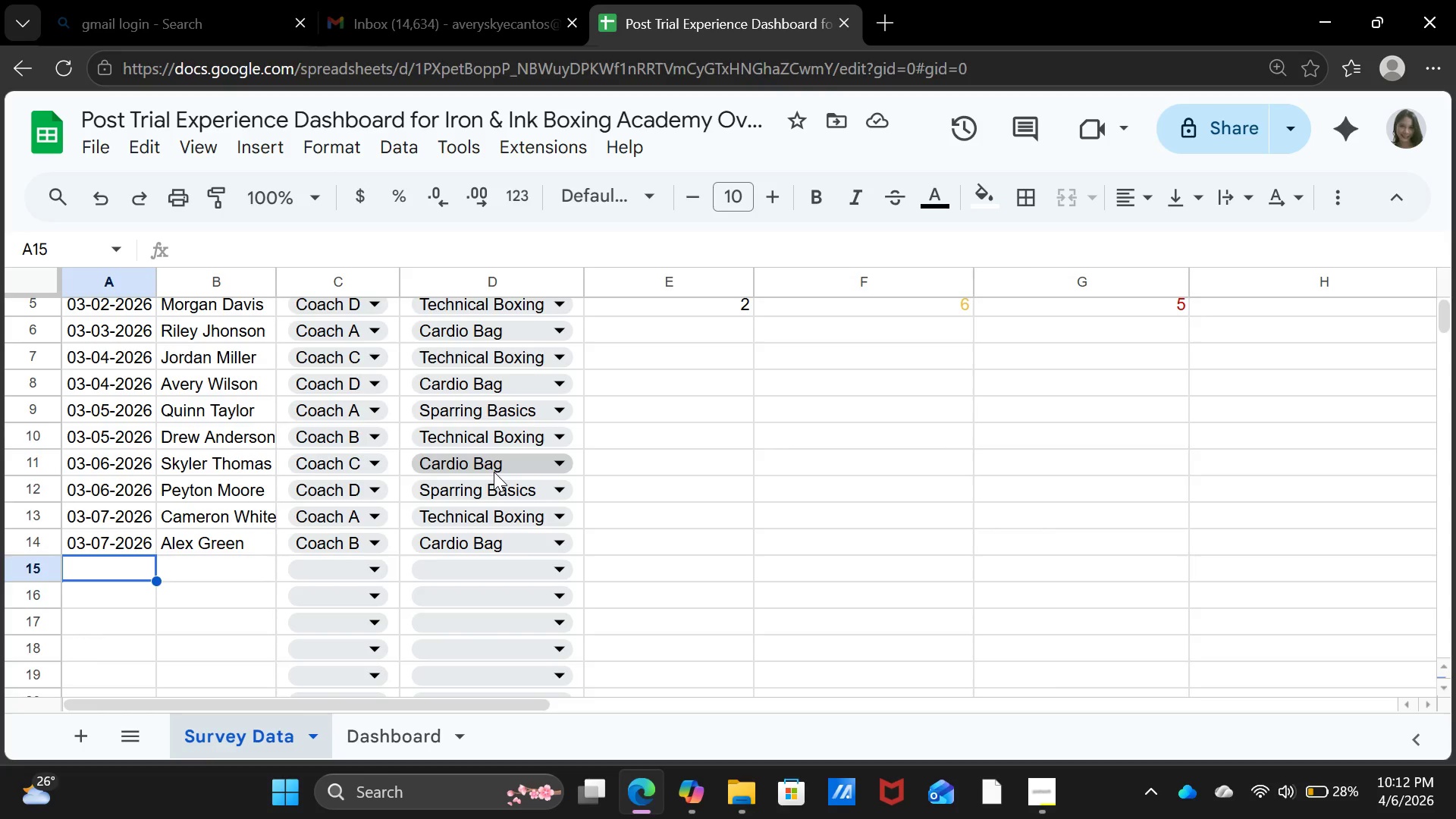 
wait(6.14)
 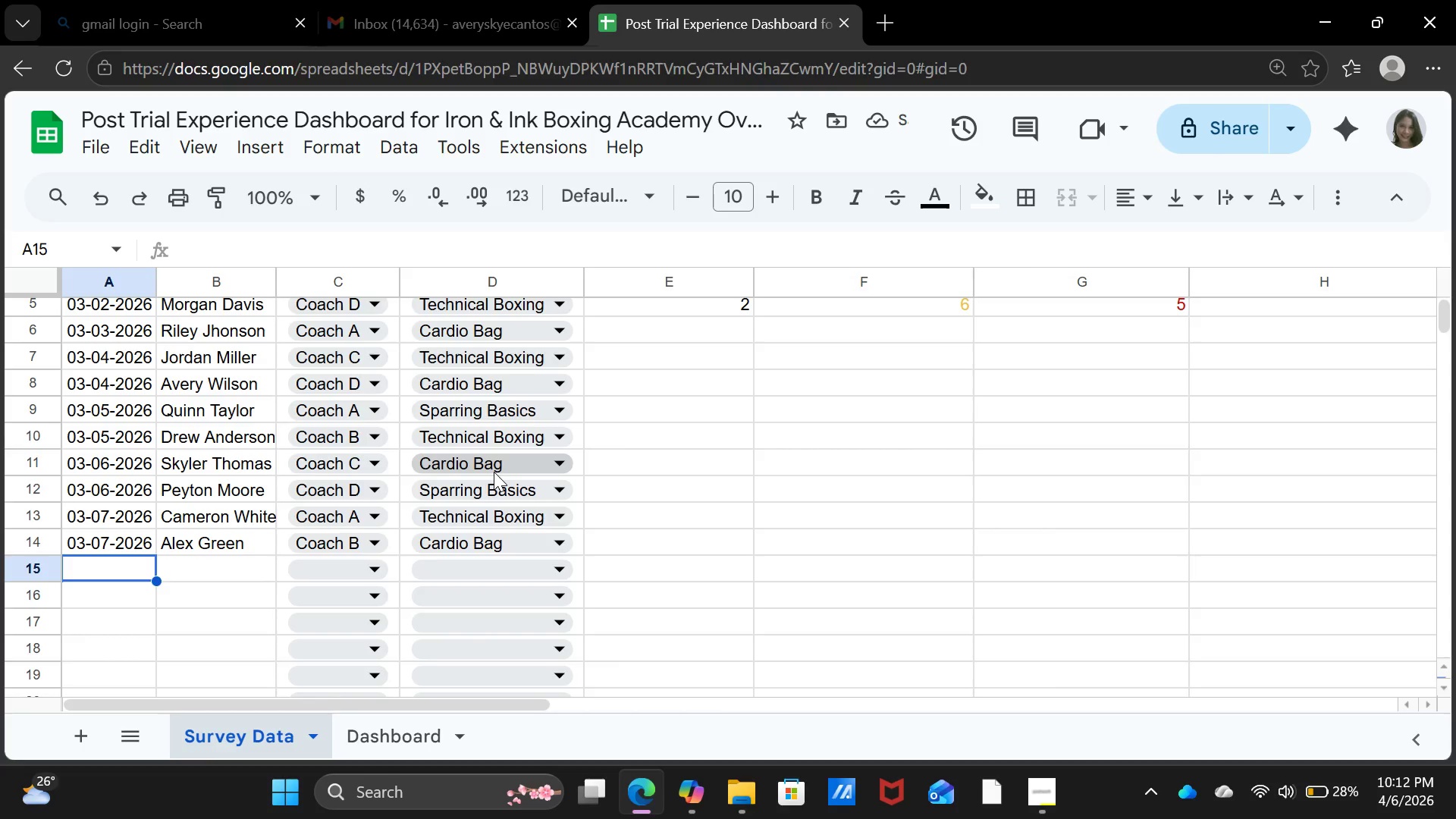 
type(03-08-2026)
 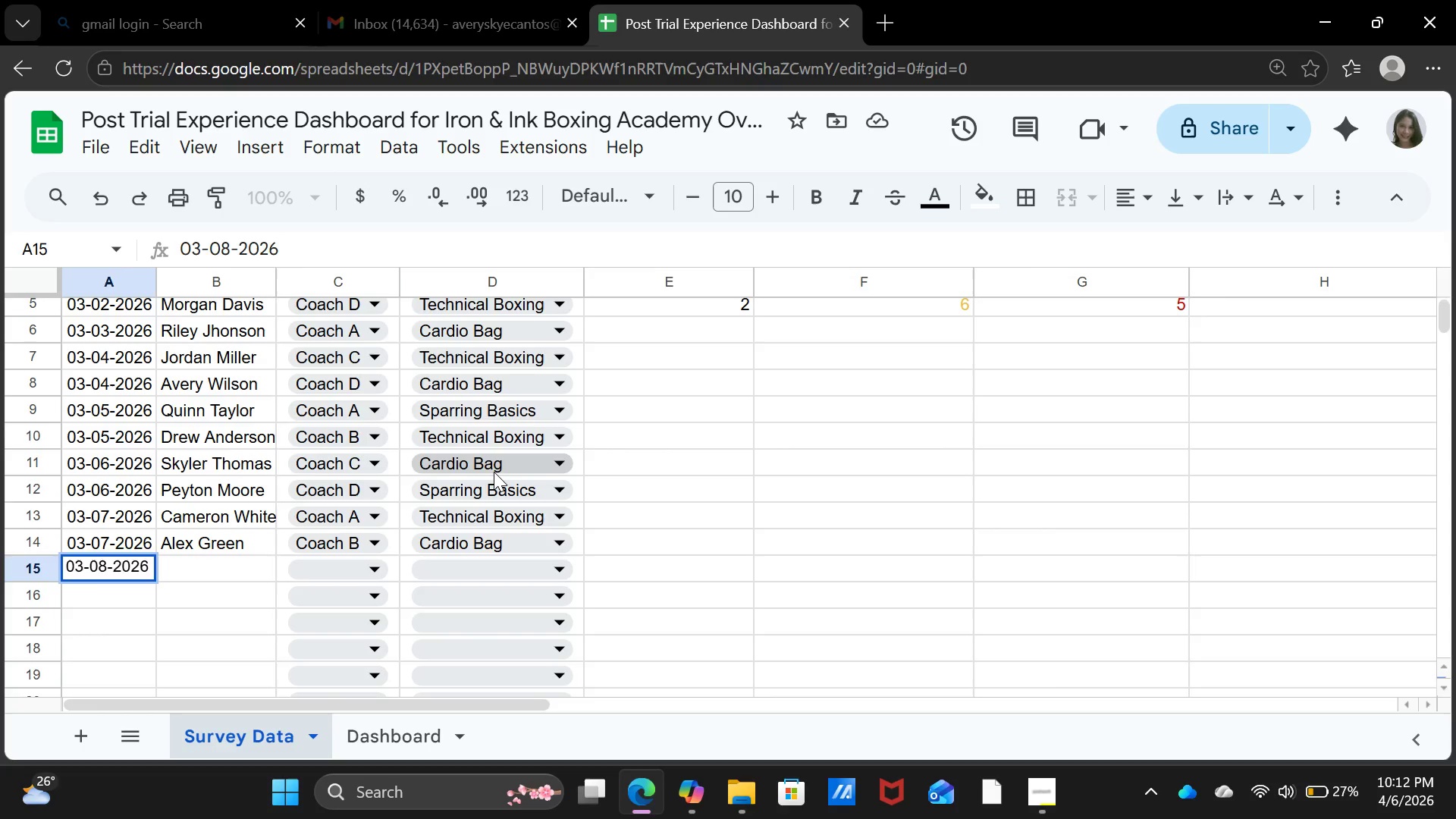 
key(ArrowRight)
 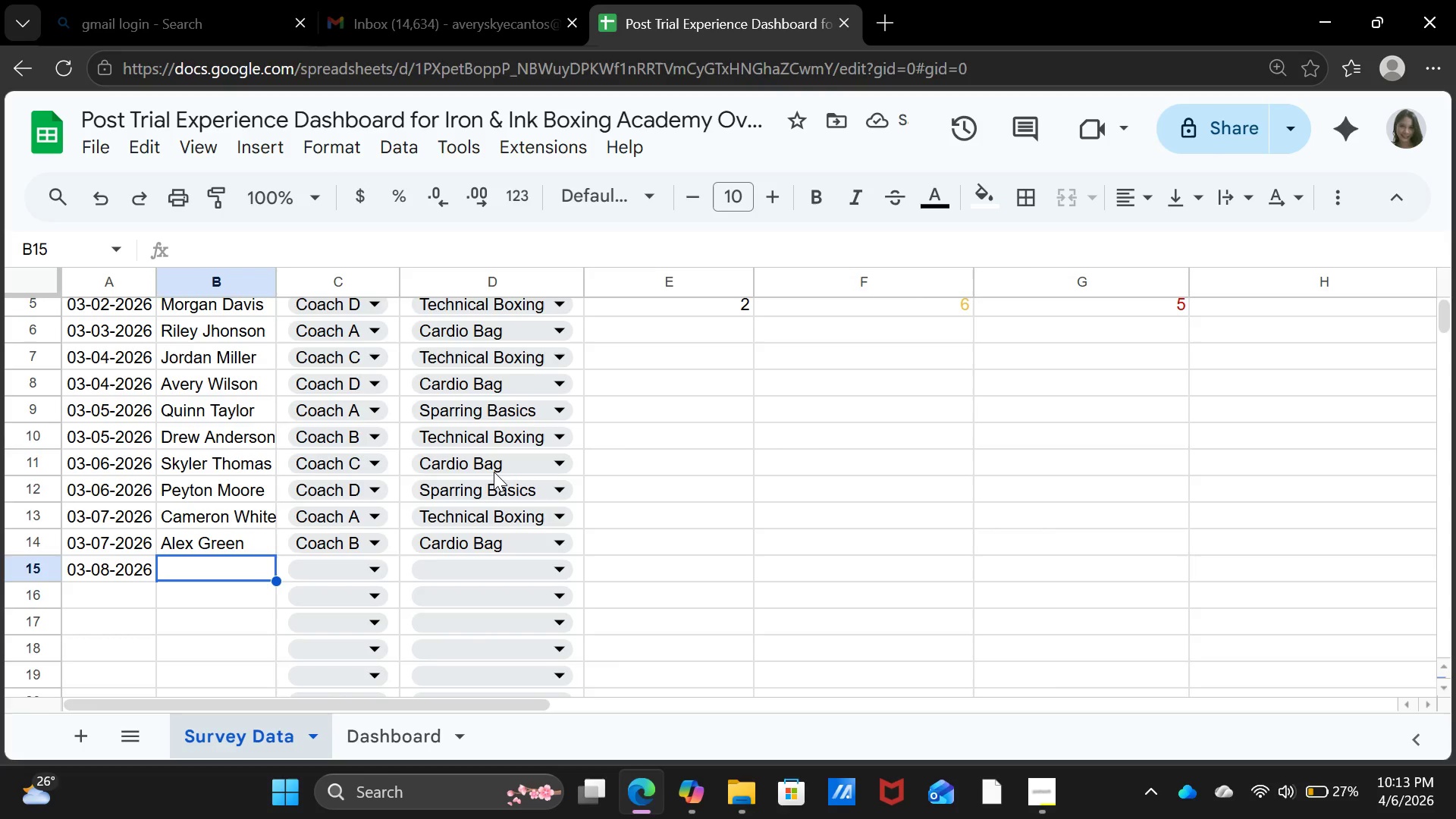 
wait(6.62)
 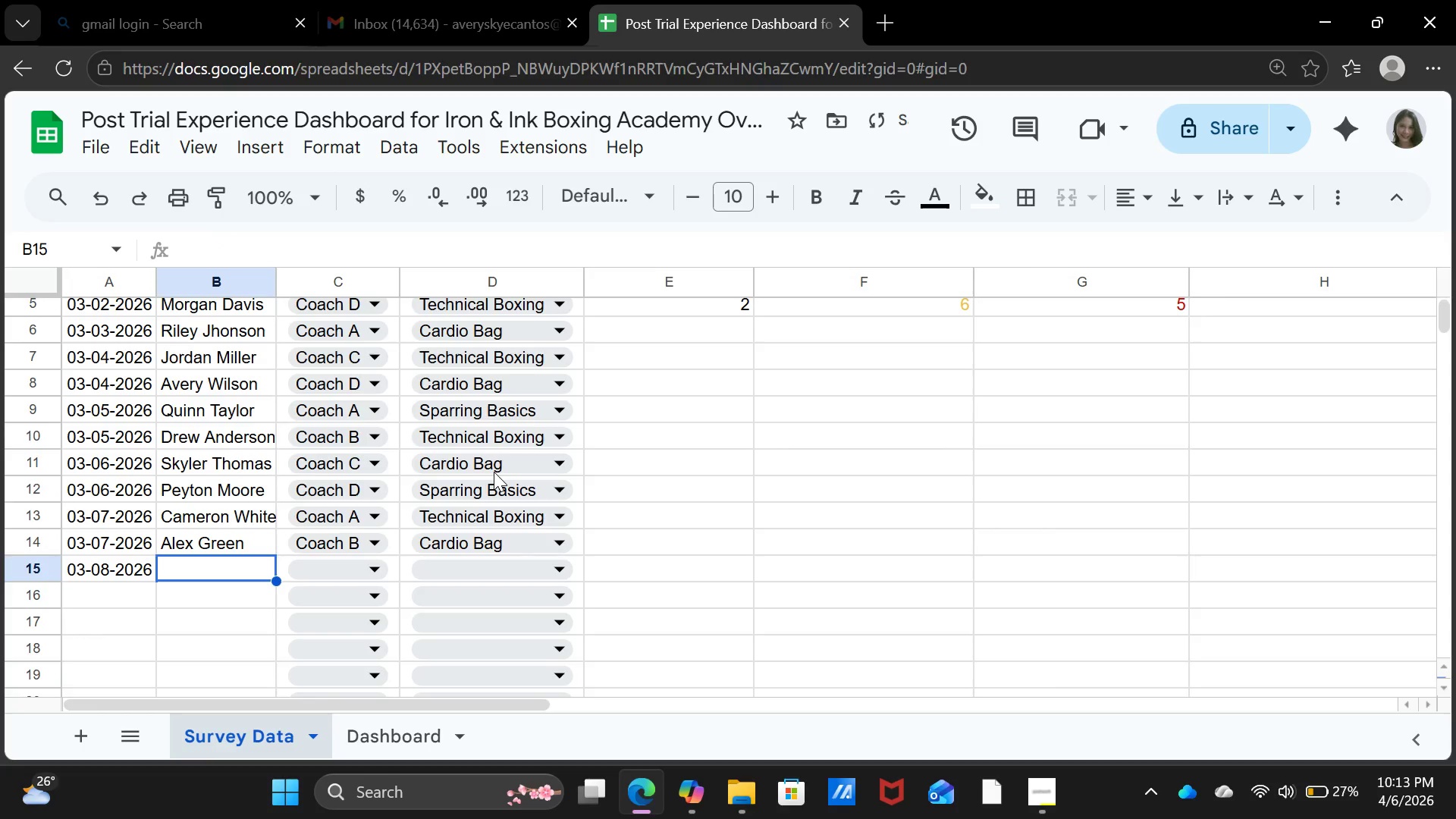 
type(Jordan Hall)
 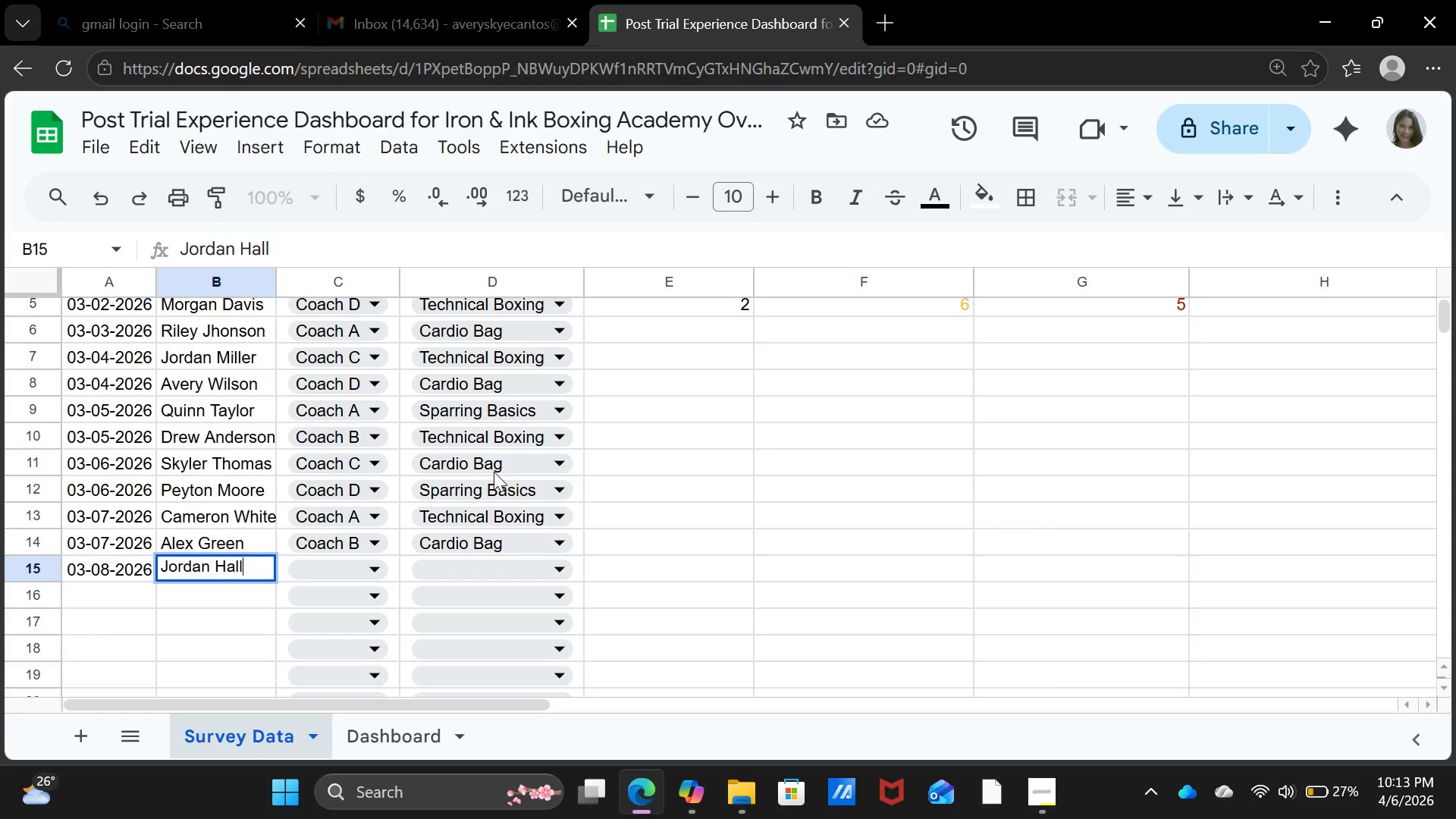 
key(ArrowRight)
 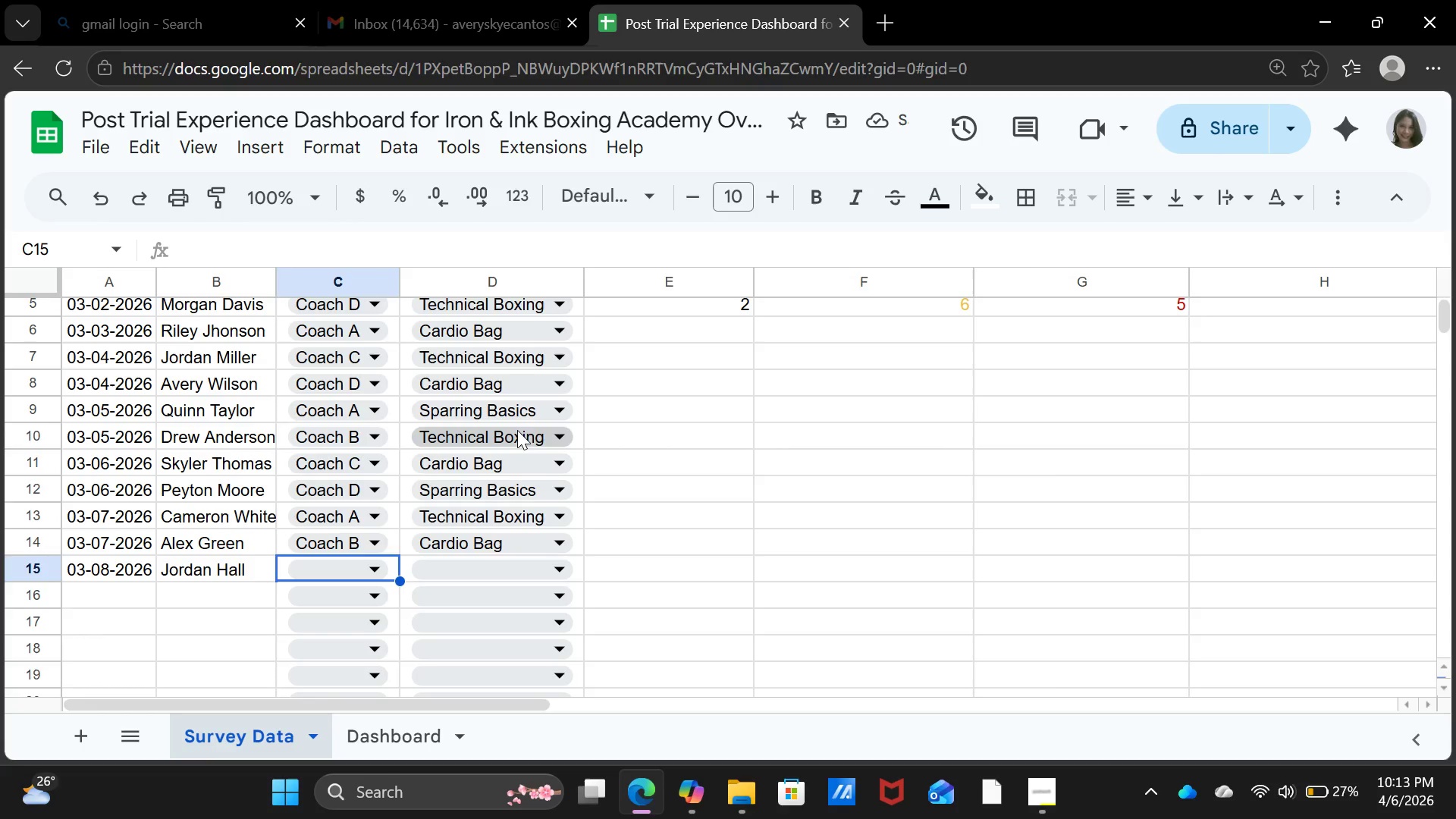 
wait(6.59)
 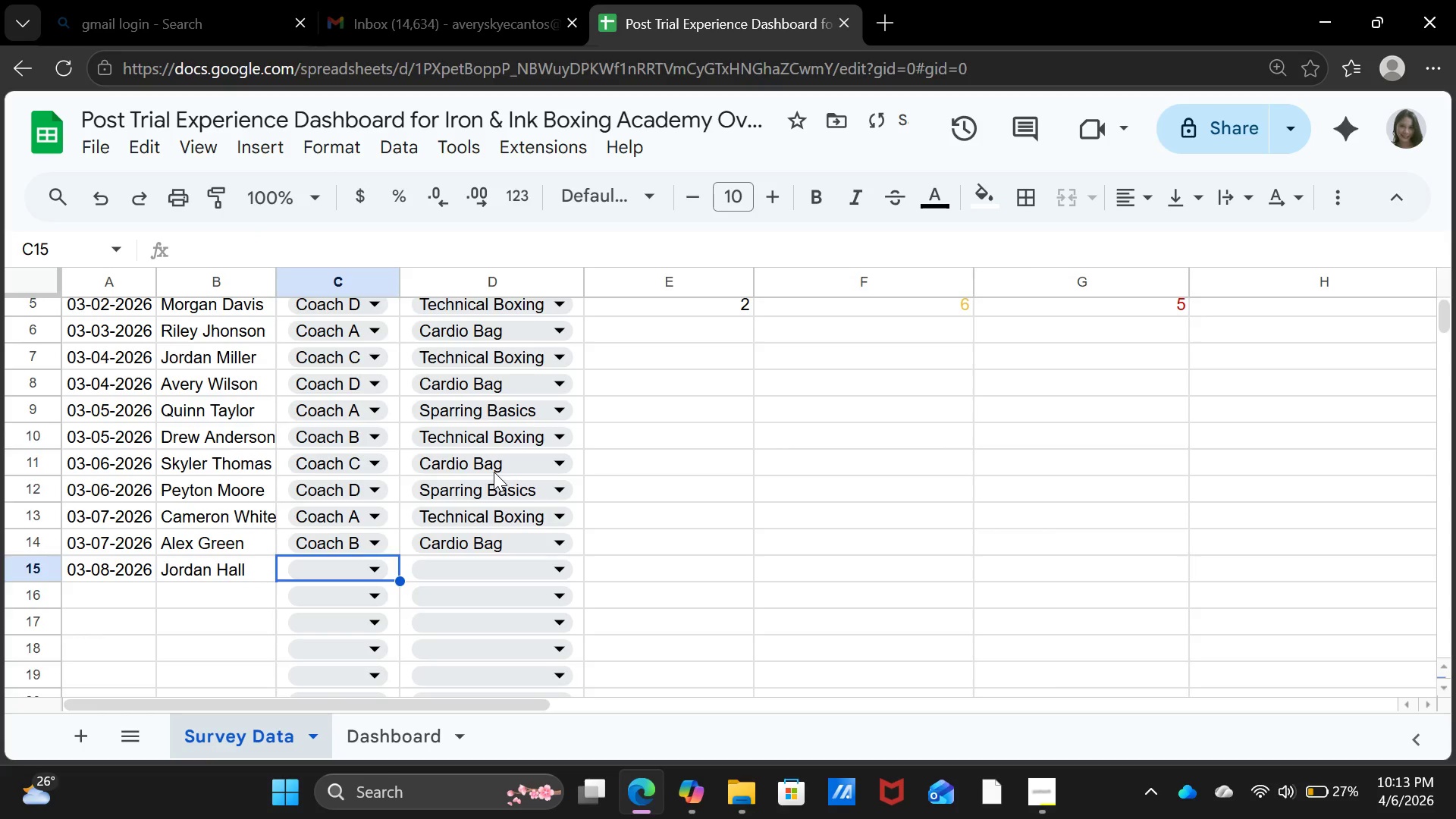 
left_click([345, 574])
 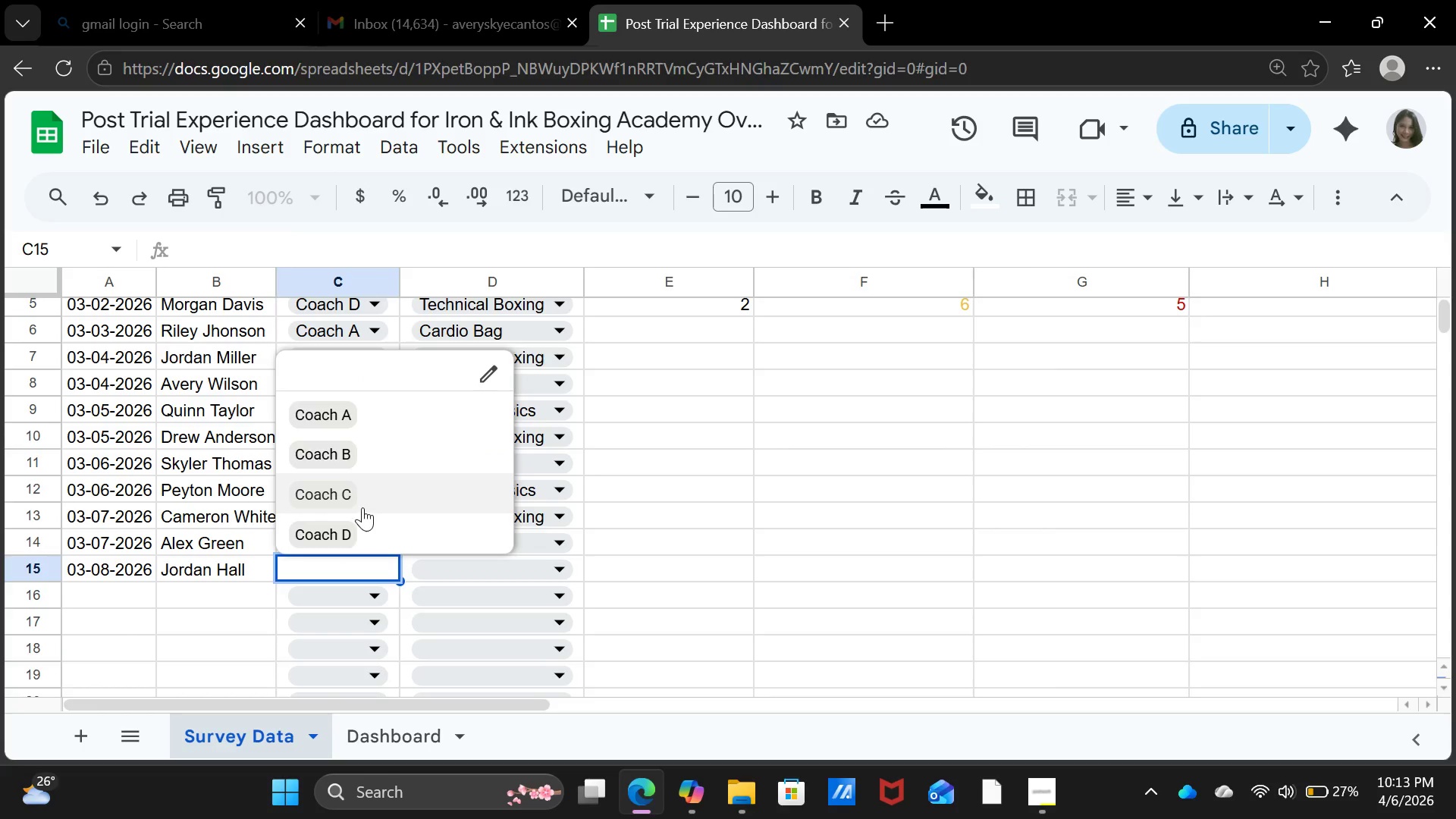 
left_click([363, 505])
 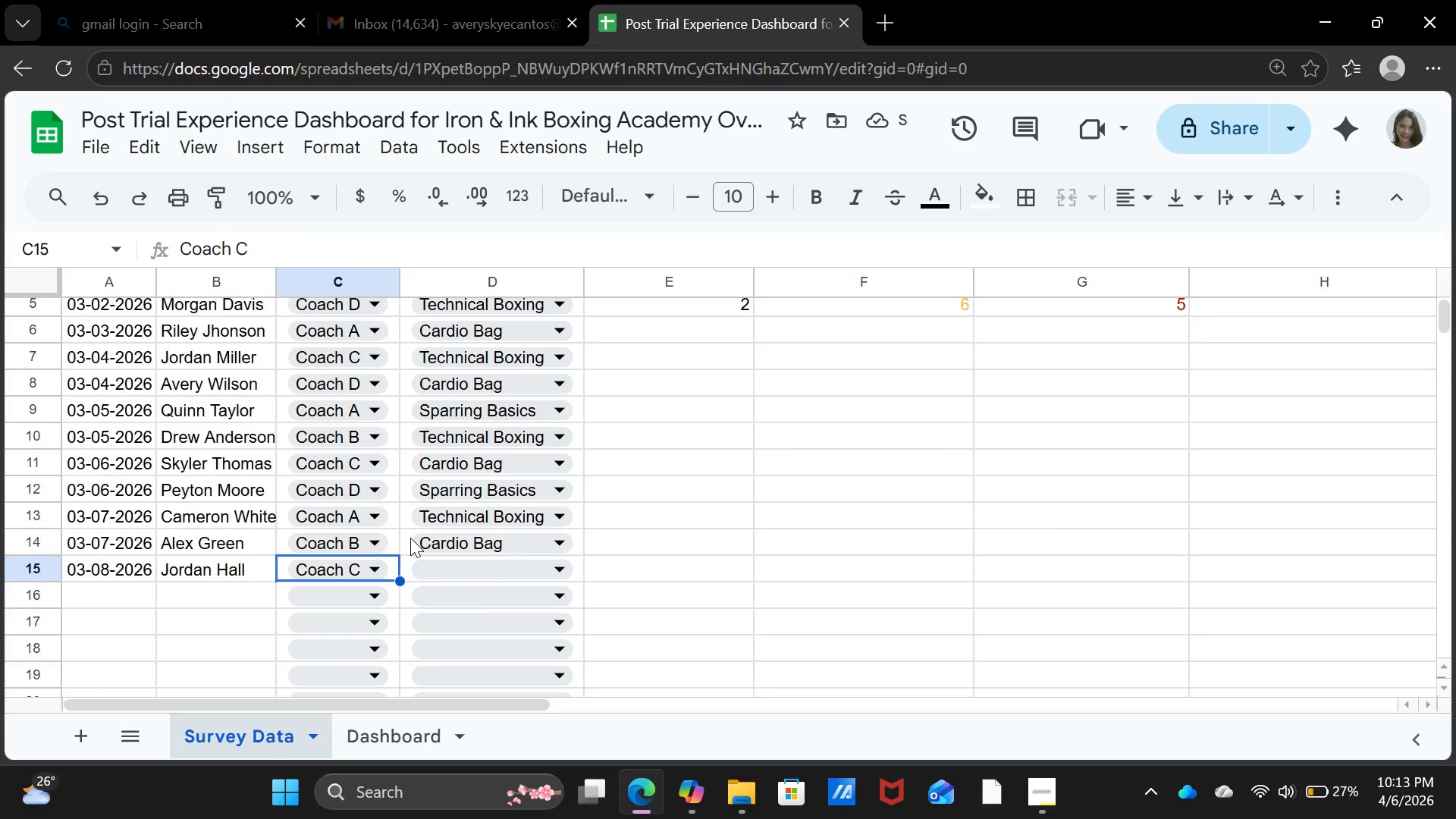 
left_click([468, 569])
 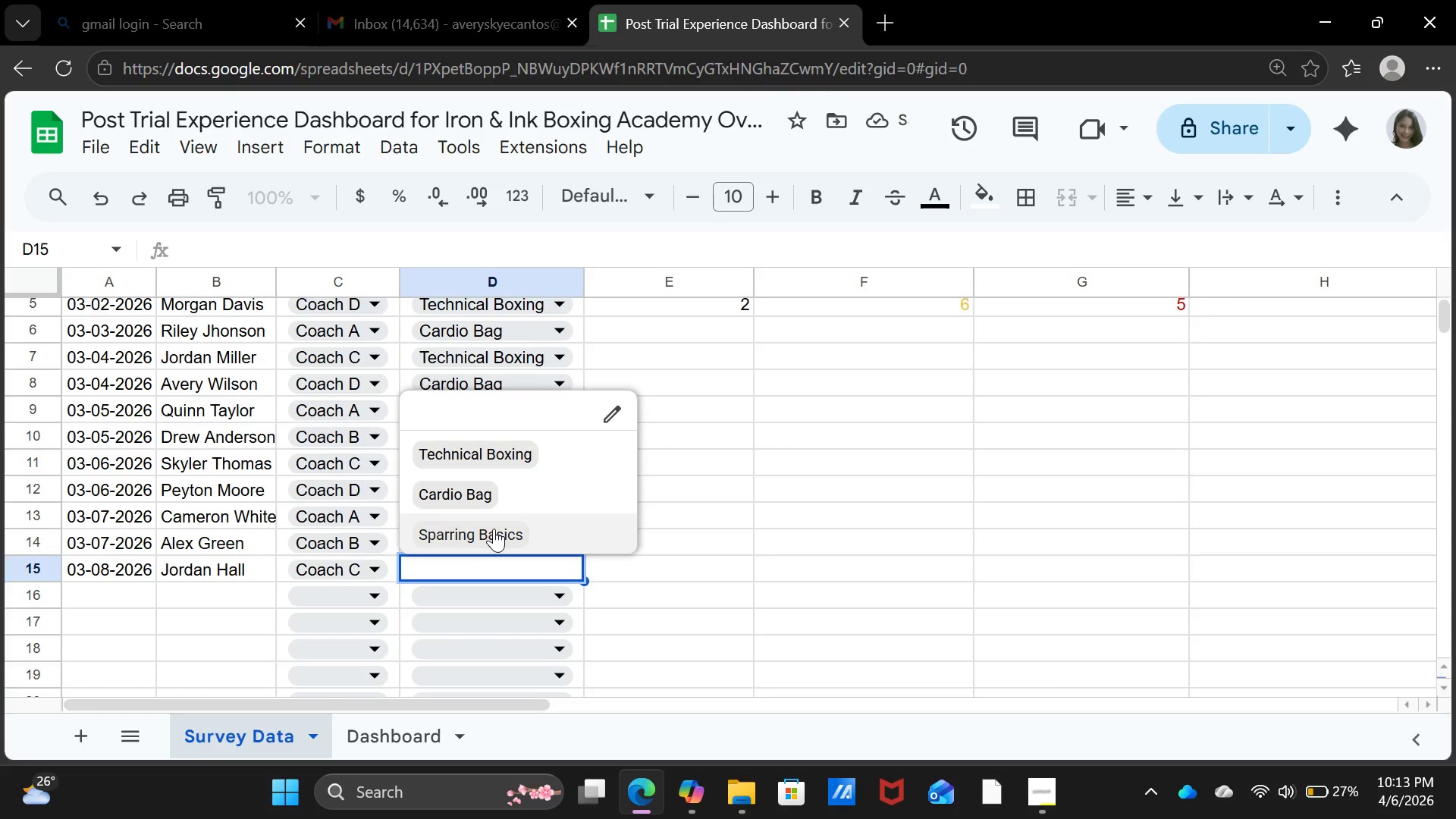 
left_click([494, 529])
 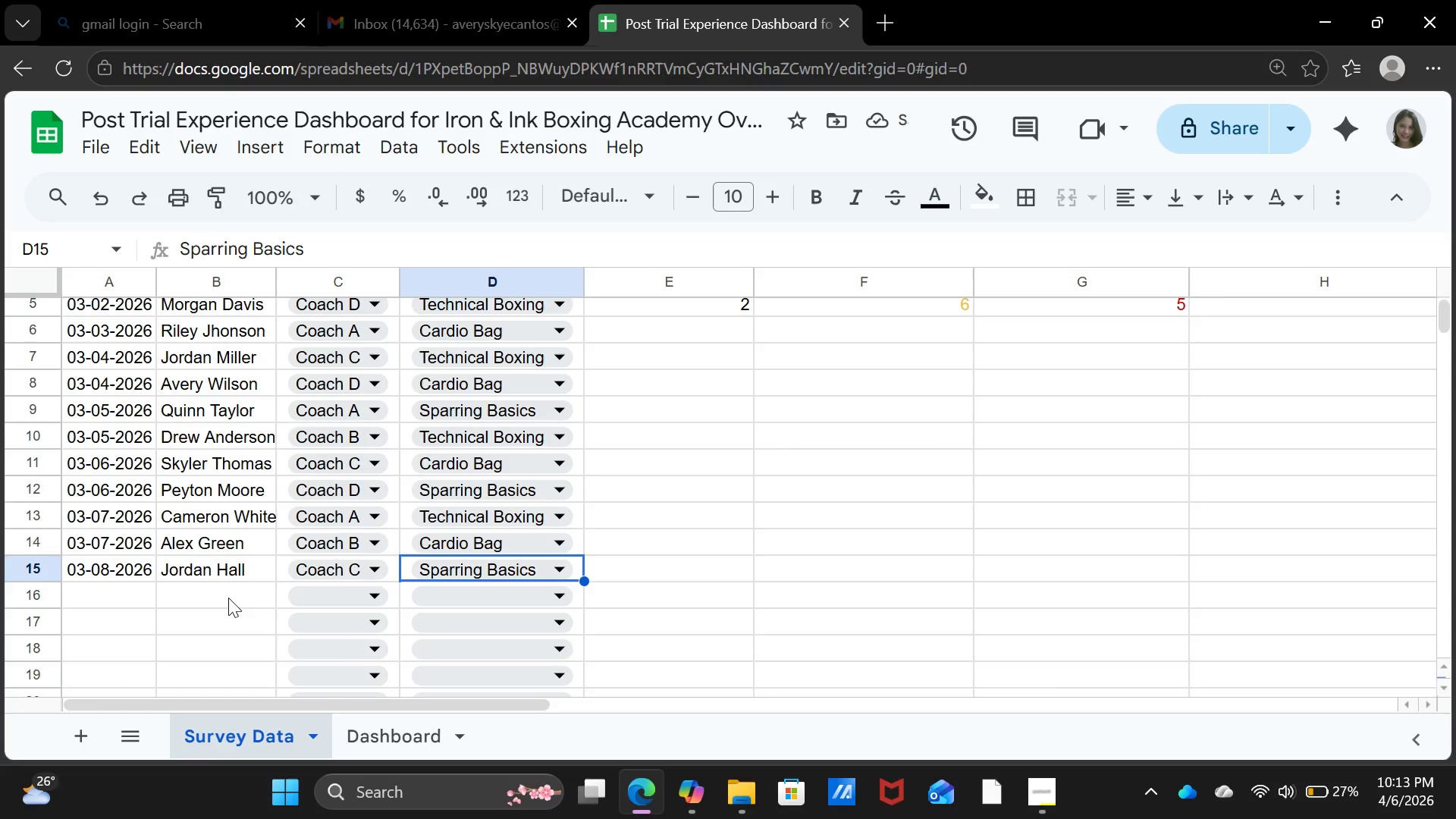 
left_click([144, 598])
 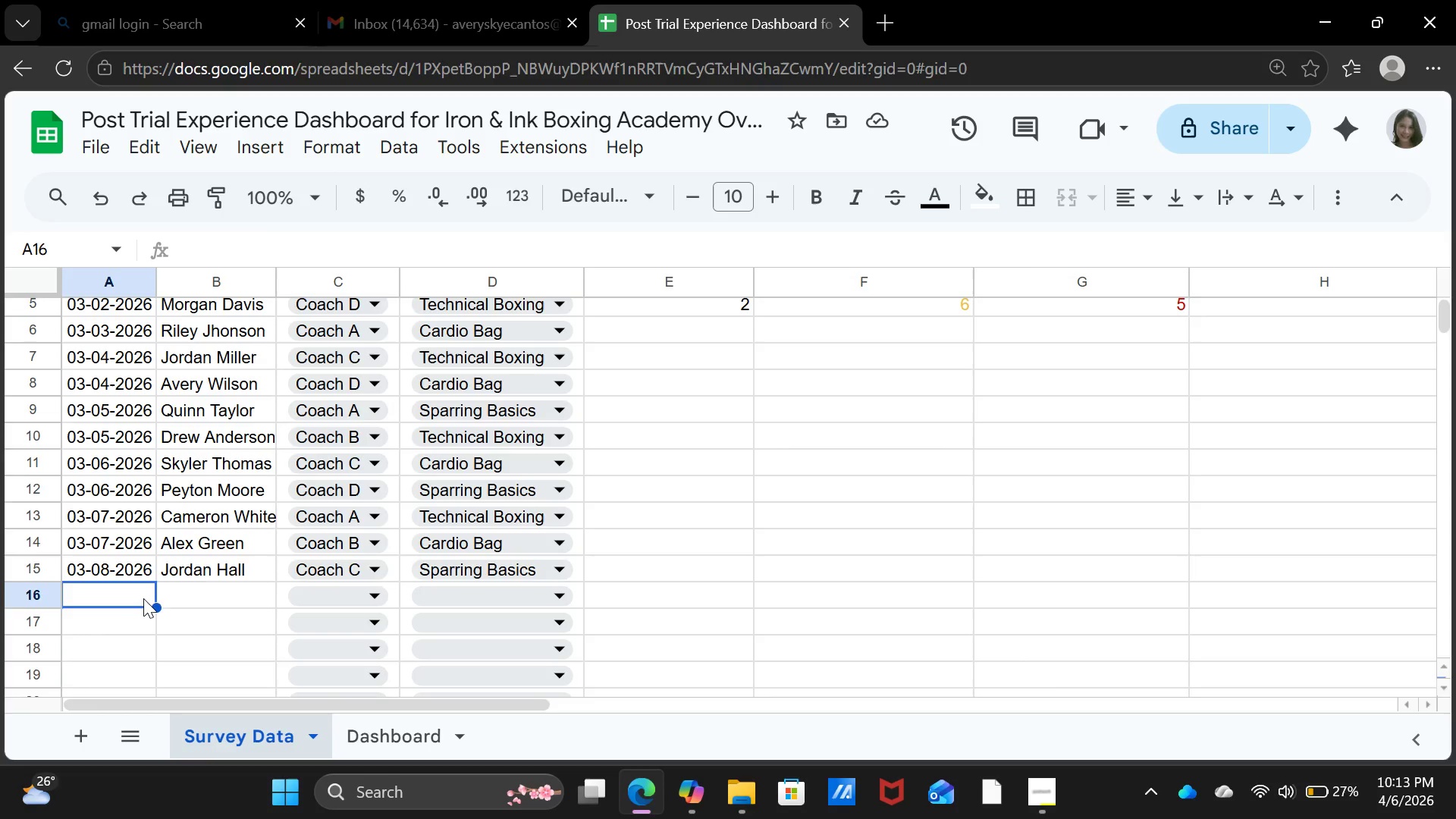 
key(ArrowUp)
 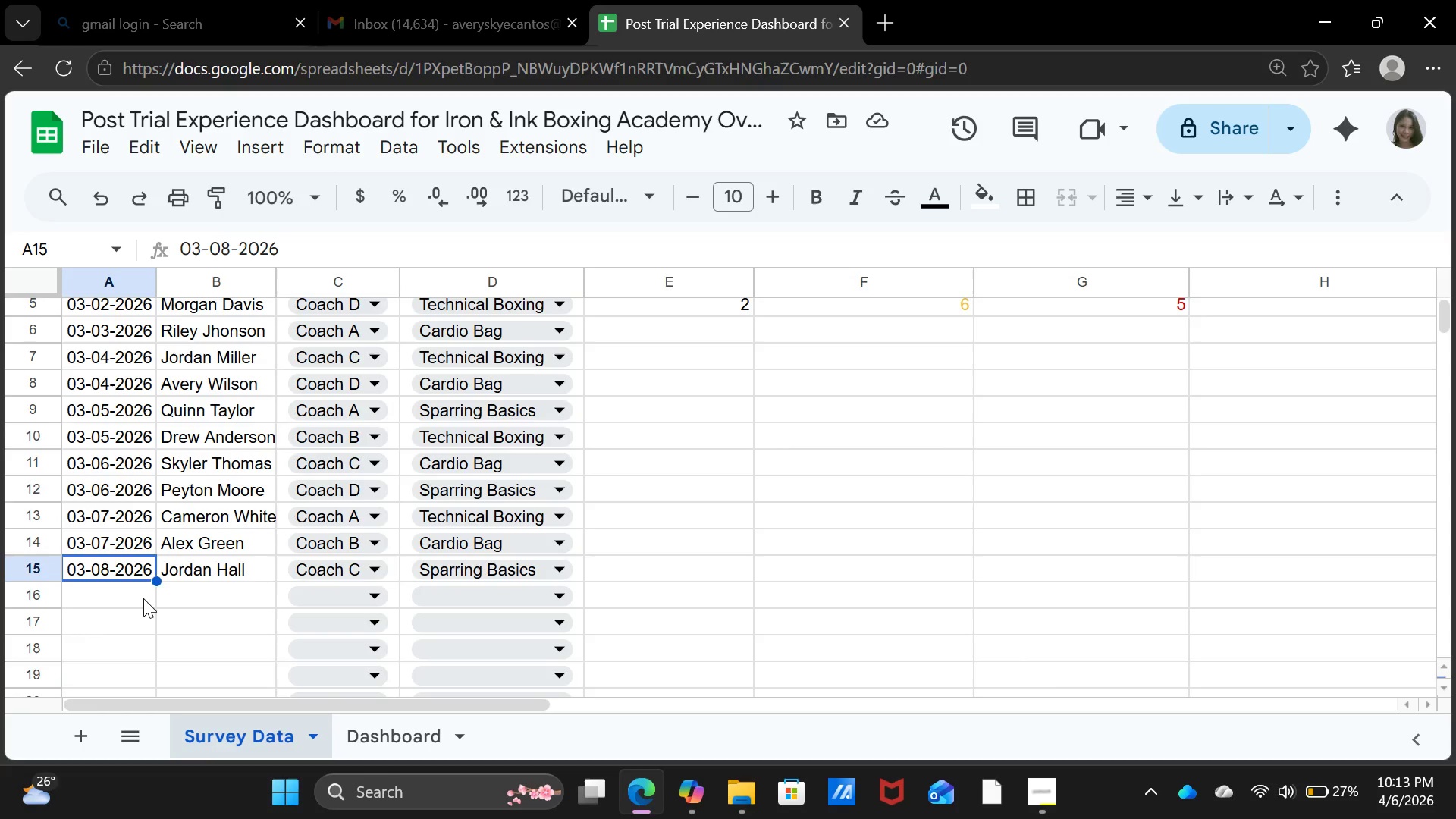 
key(Control+C)
 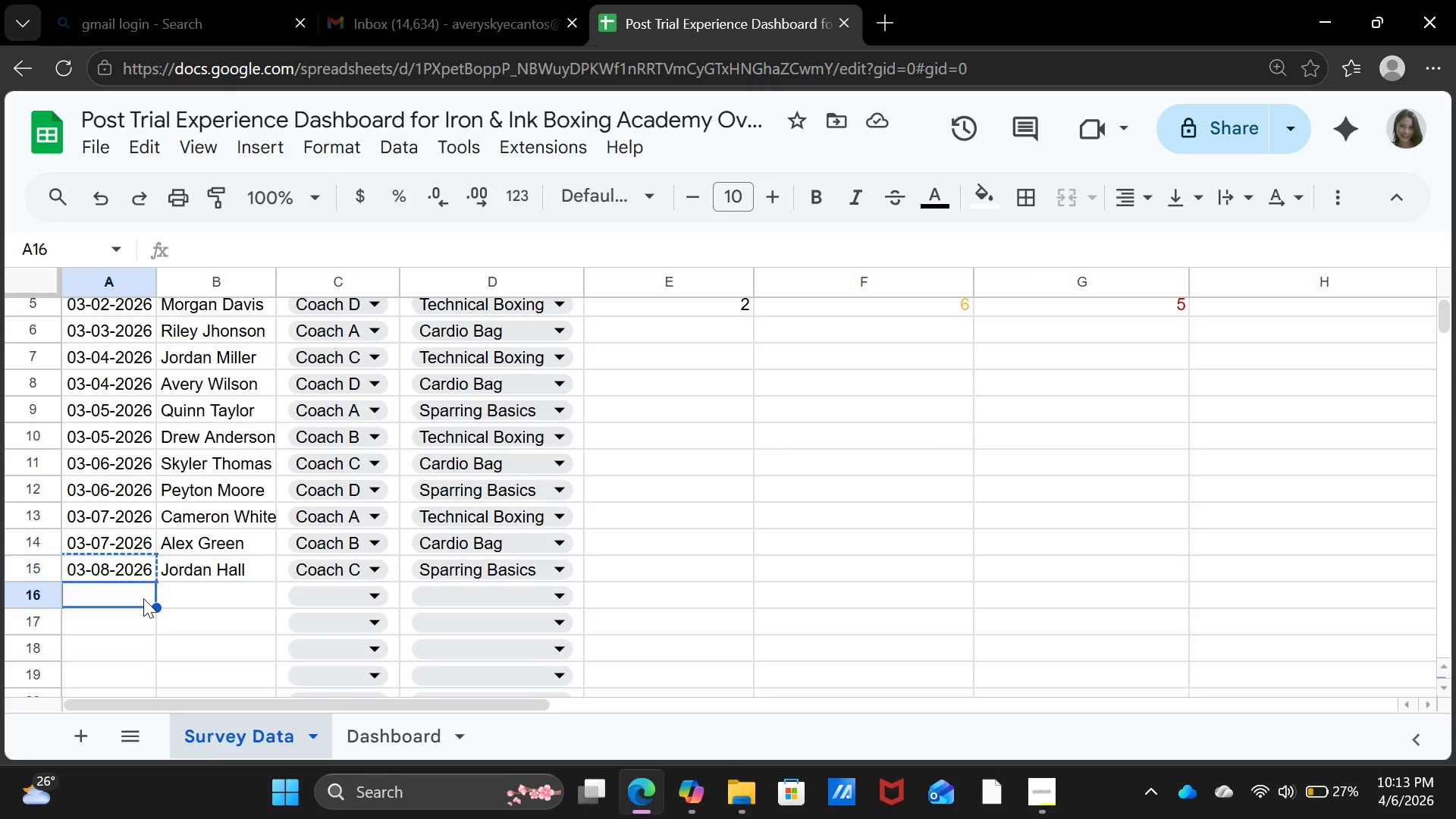 
key(ArrowDown)
 